 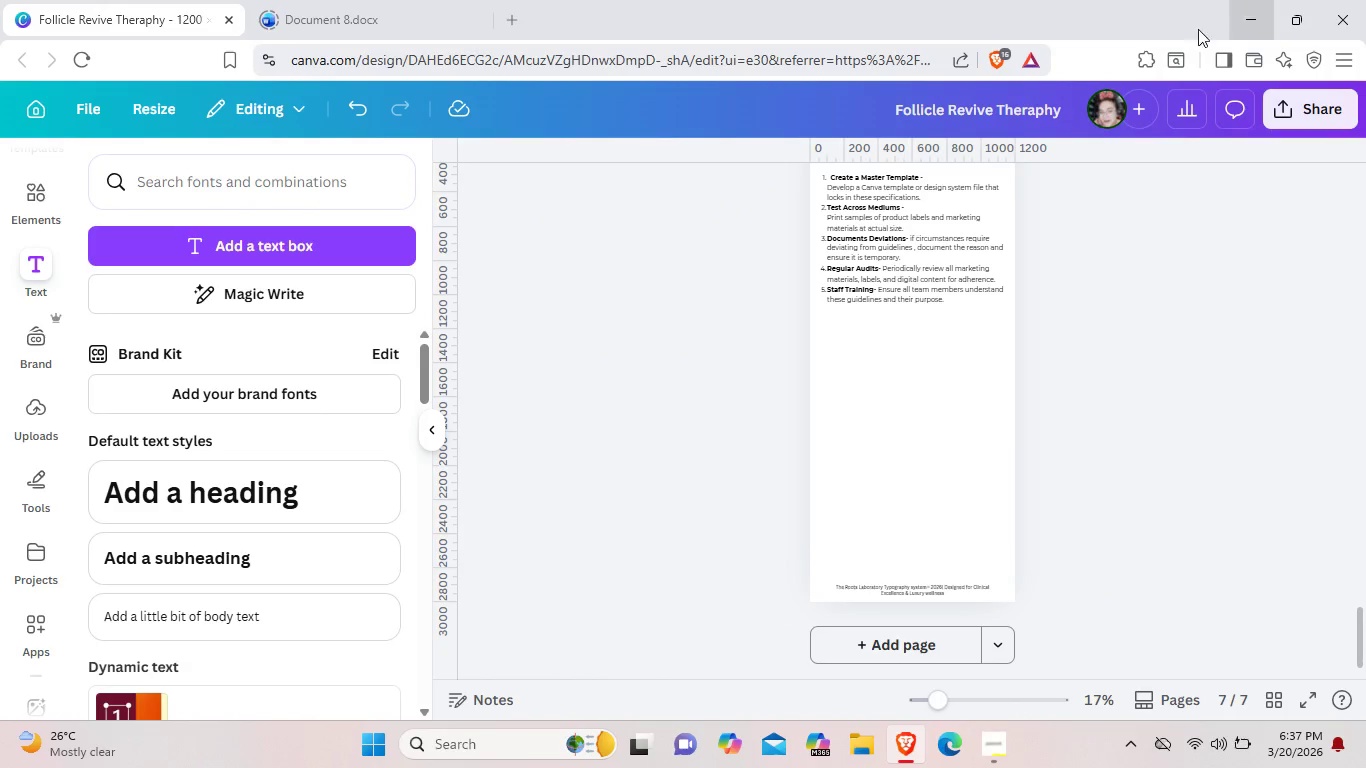 
hold_key(key=ControlLeft, duration=0.42)
scroll: coordinate [914, 401], scroll_direction: up, amount: 2.0
 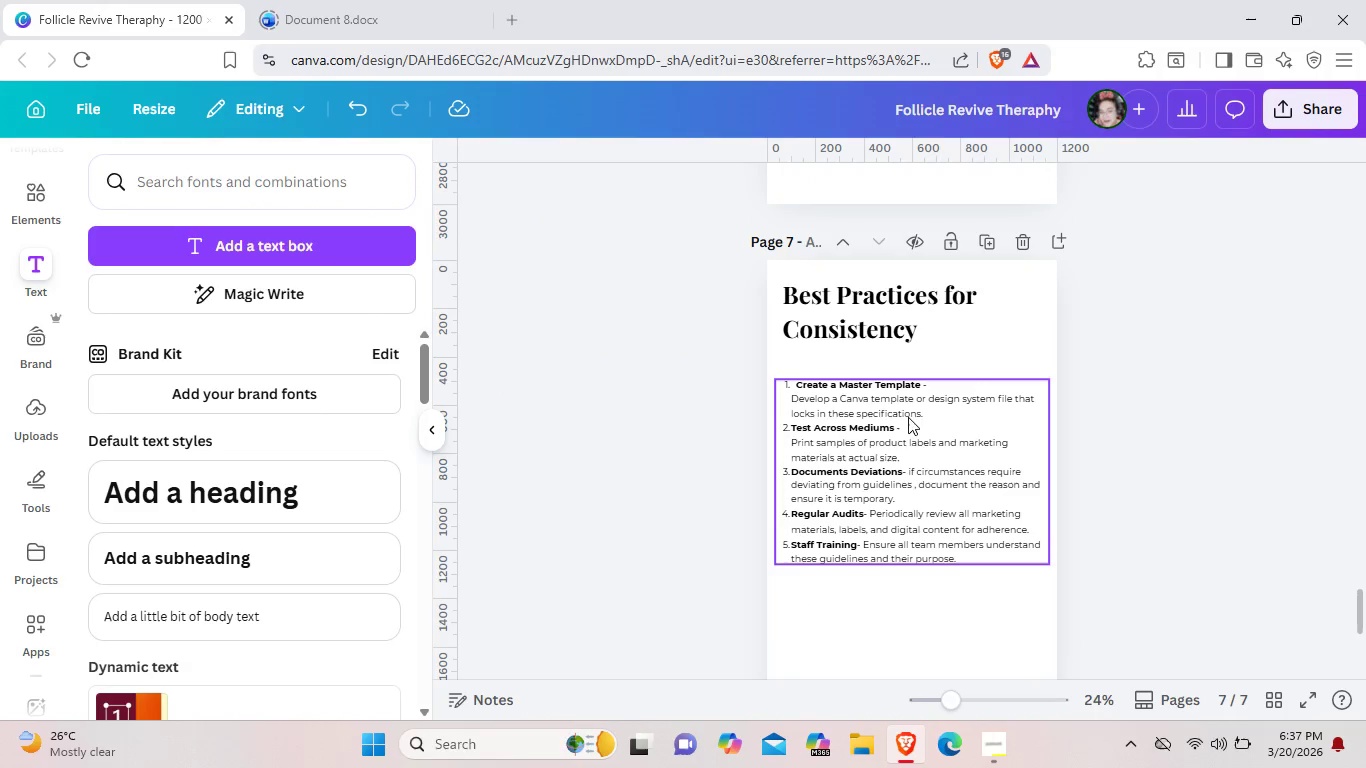 
left_click([907, 447])
 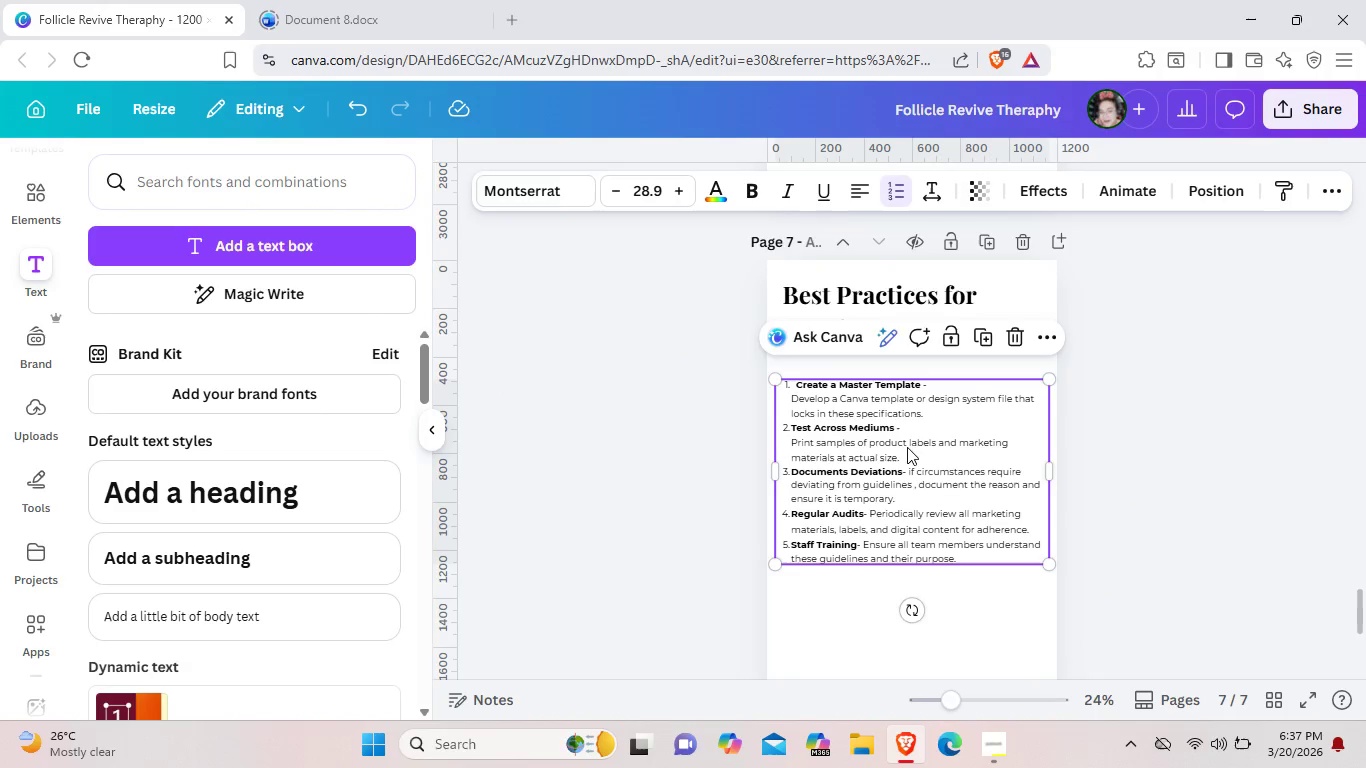 
scroll: coordinate [907, 447], scroll_direction: up, amount: 1.0
 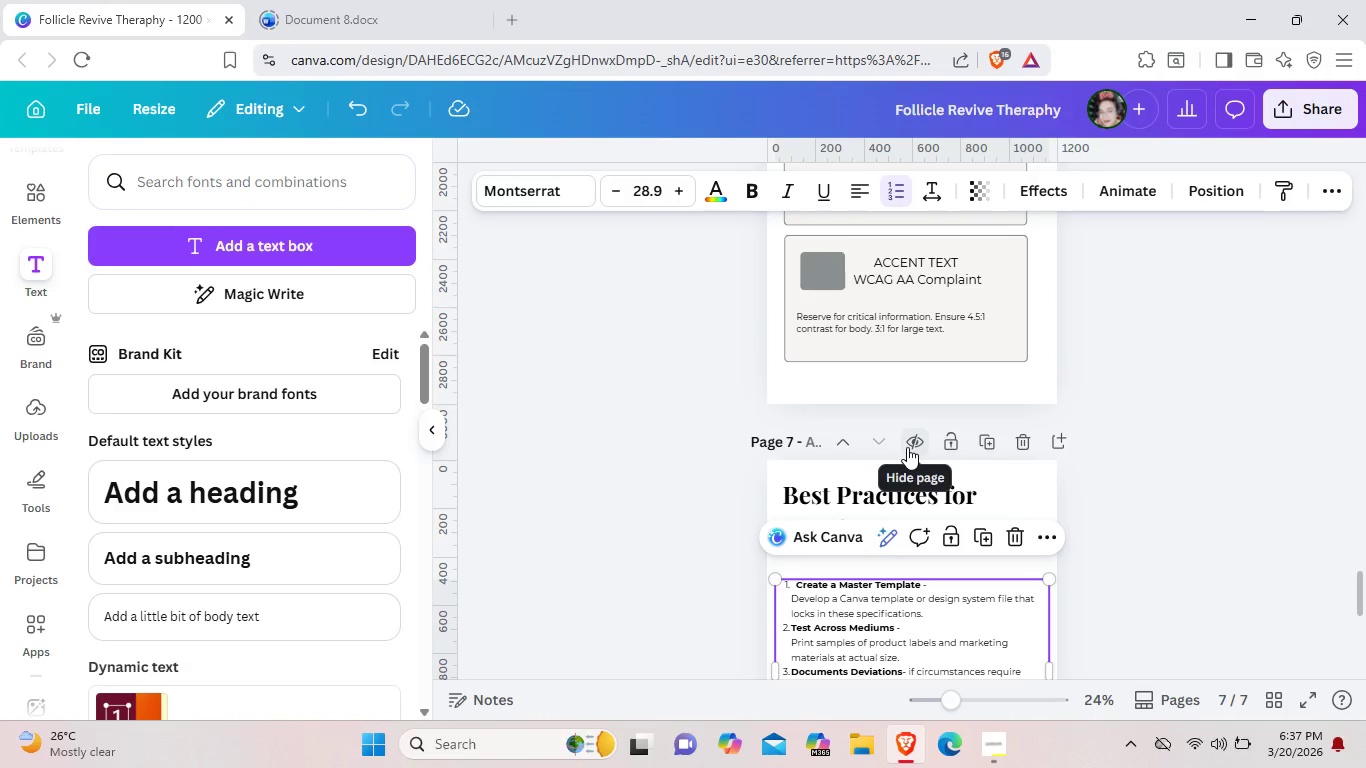 
scroll: coordinate [907, 450], scroll_direction: down, amount: 2.0
 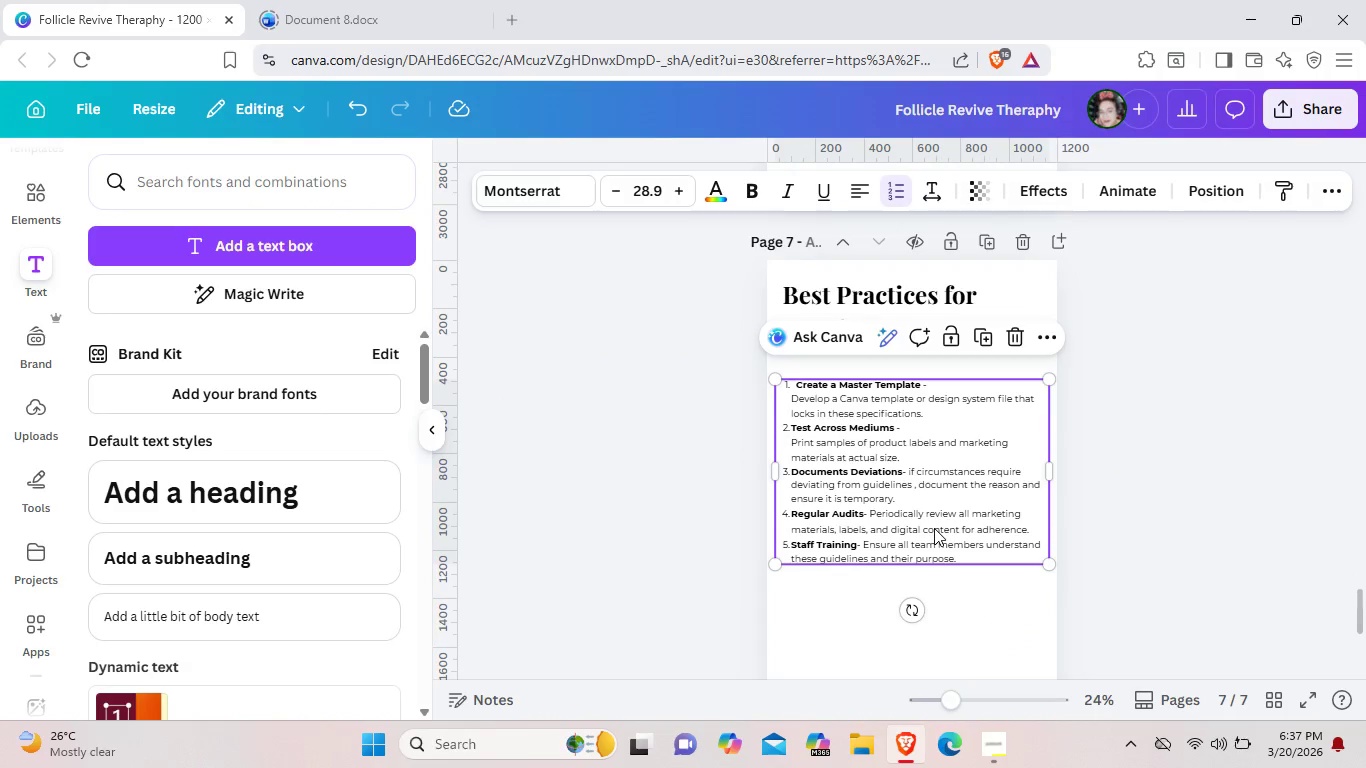 
left_click([934, 528])
 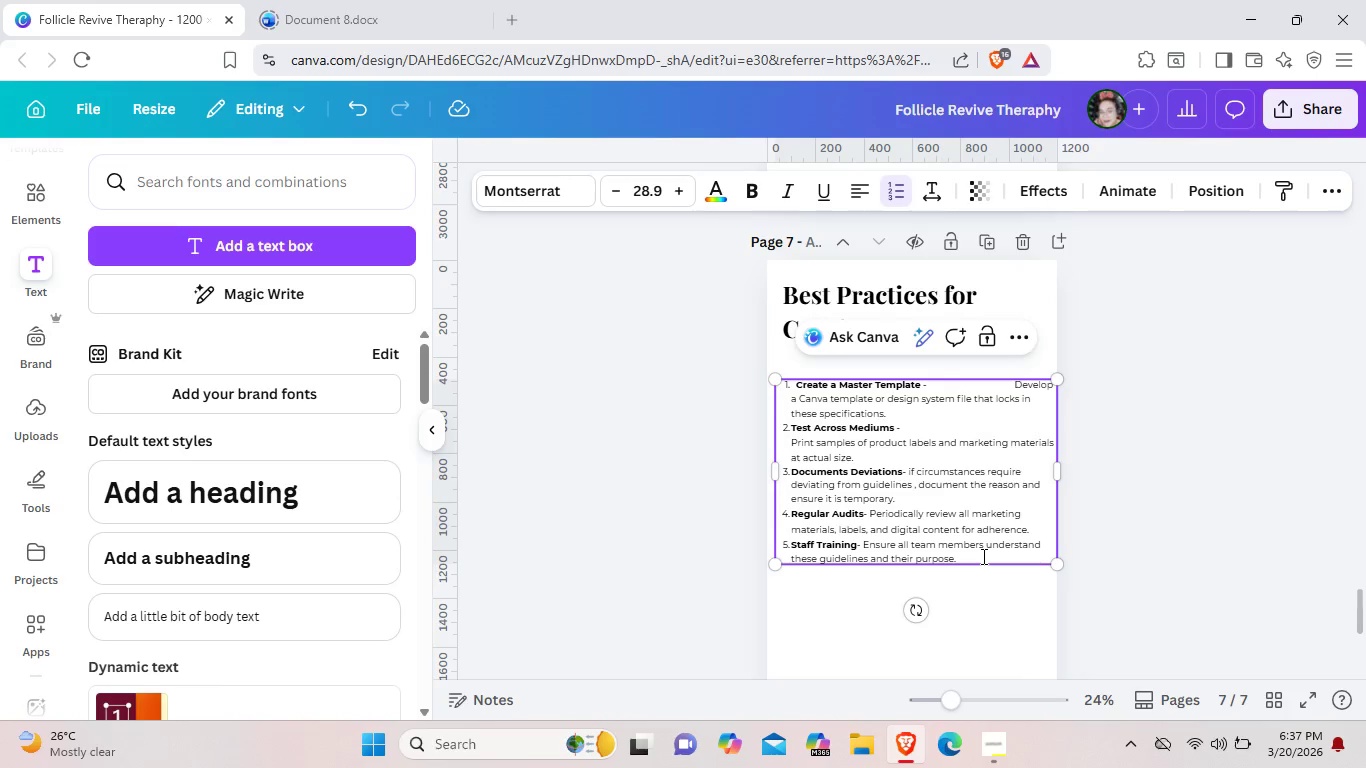 
wait(6.91)
 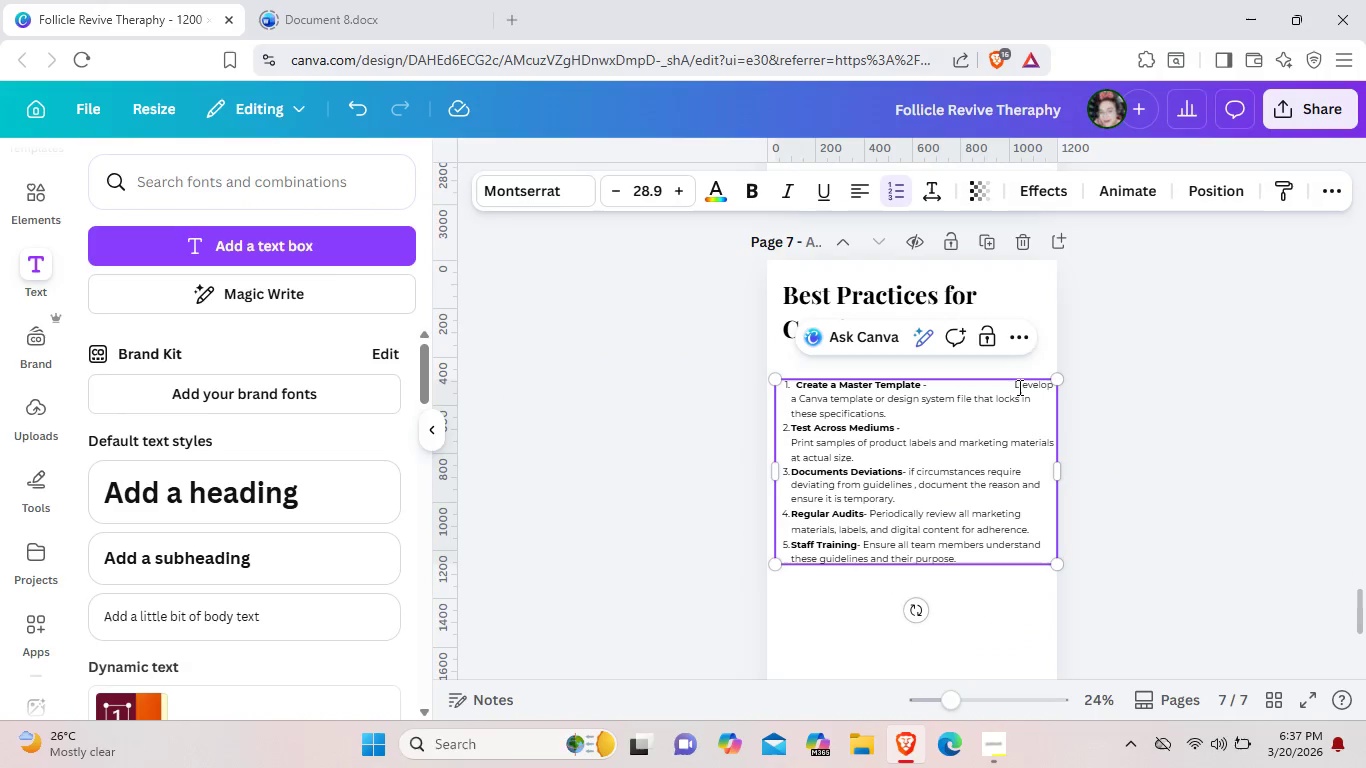 
left_click_drag(start_coordinate=[982, 556], to_coordinate=[792, 378])
 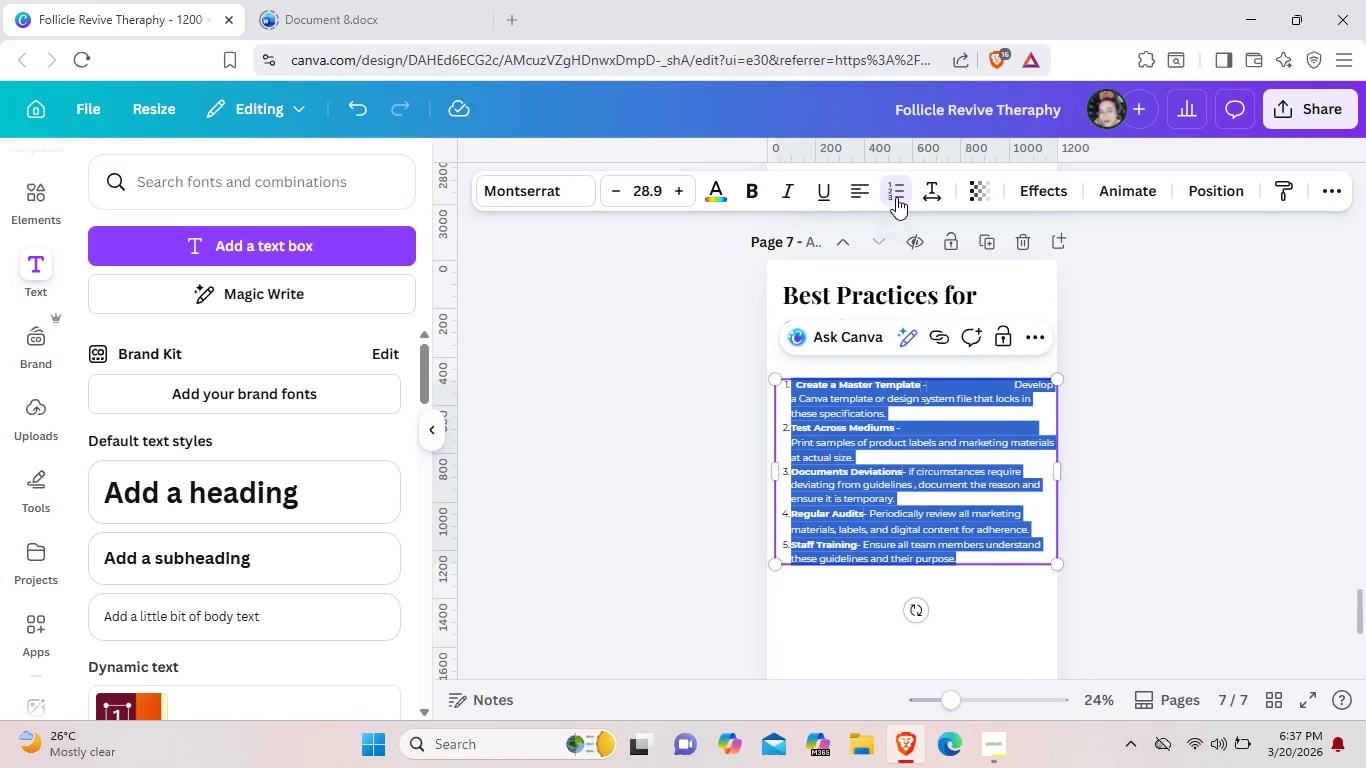 
left_click([896, 197])
 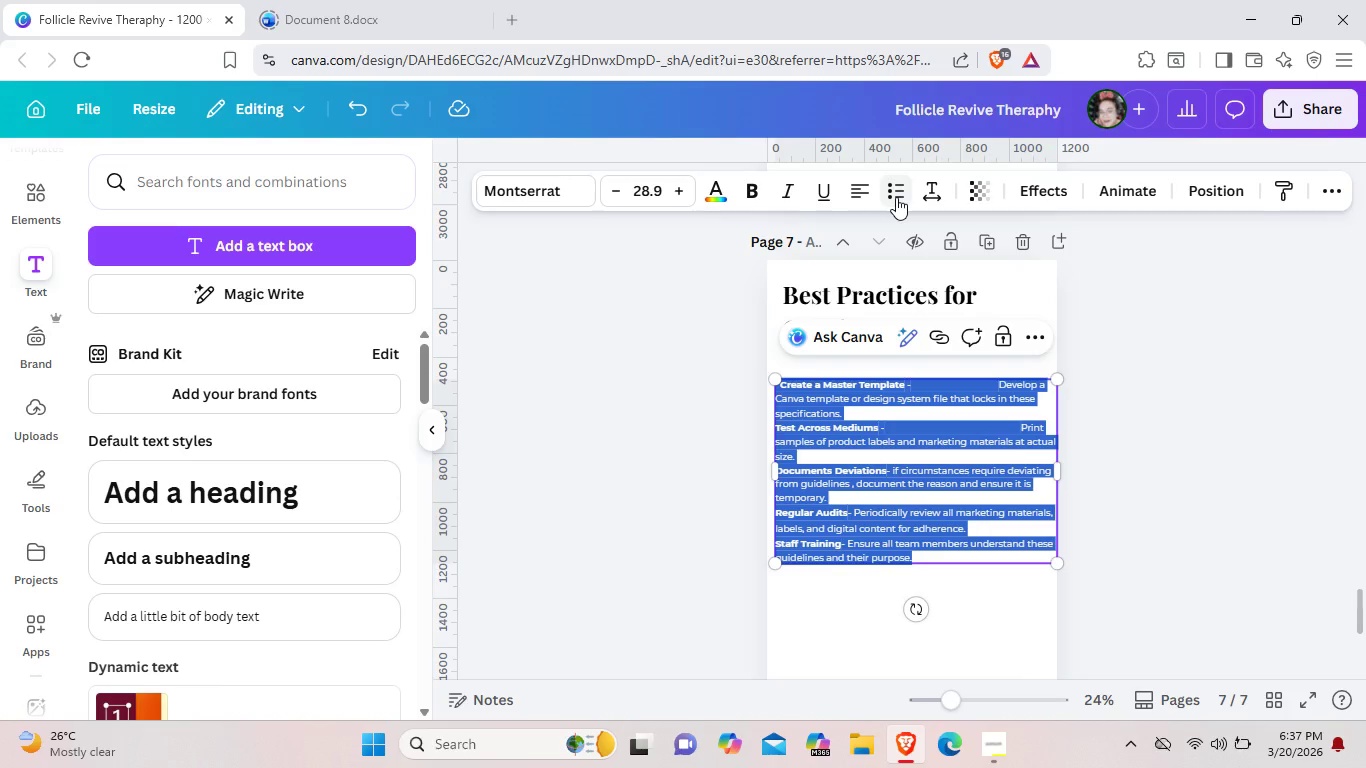 
left_click([896, 197])
 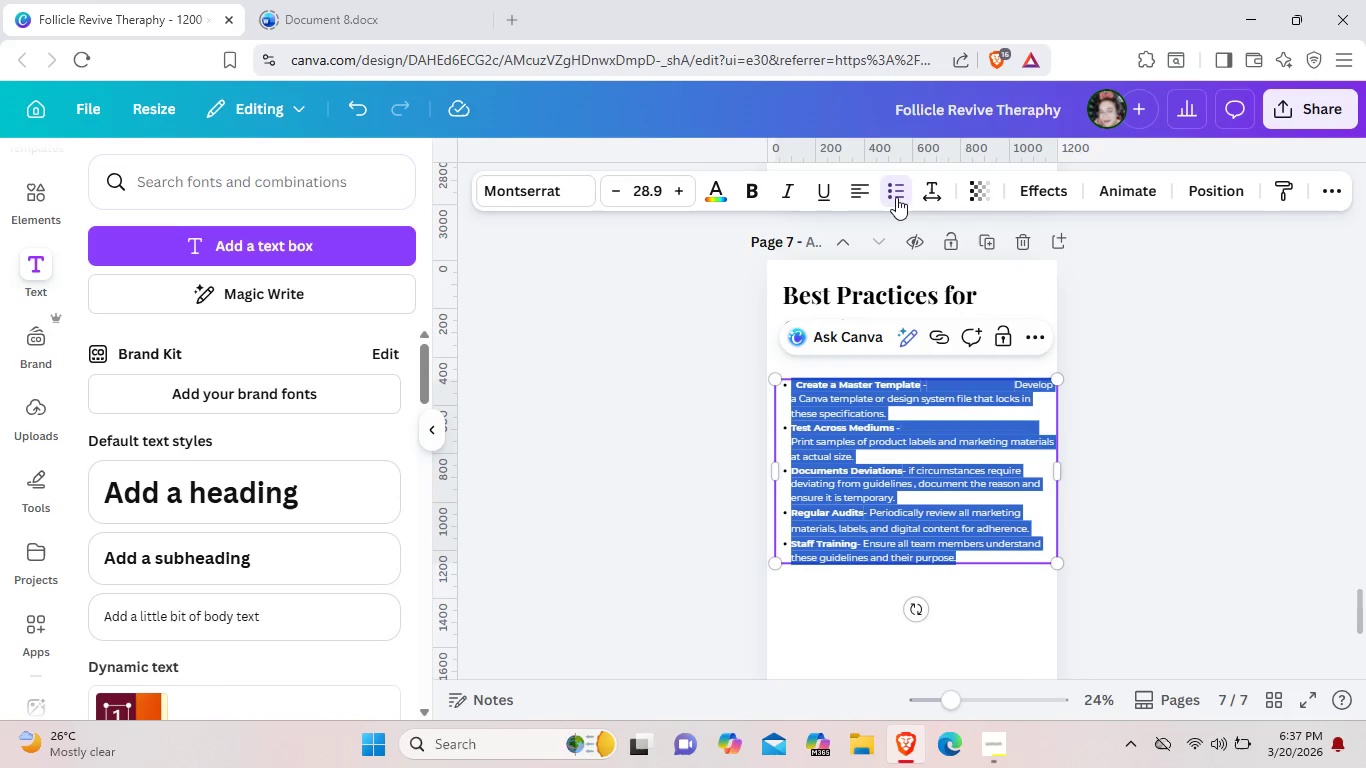 
left_click([896, 197])
 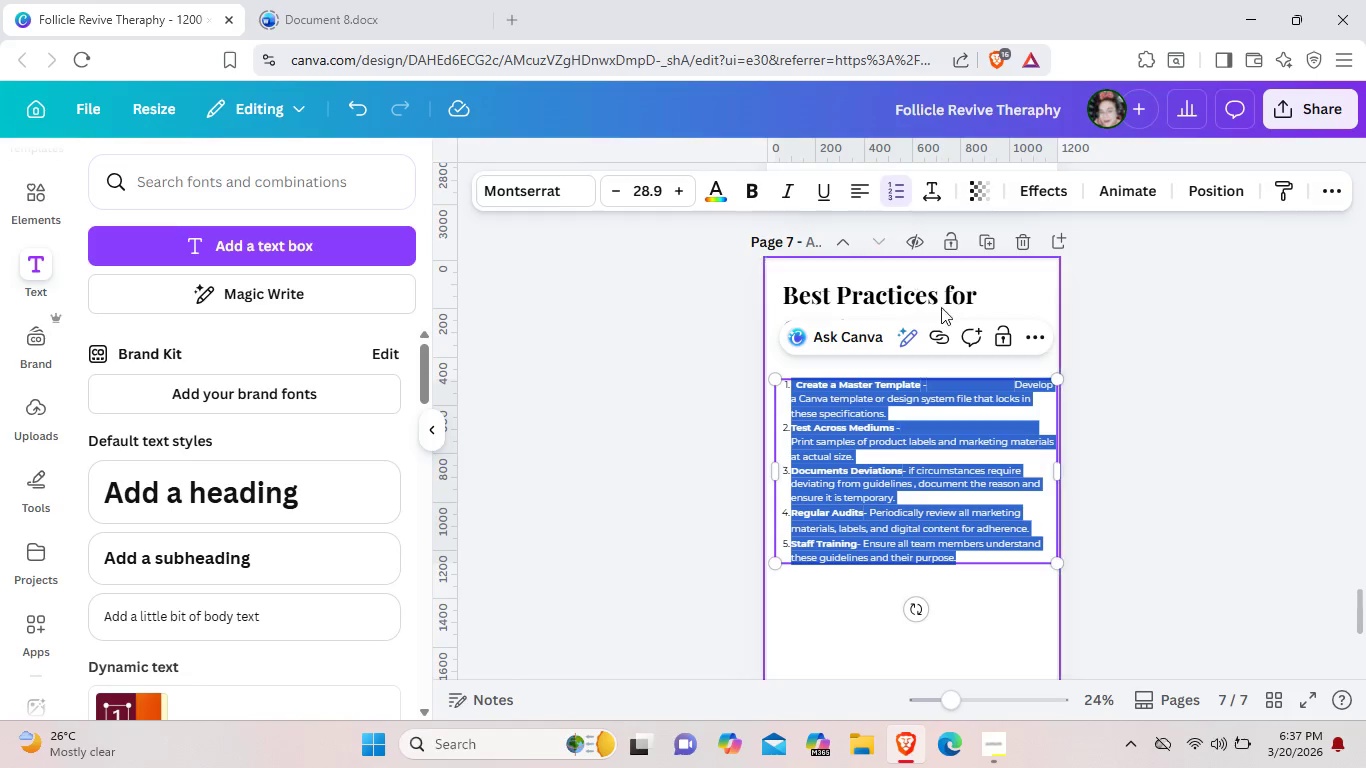 
left_click([1093, 415])
 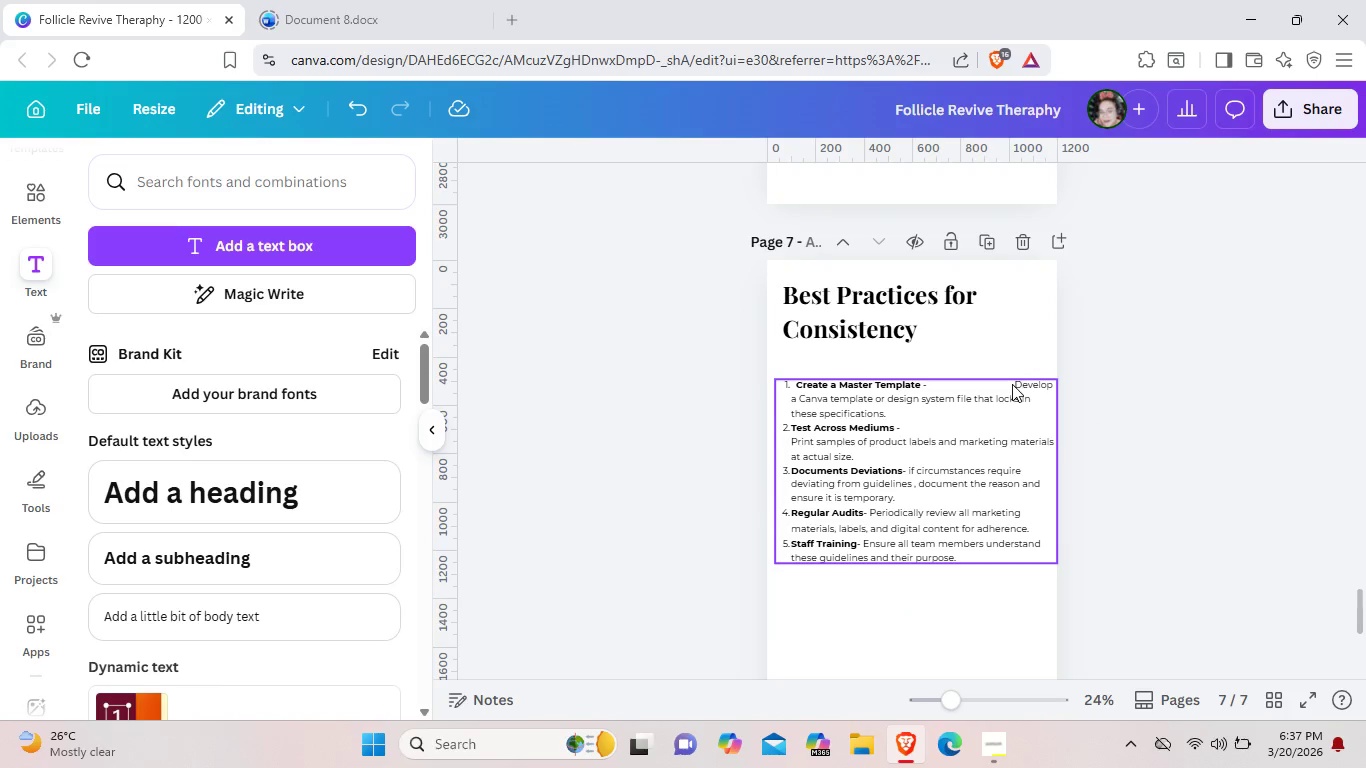 
double_click([1012, 384])
 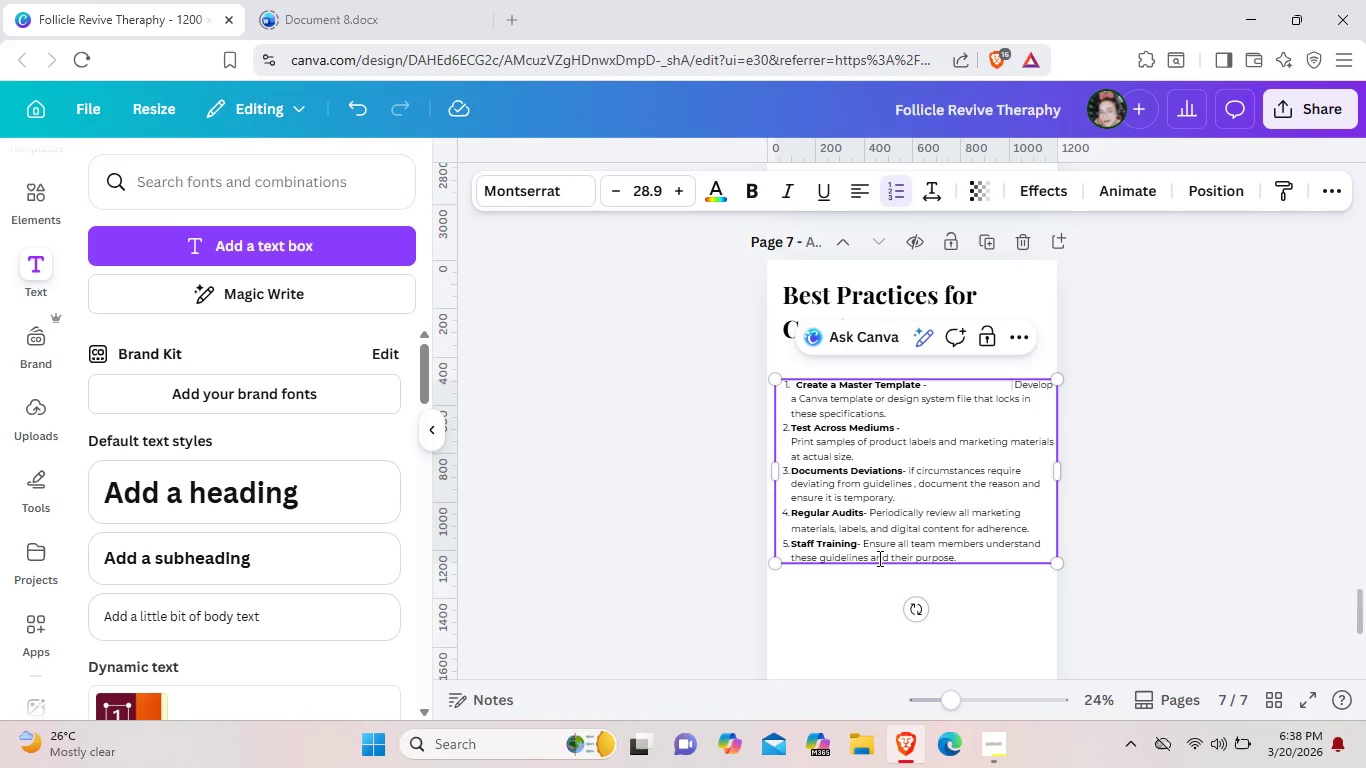 
wait(29.95)
 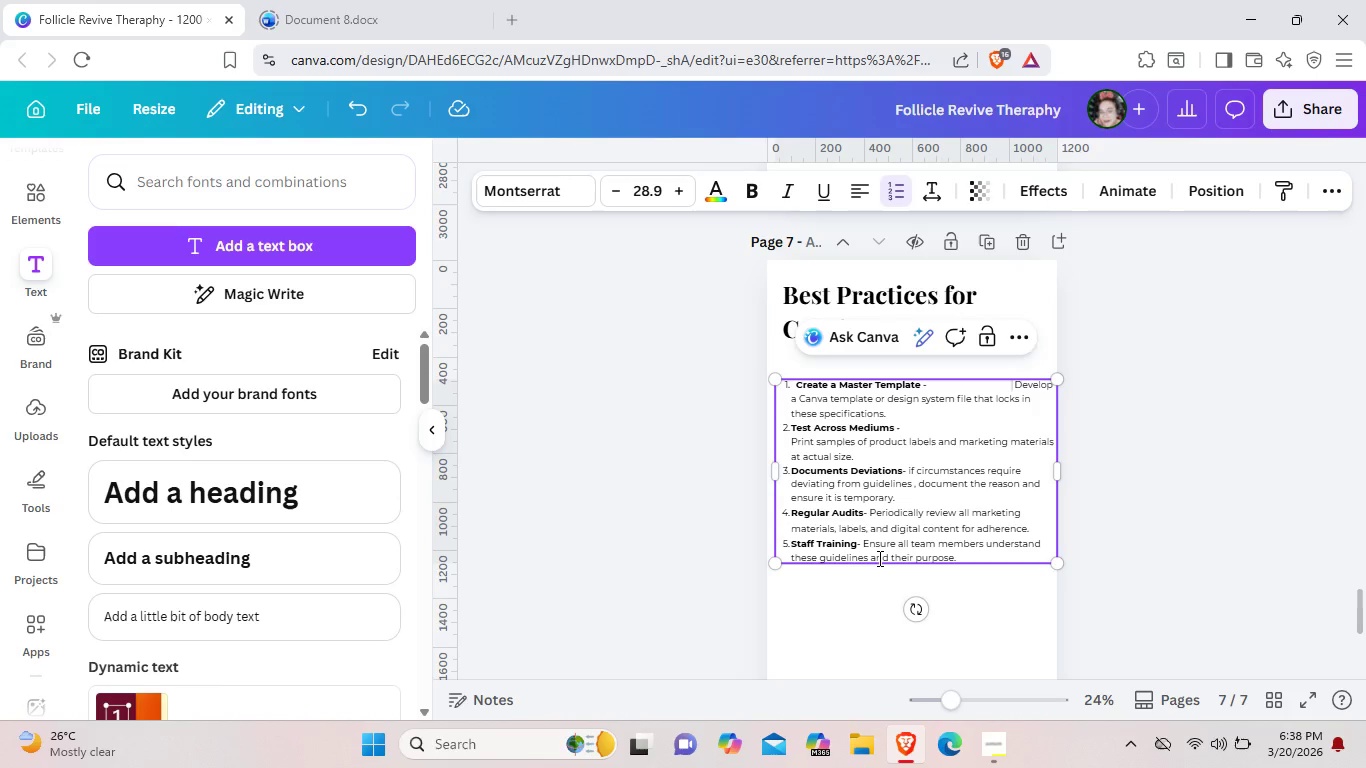 
key(Backspace)
 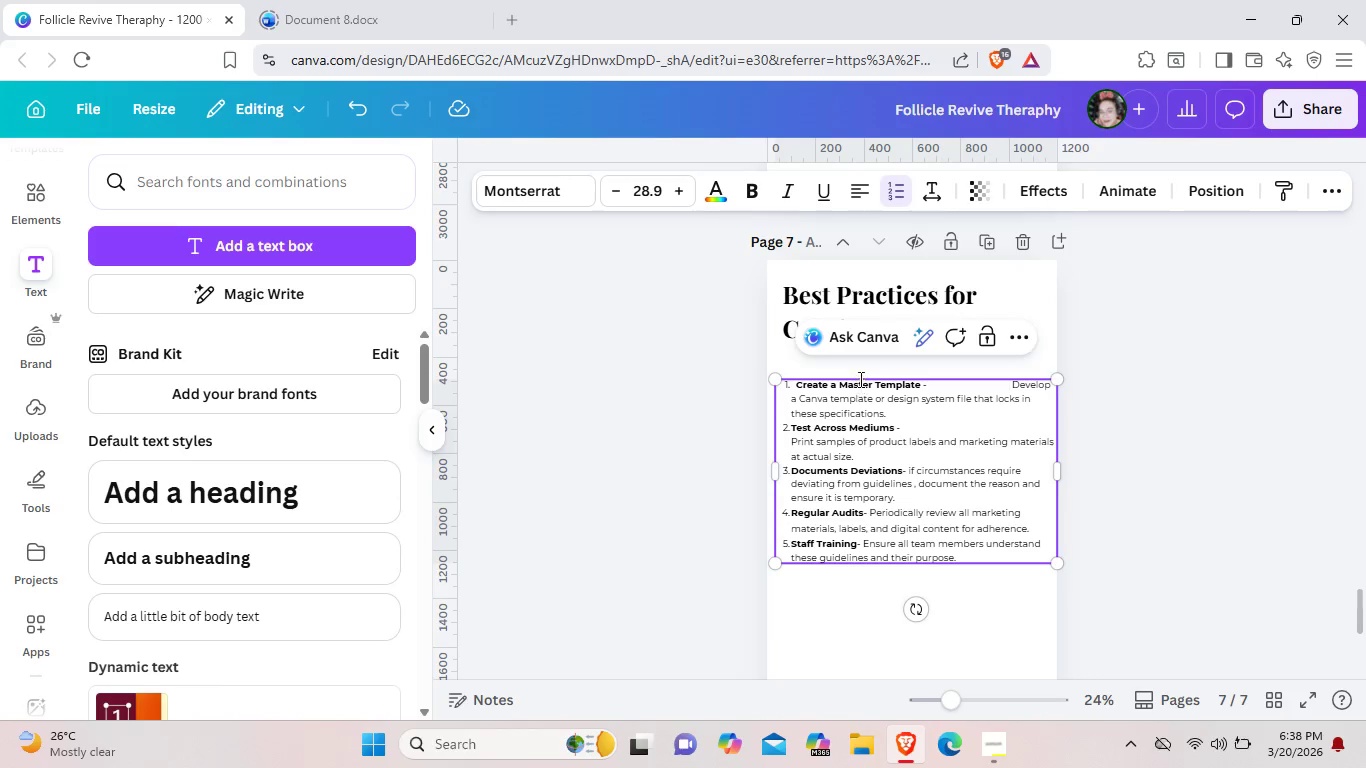 
left_click([859, 379])
 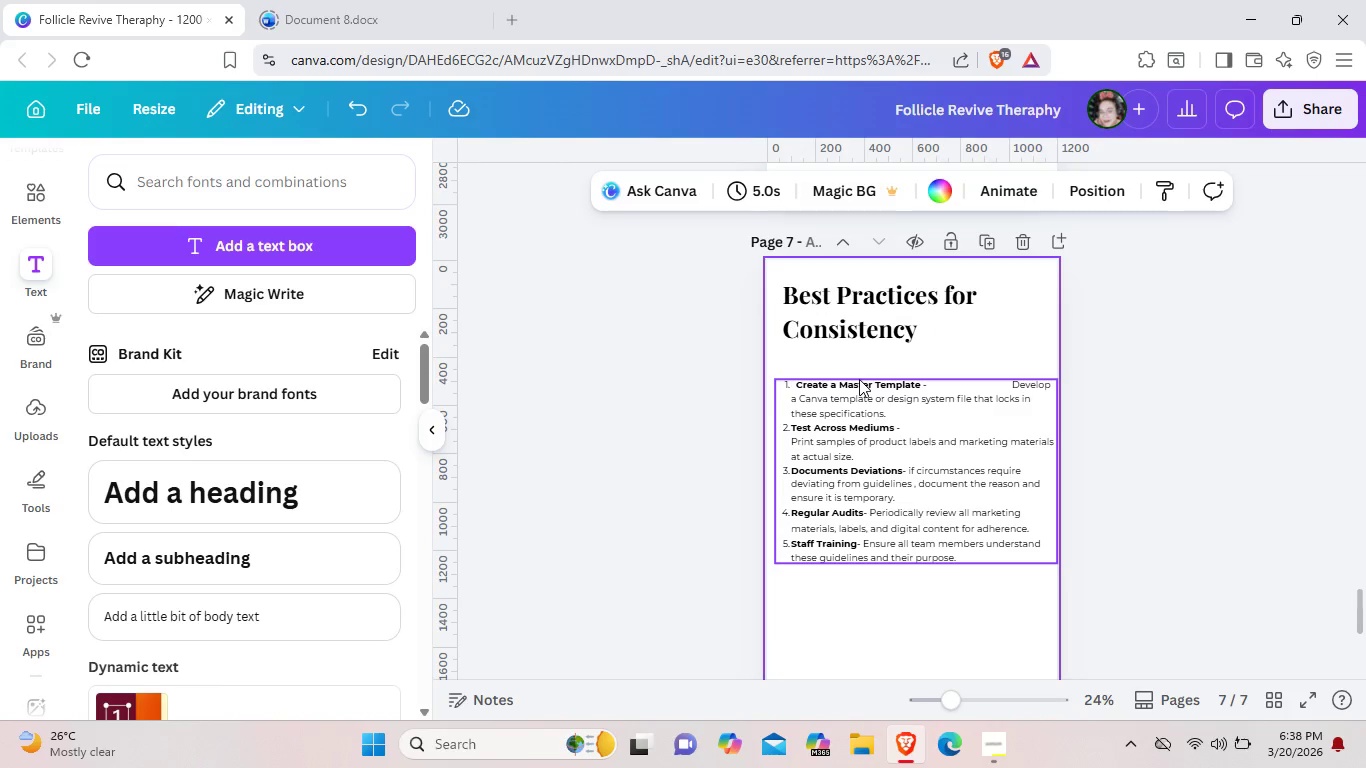 
key(Backspace)
 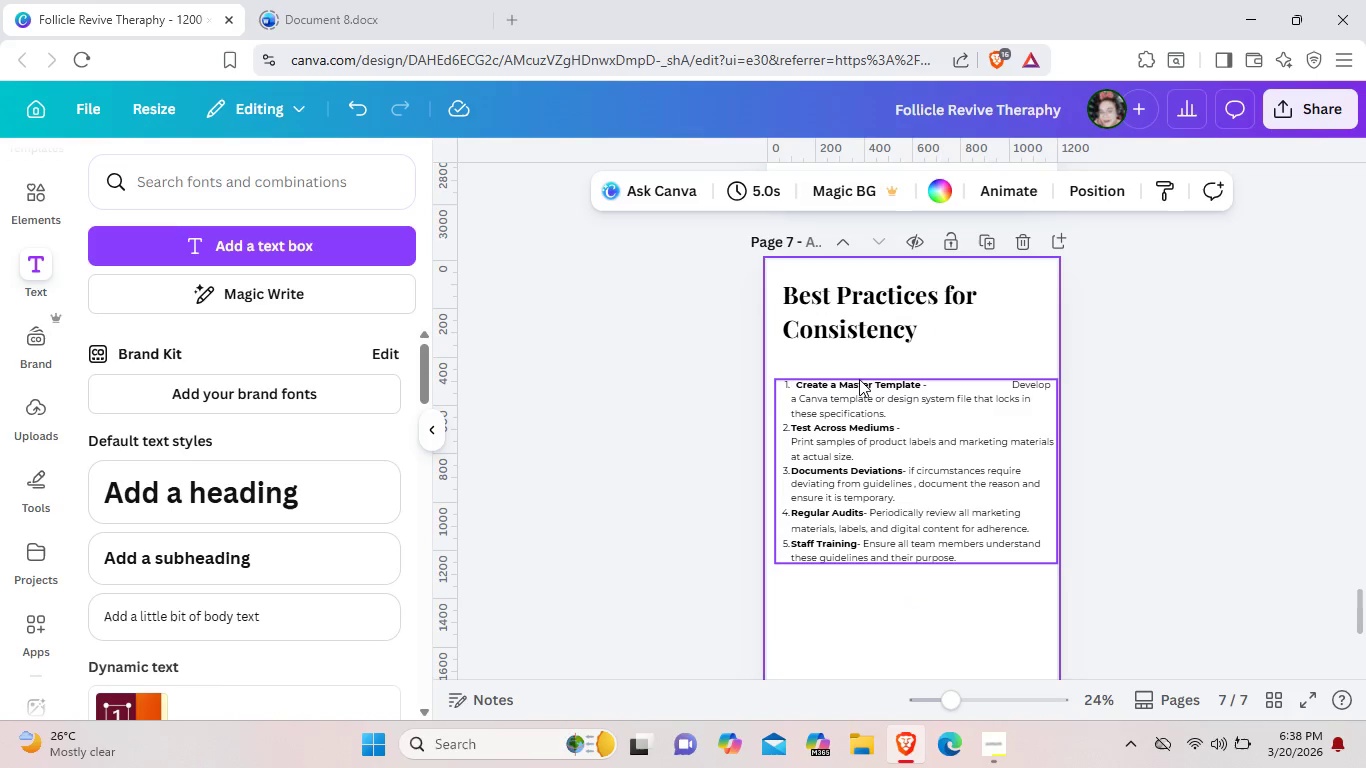 
left_click([859, 379])
 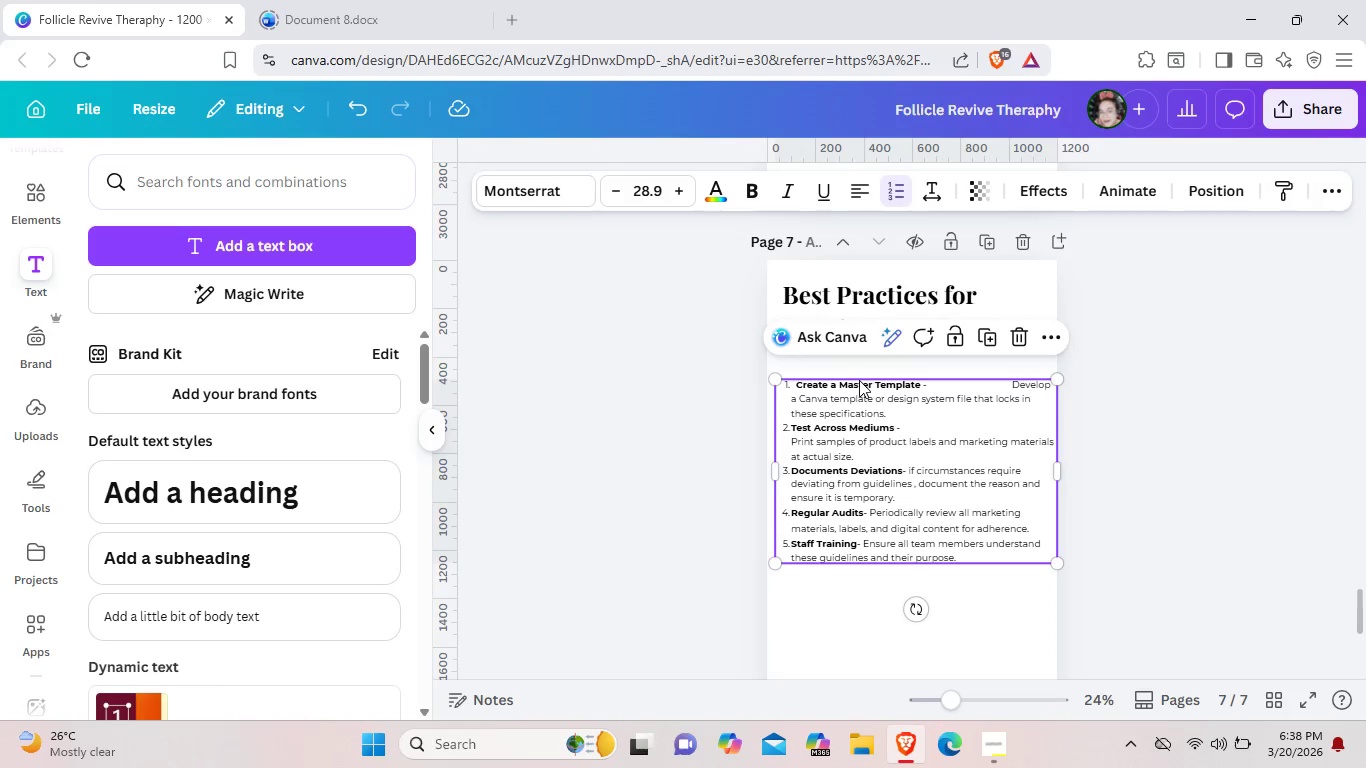 
left_click([859, 380])
 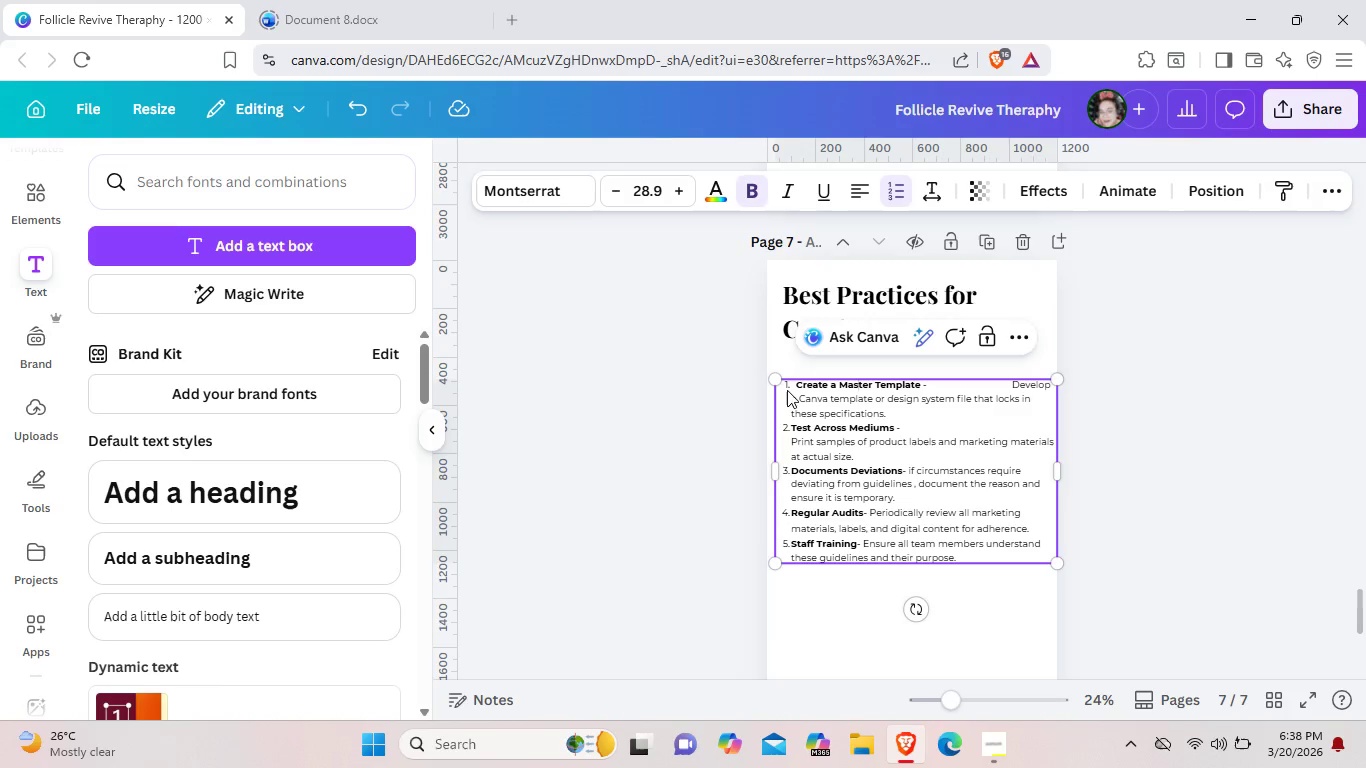 
left_click([787, 390])
 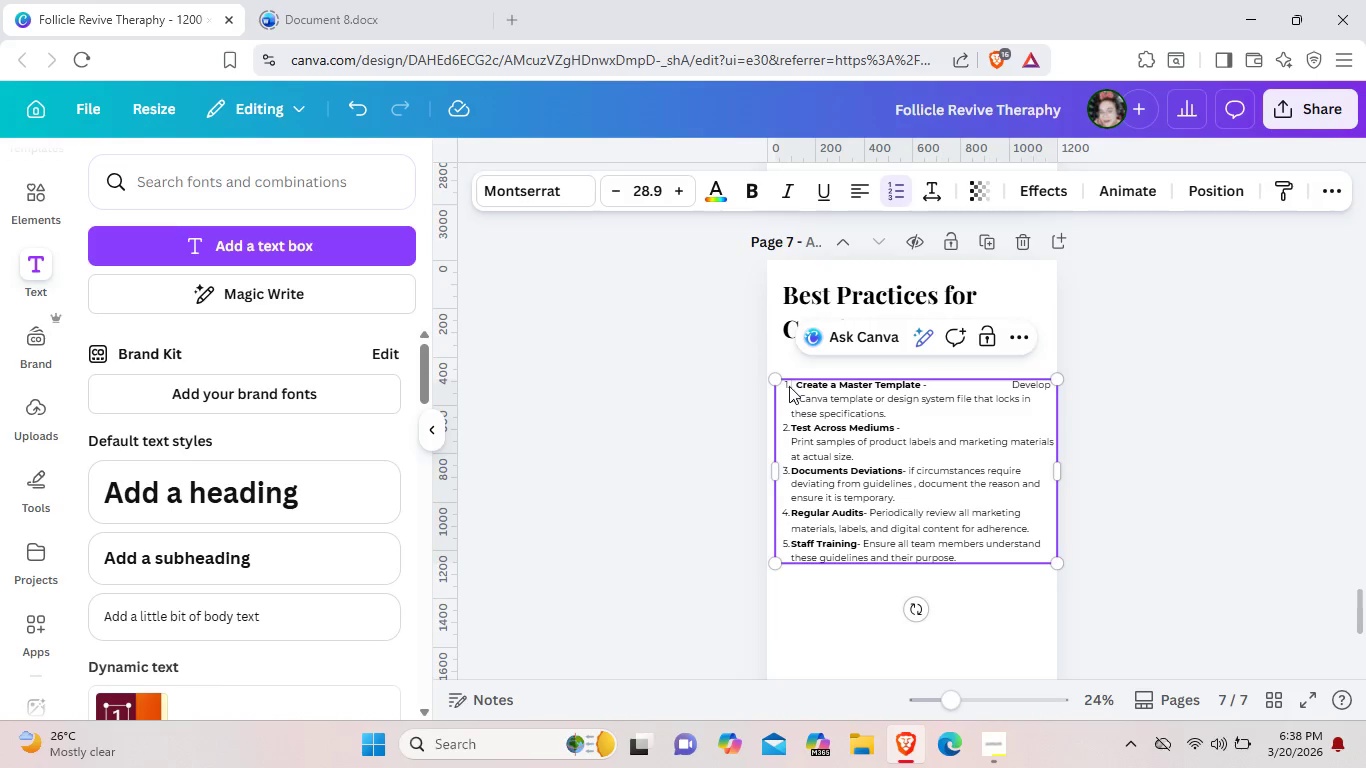 
left_click_drag(start_coordinate=[786, 386], to_coordinate=[968, 586])
 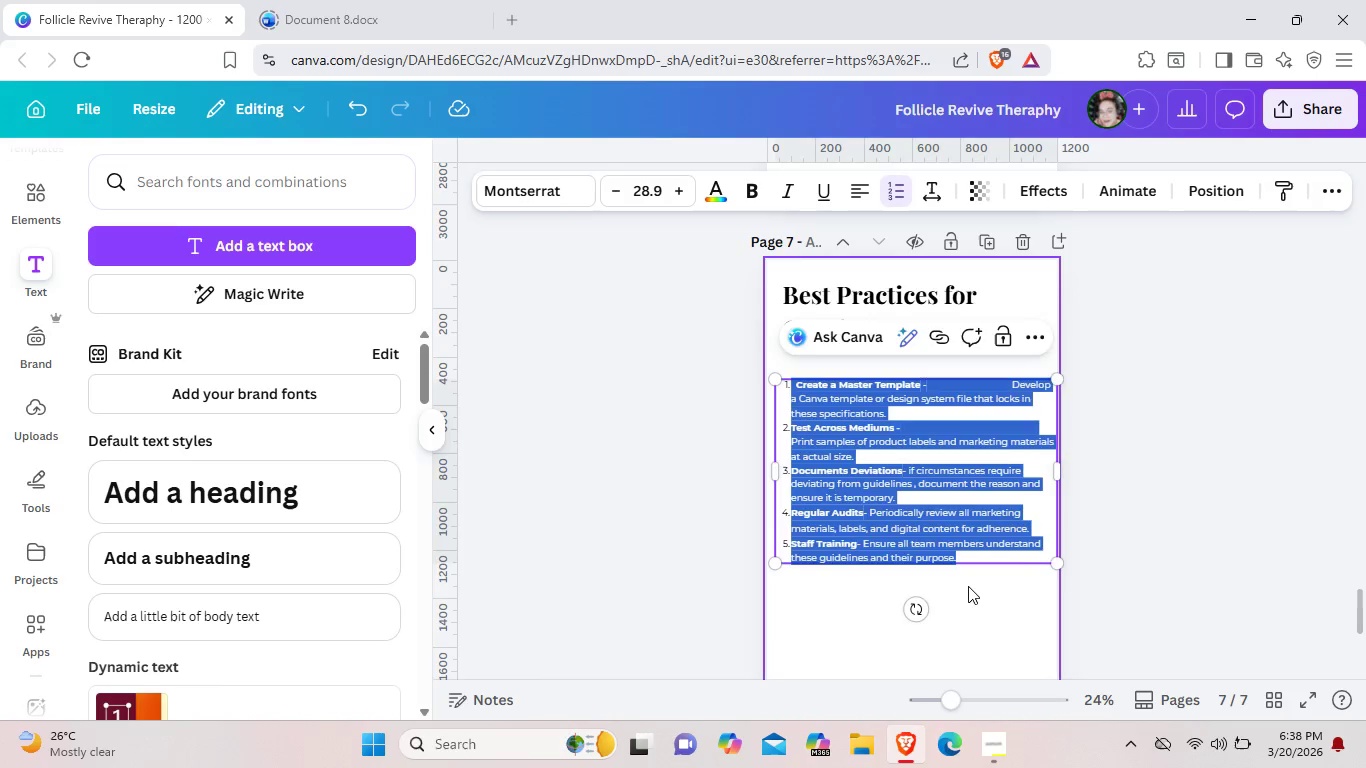 
key(Backspace)
 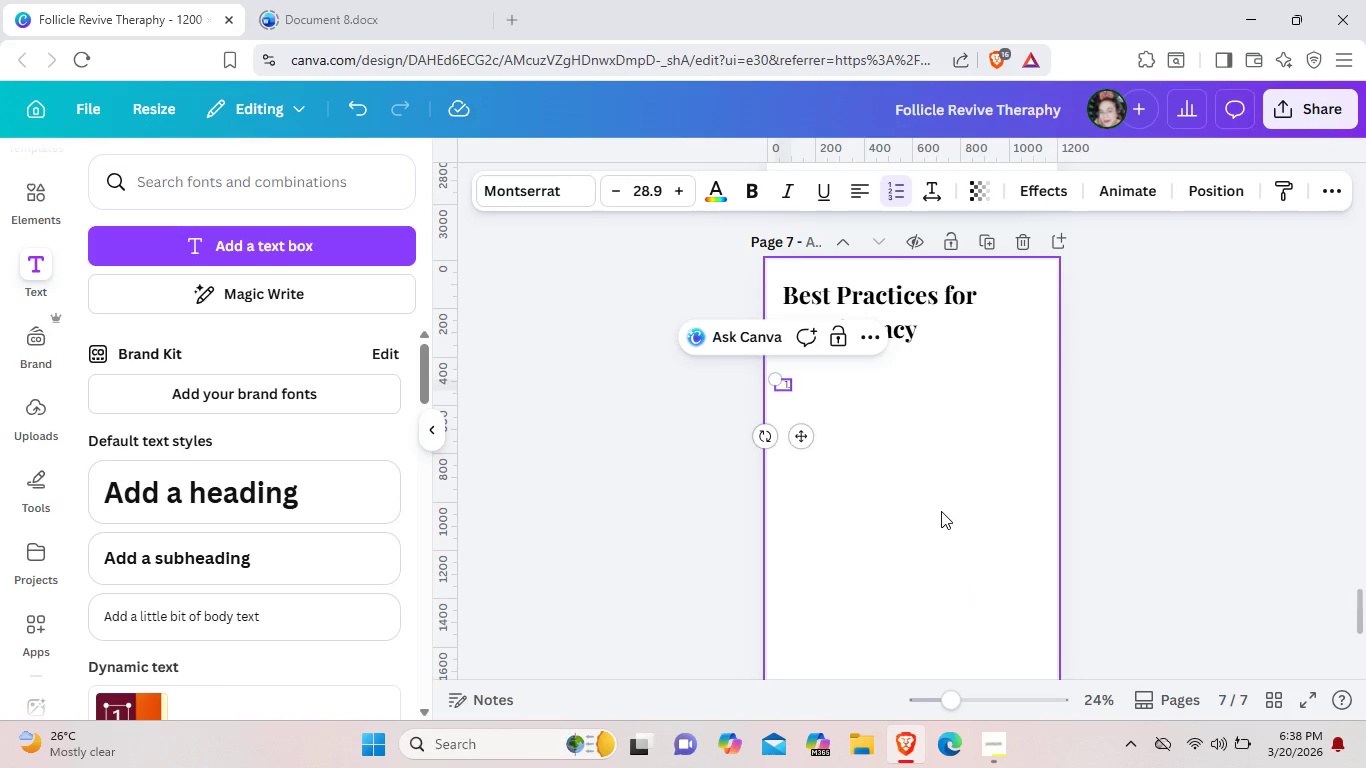 
key(Backspace)
 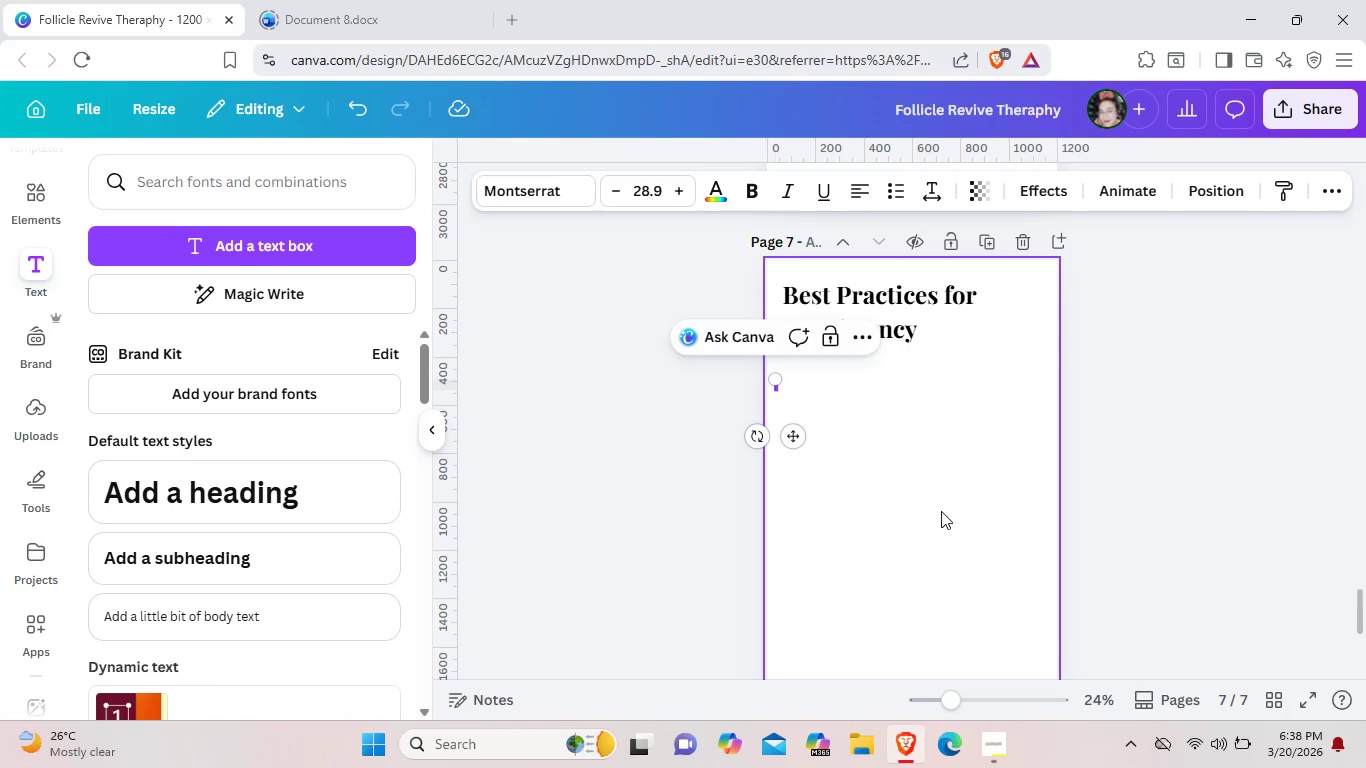 
key(1)
 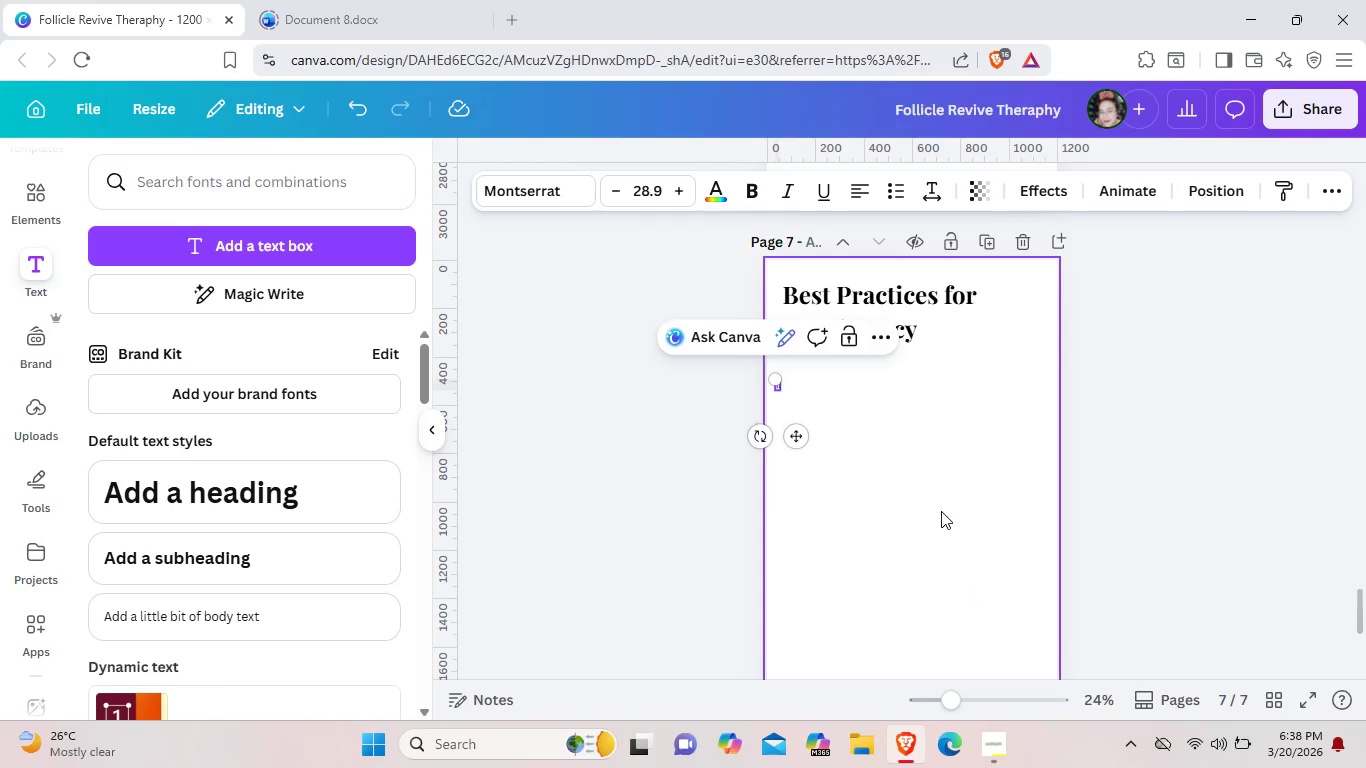 
key(Period)
 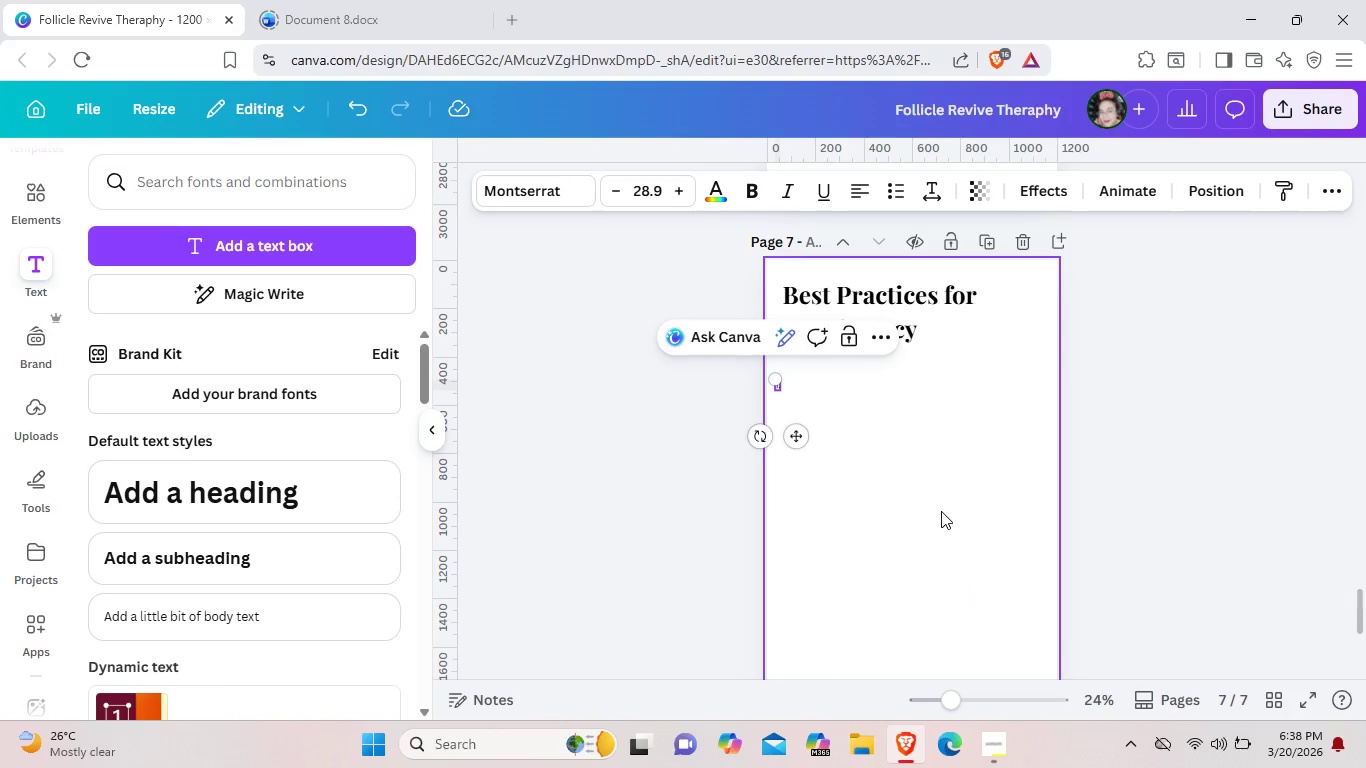 
key(Space)
 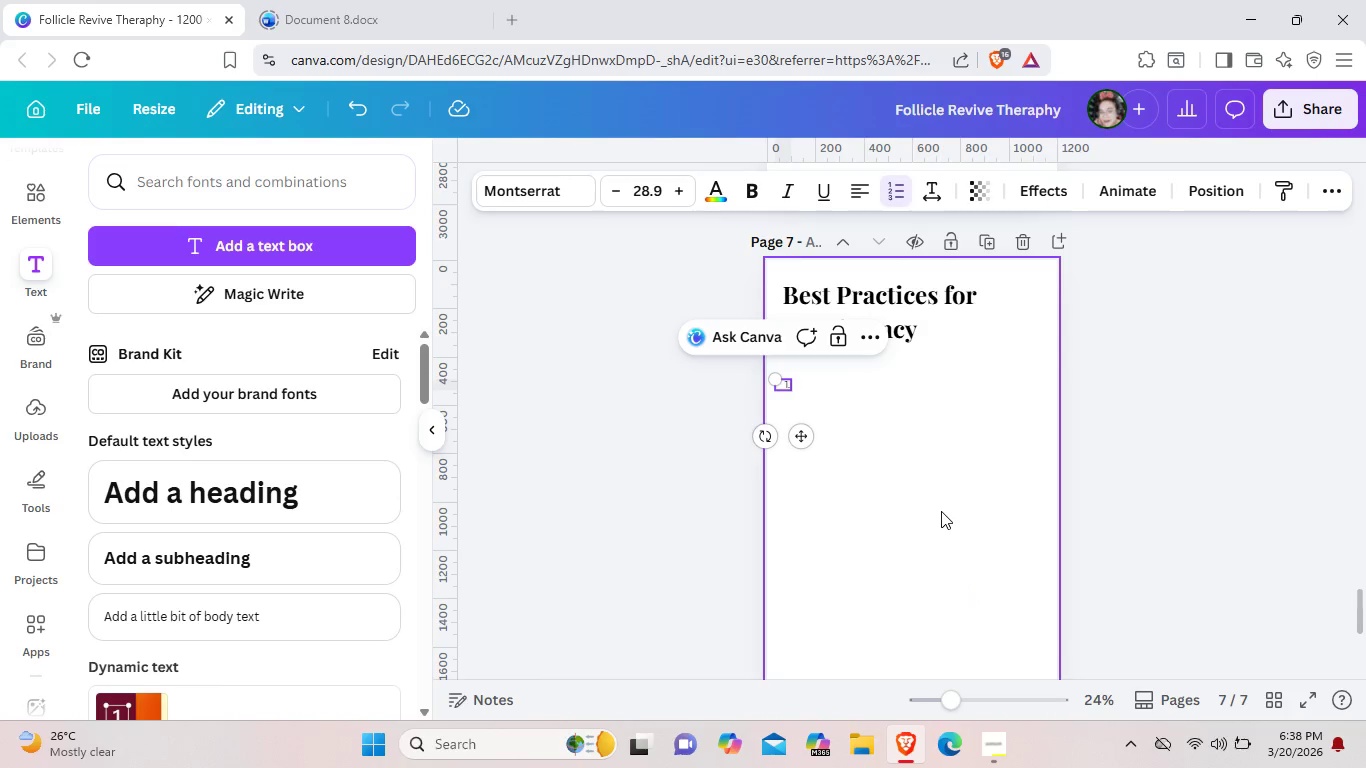 
key(Control+Z)
 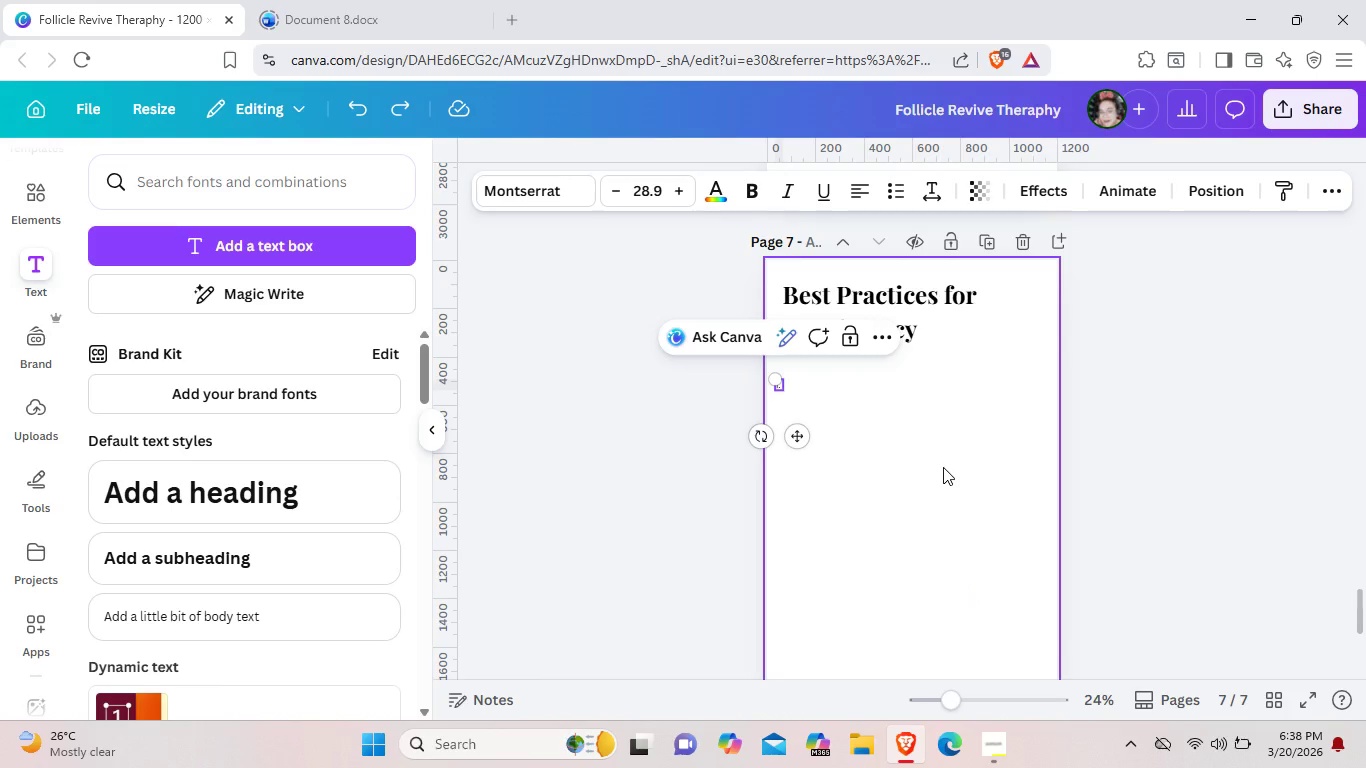 
left_click([943, 467])
 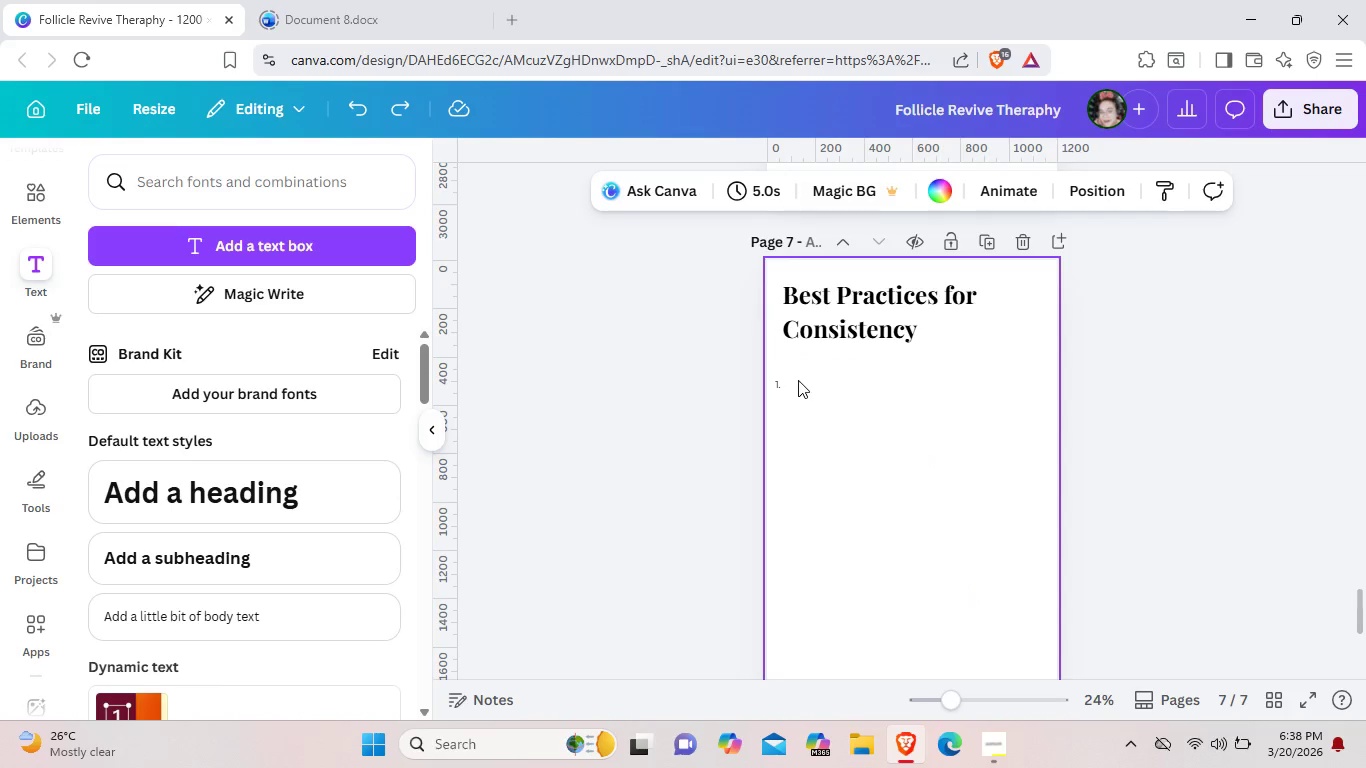 
double_click([798, 380])
 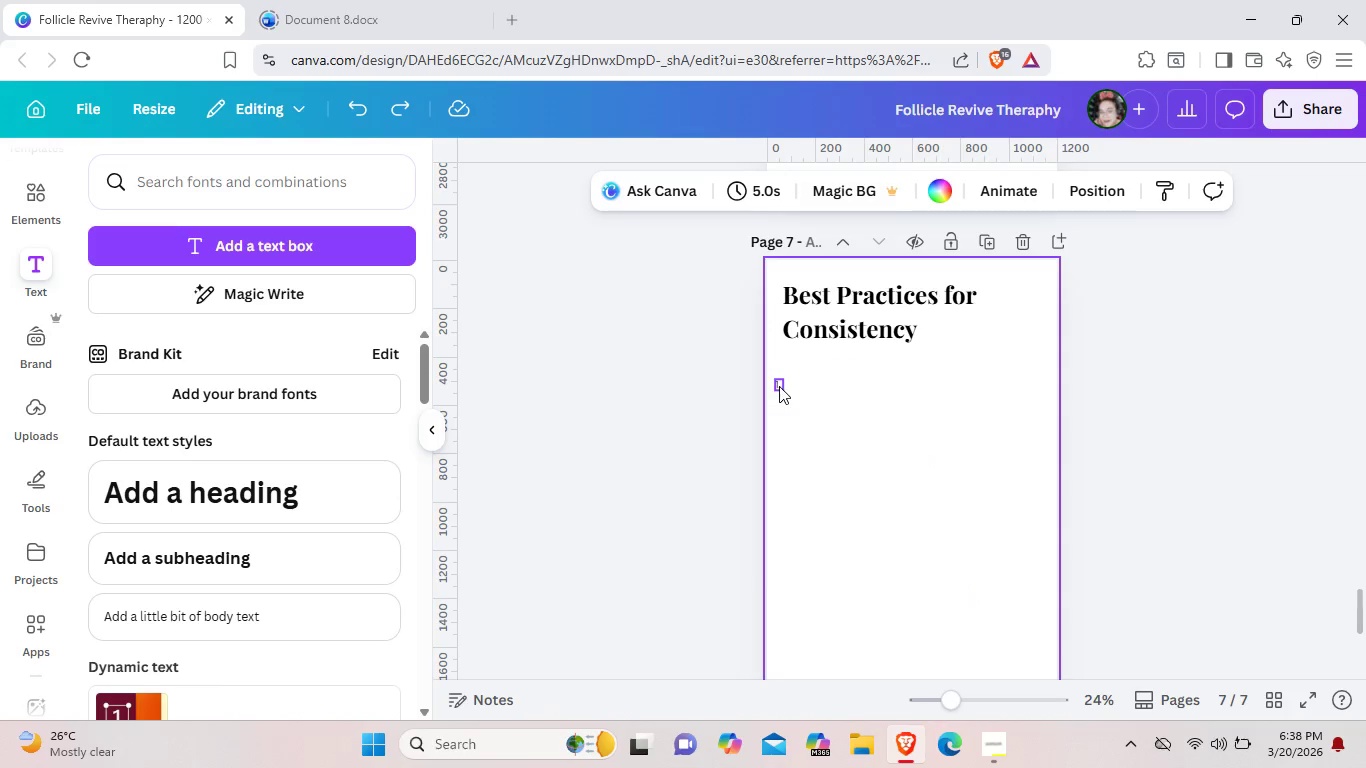 
left_click_drag(start_coordinate=[779, 386], to_coordinate=[790, 382])
 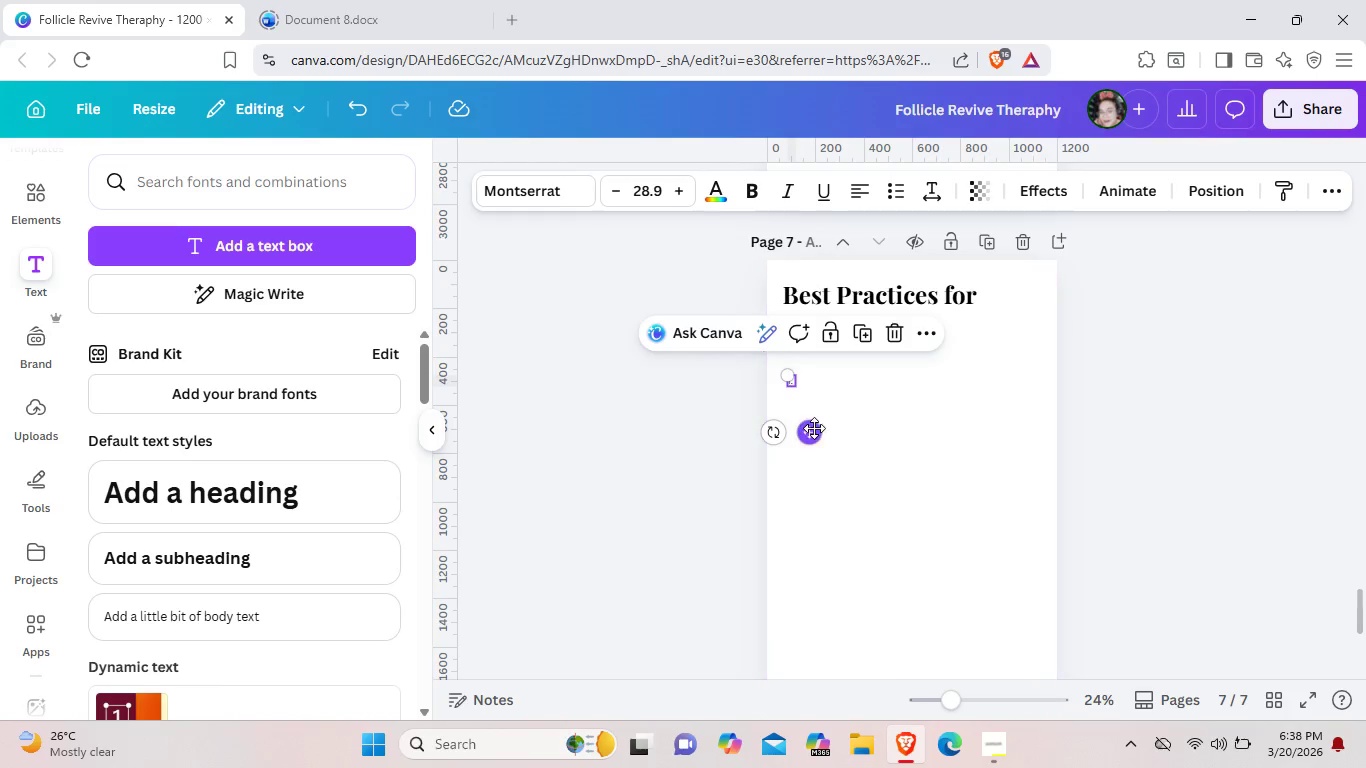 
left_click([814, 428])
 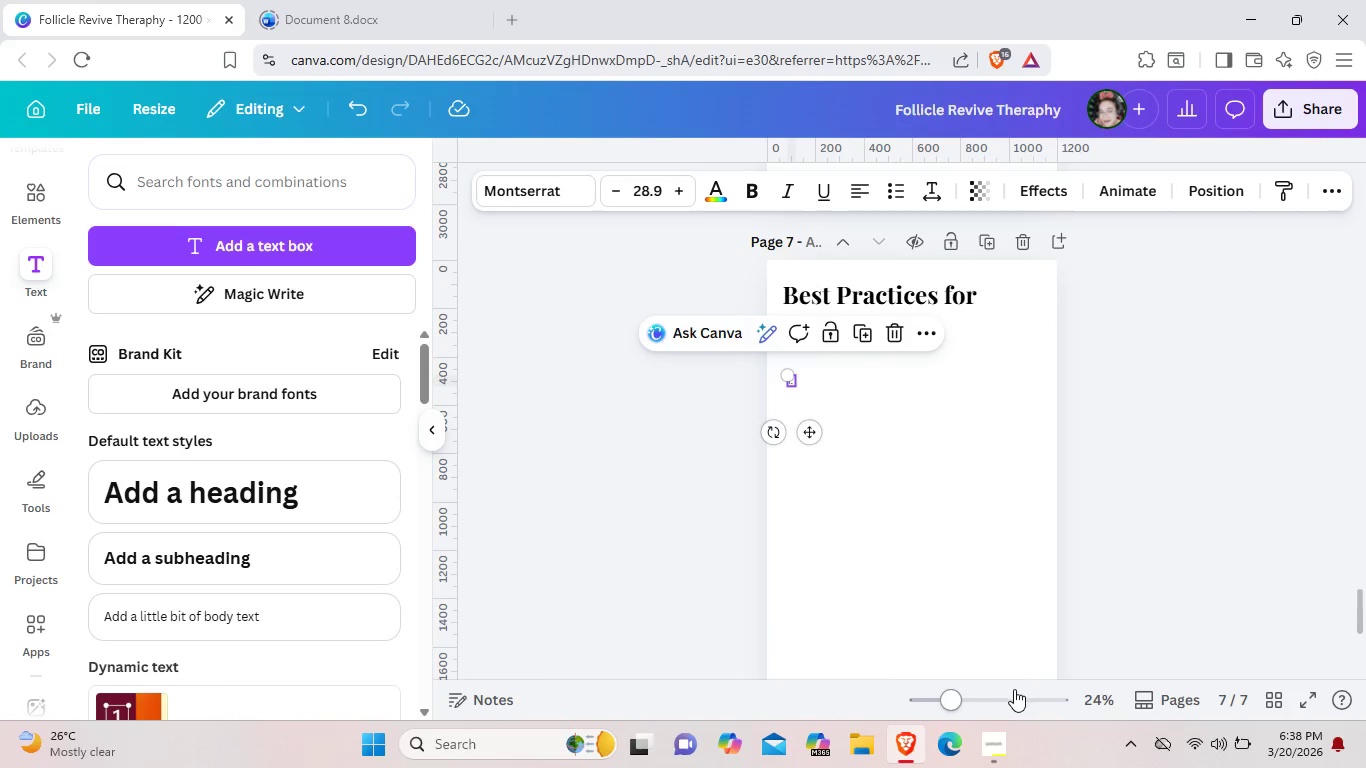 
left_click([990, 693])
 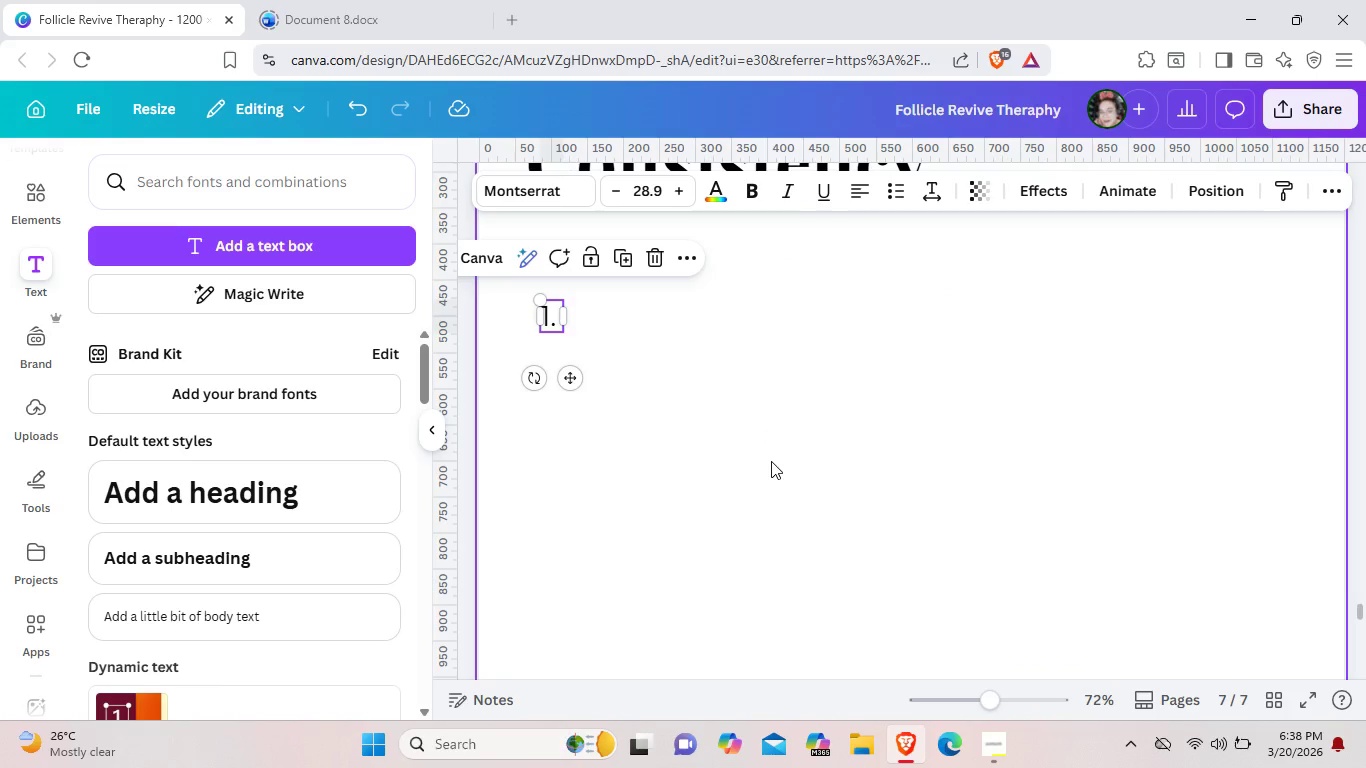 
scroll: coordinate [771, 461], scroll_direction: up, amount: 2.0
 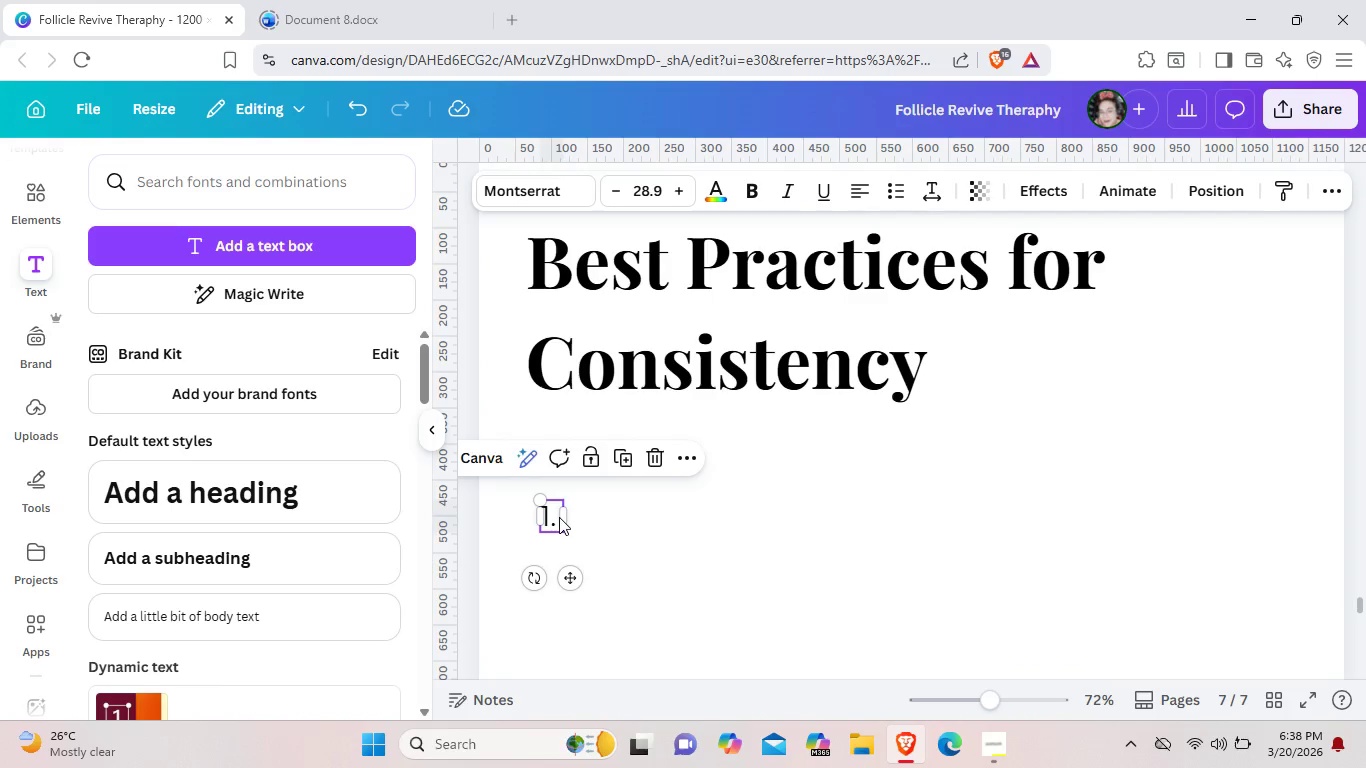 
double_click([559, 517])
 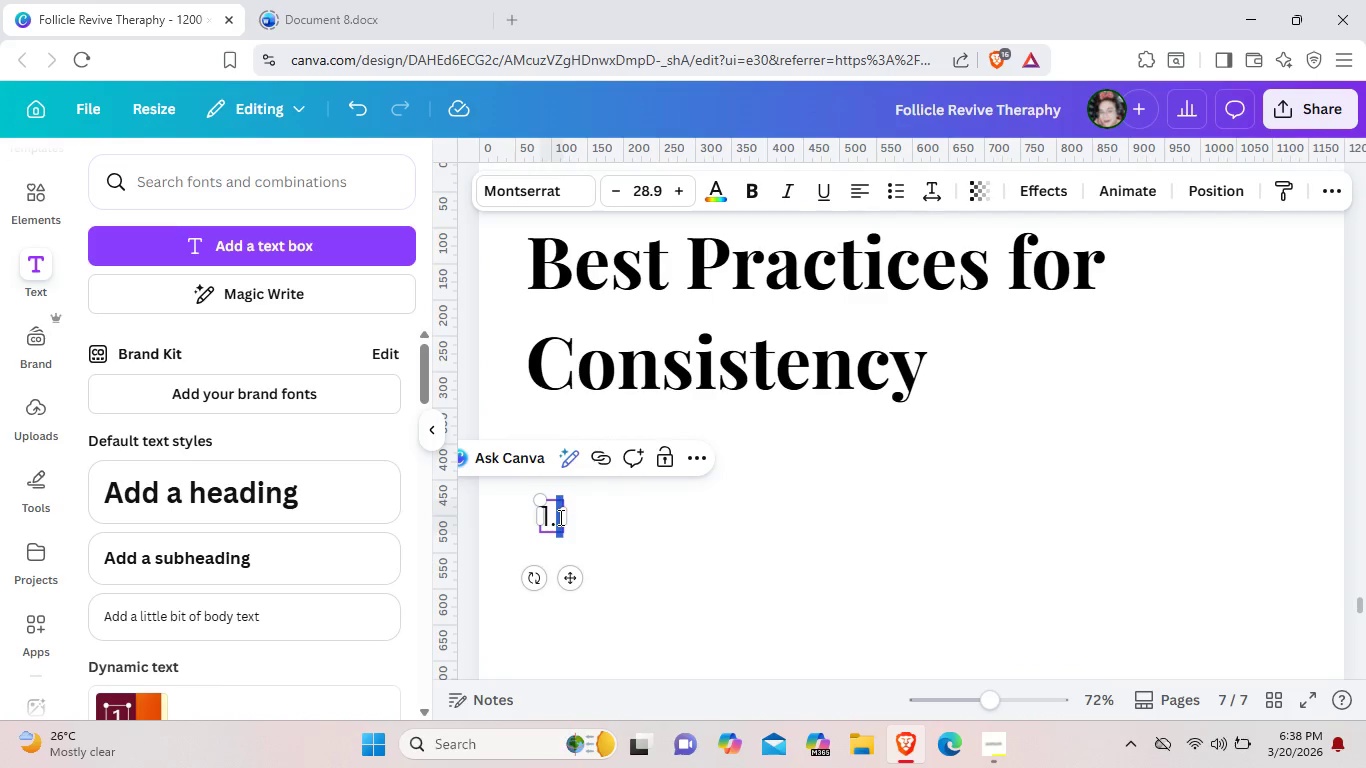 
left_click([559, 517])
 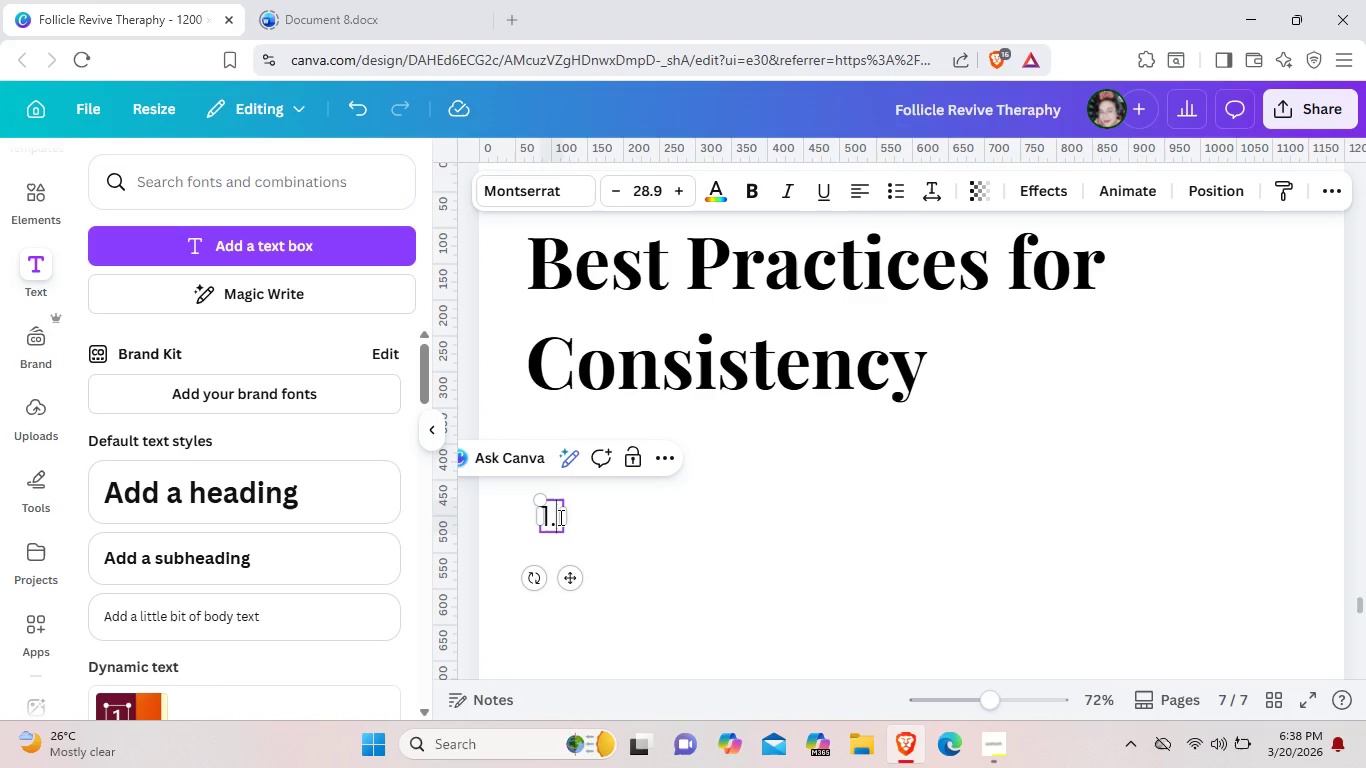 
type( CR)
key(Backspace)
key(Backspace)
 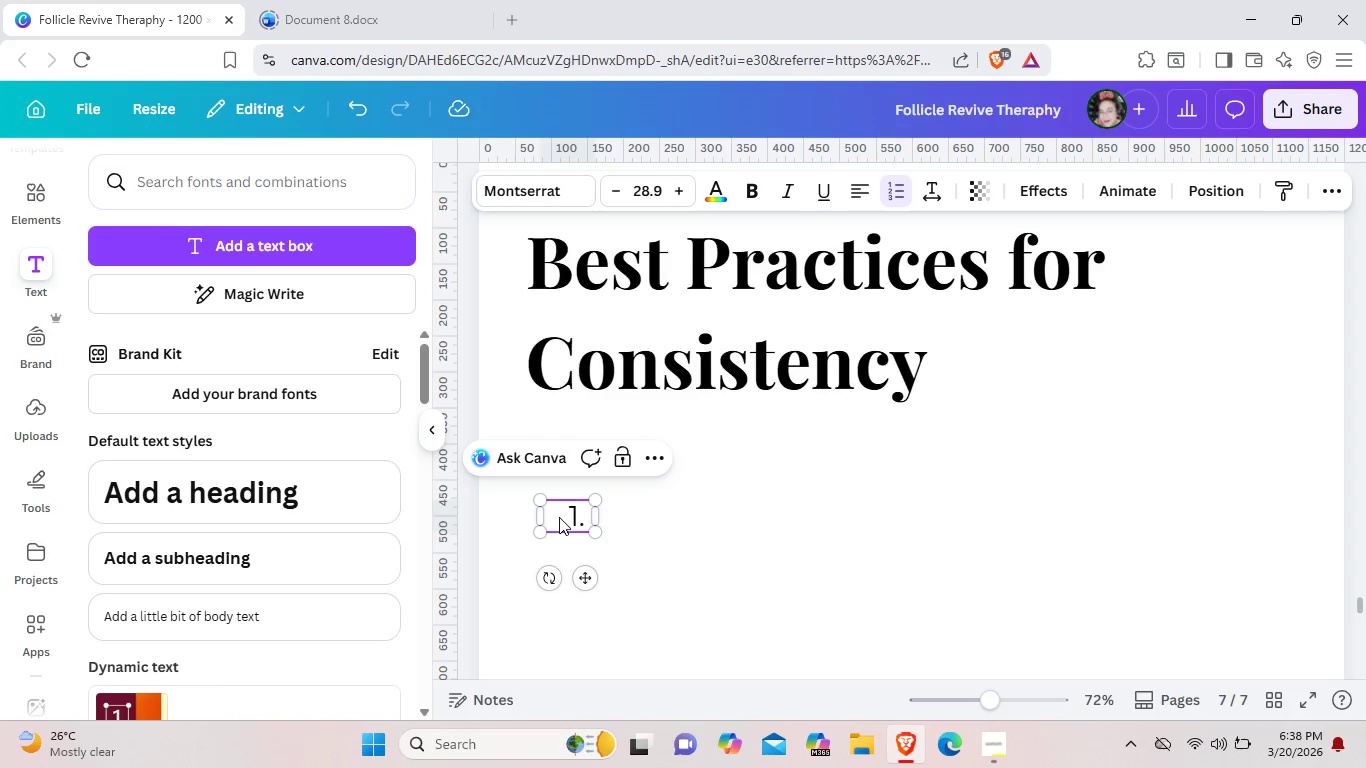 
key(Control+ControlLeft)
 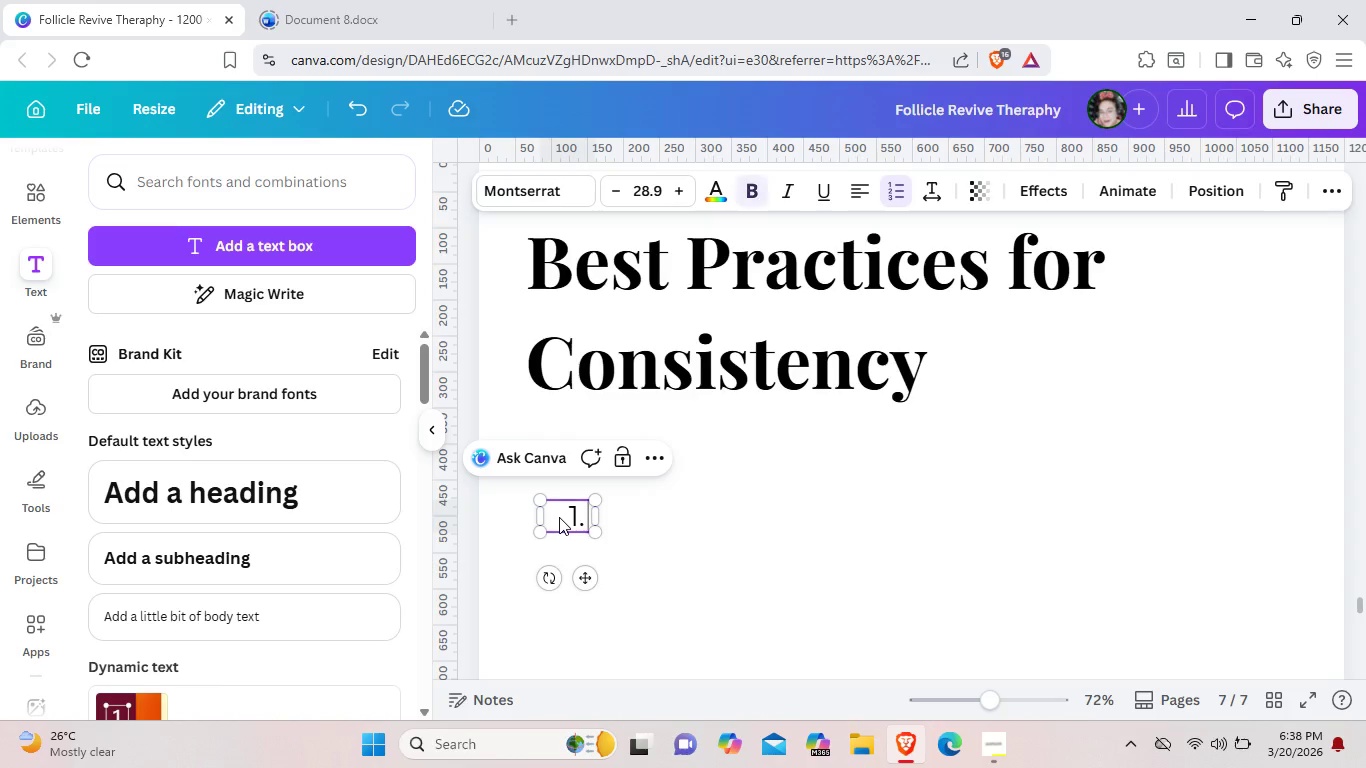 
key(Control+B)
 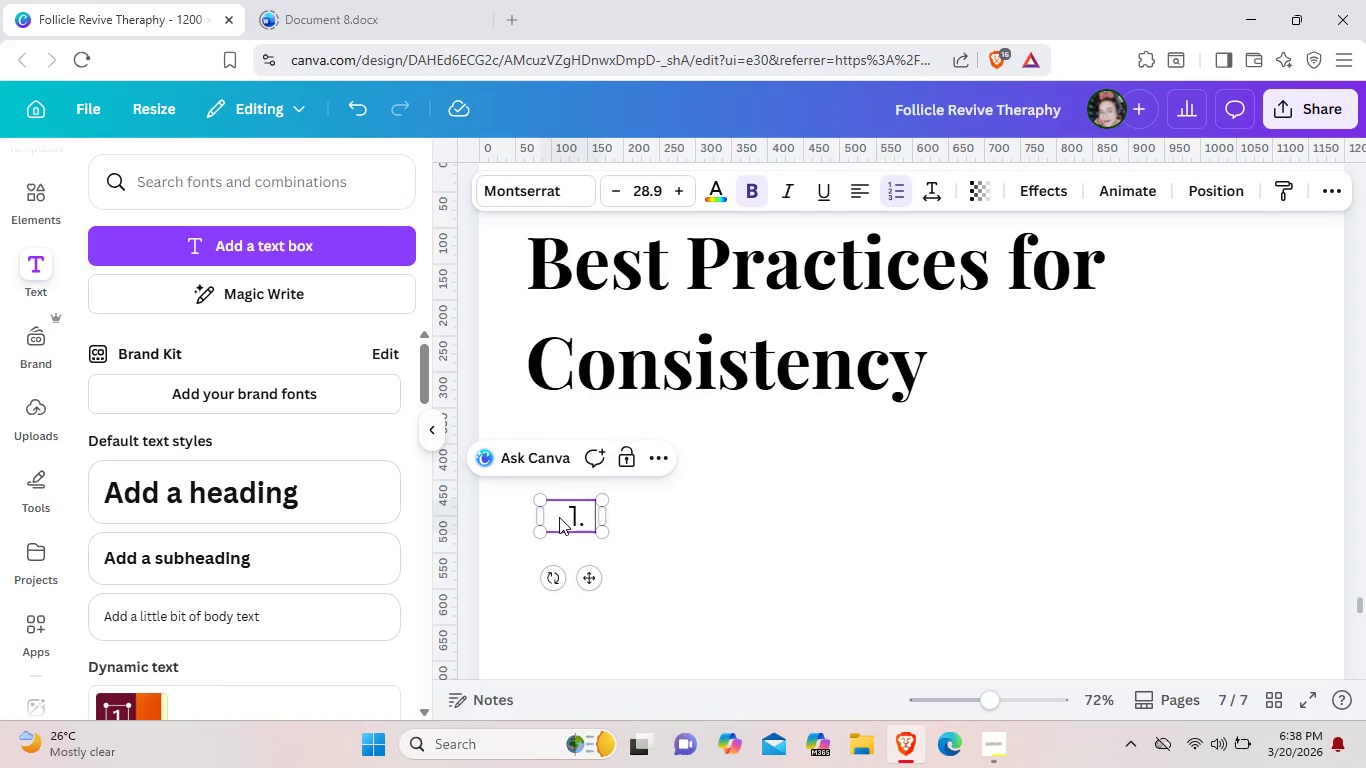 
type( Create a master Tempal)
key(Backspace)
key(Backspace)
type(late )
 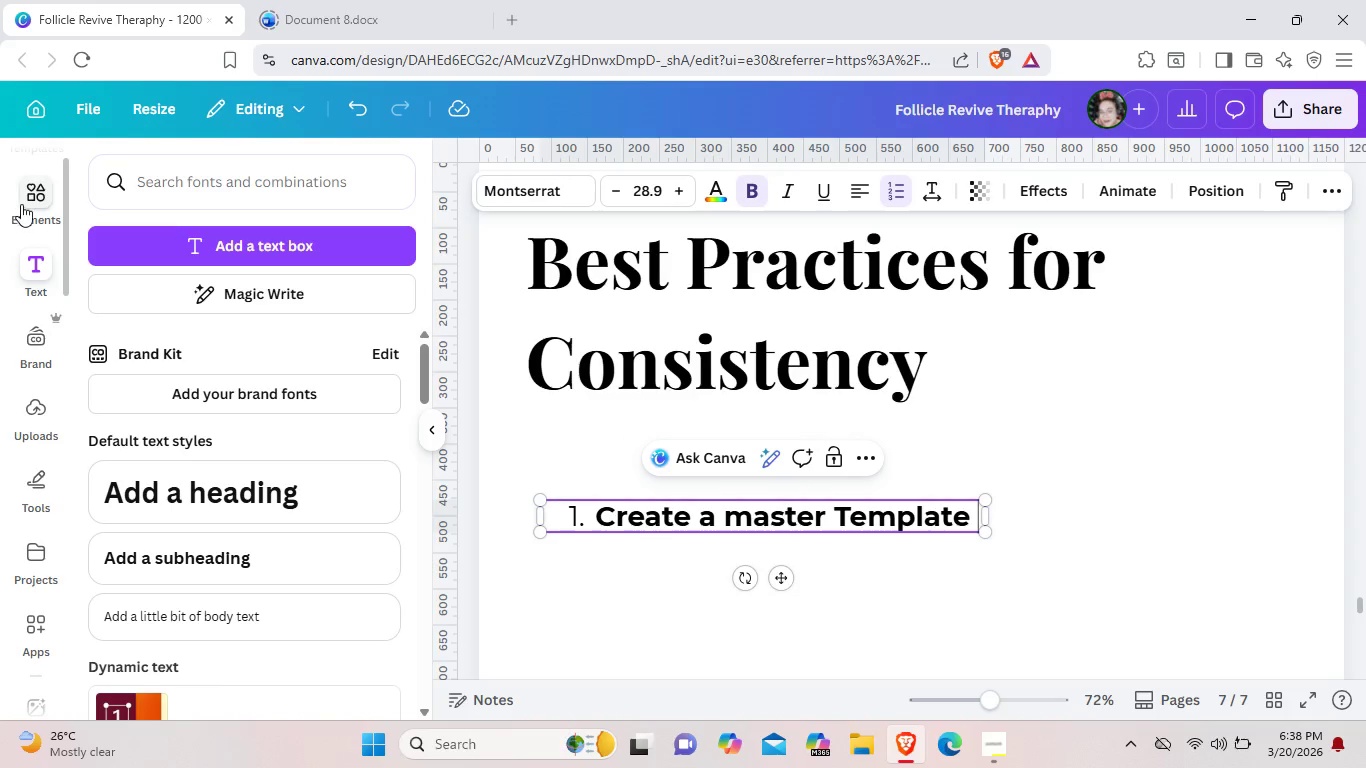 
left_click([21, 205])
 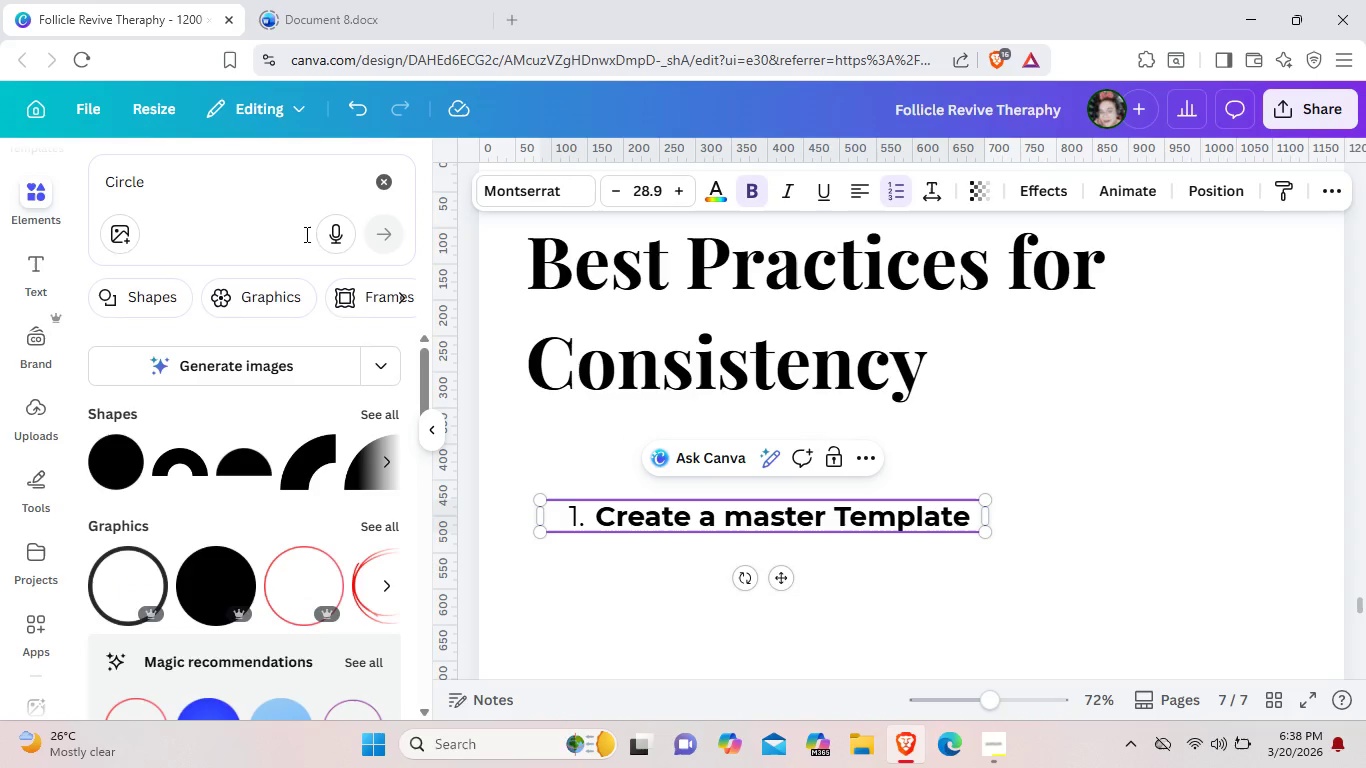 
left_click([383, 182])
 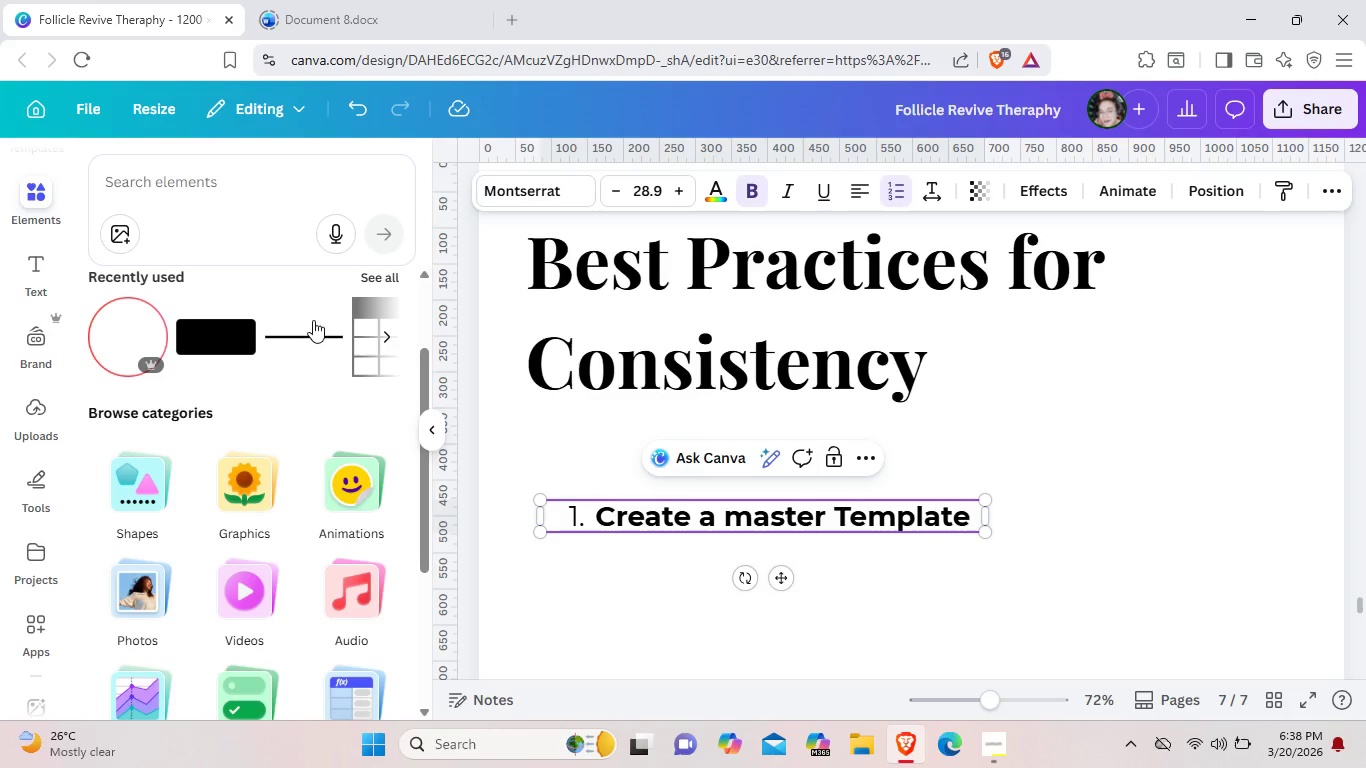 
left_click([313, 320])
 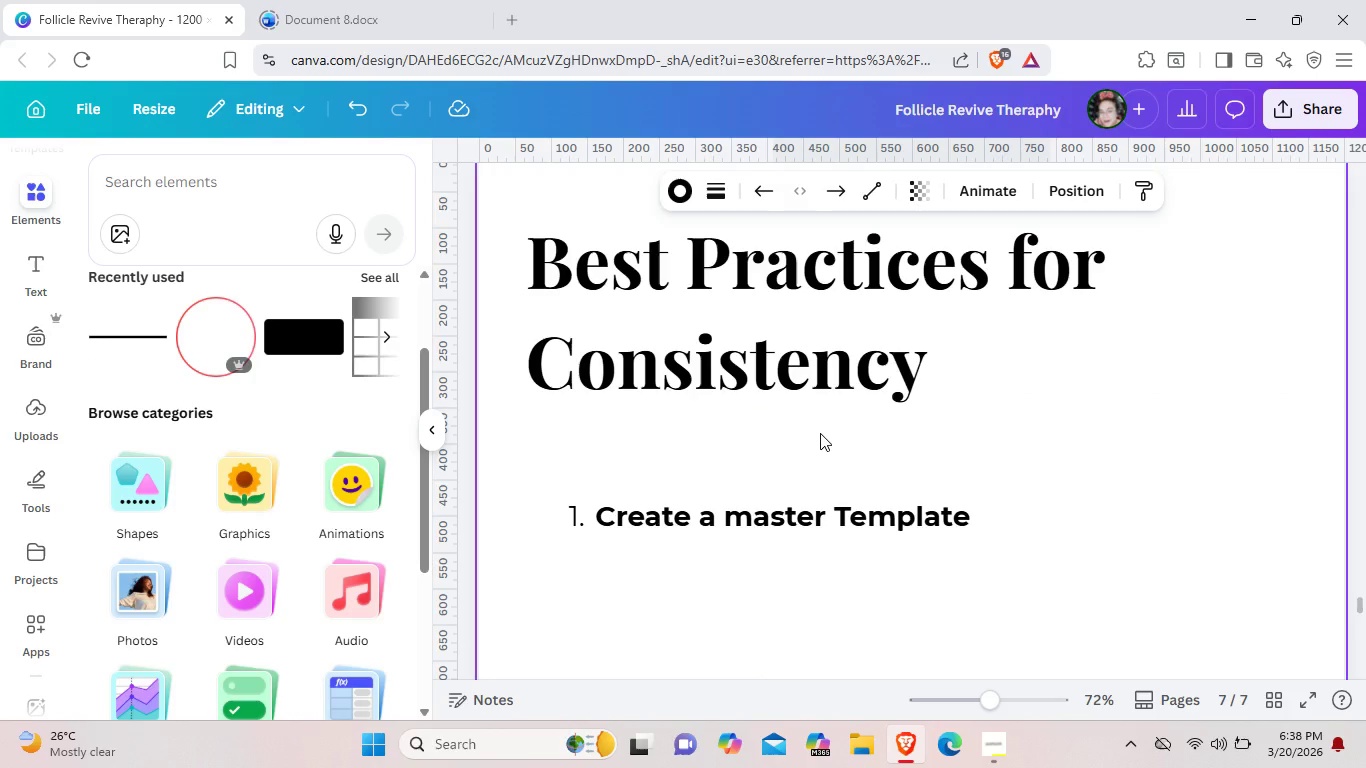 
scroll: coordinate [820, 433], scroll_direction: up, amount: 3.0
 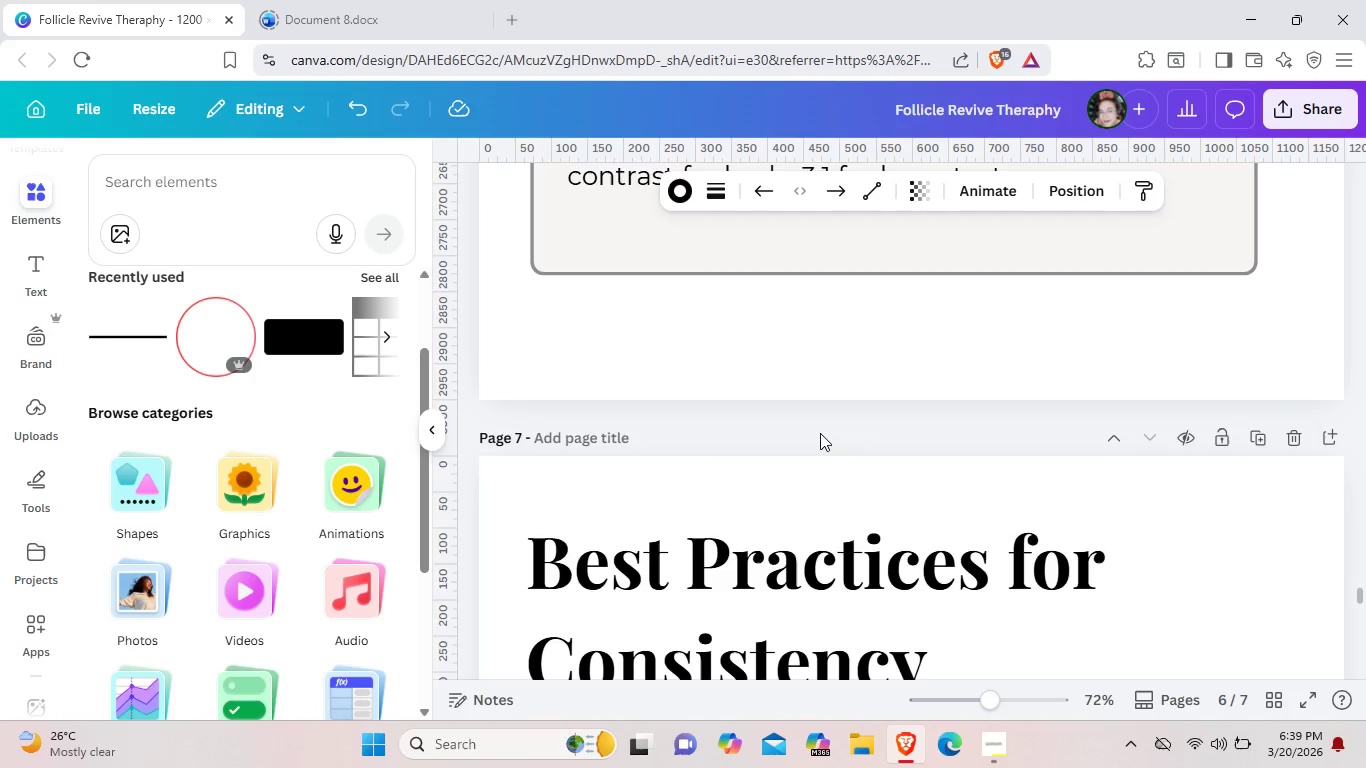 
scroll: coordinate [820, 433], scroll_direction: down, amount: 9.0
 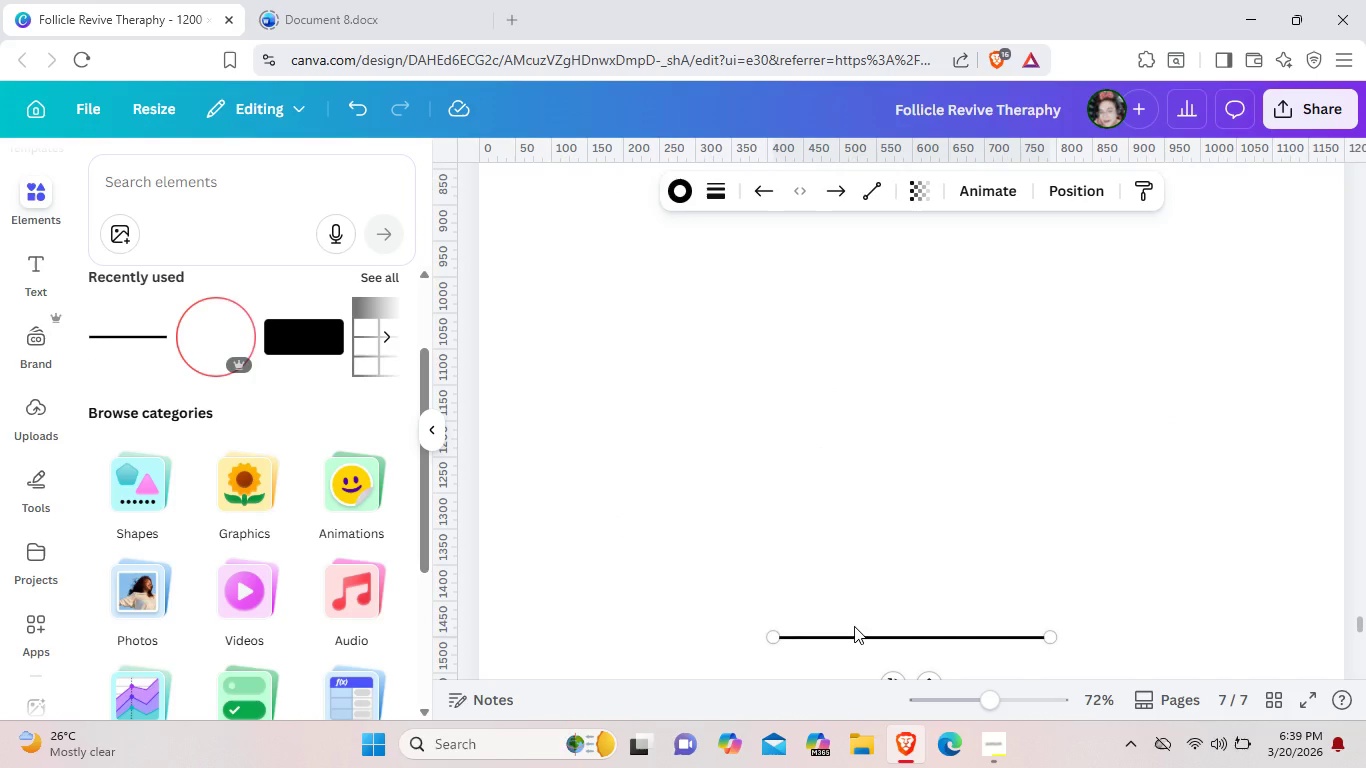 
left_click([854, 626])
 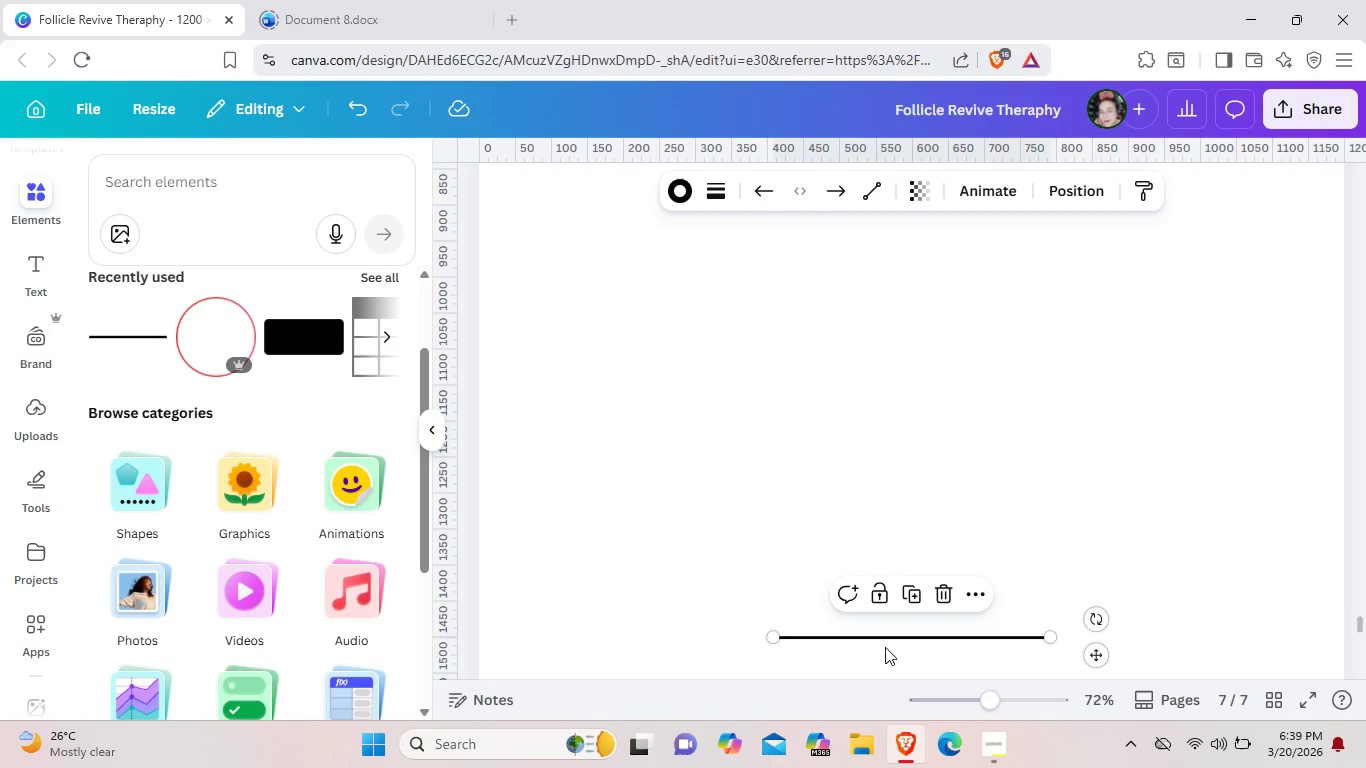 
wait(5.19)
 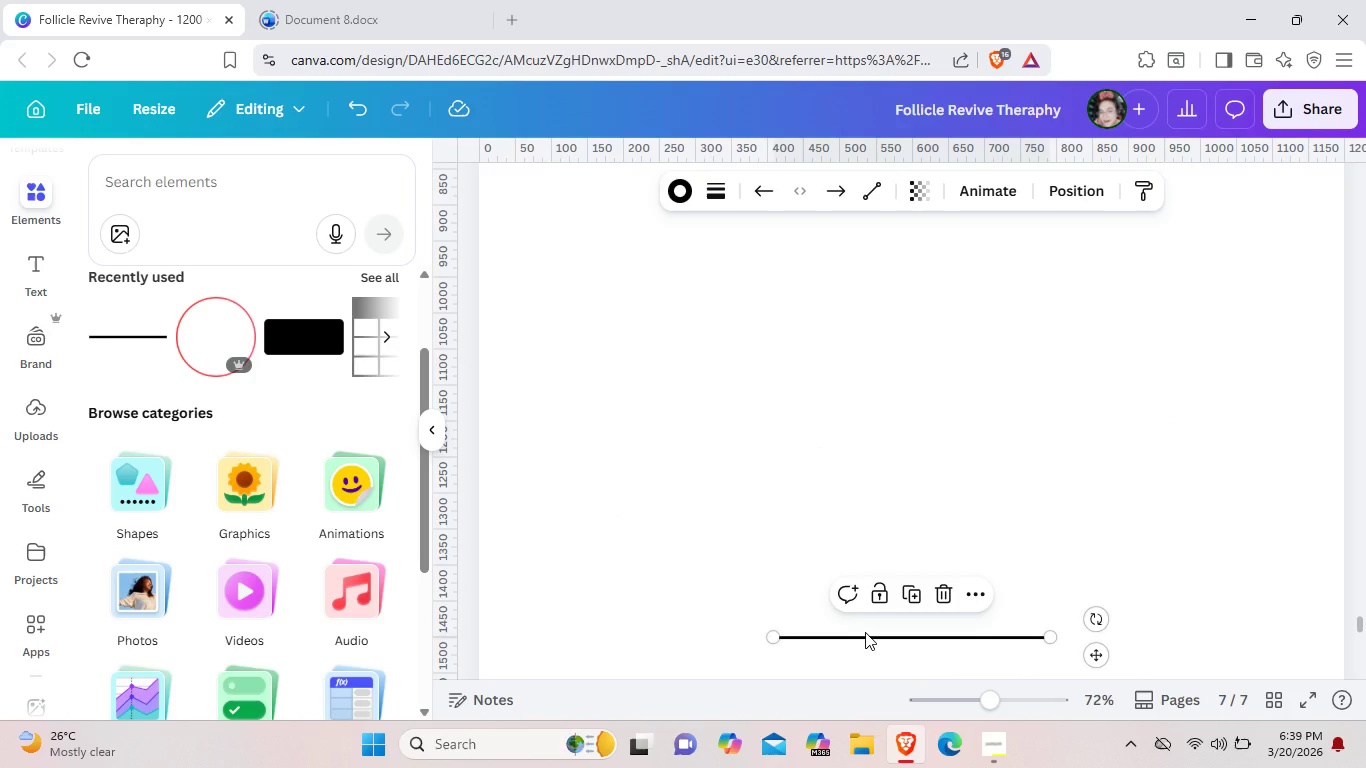 
left_click_drag(start_coordinate=[1103, 663], to_coordinate=[1310, 547])
 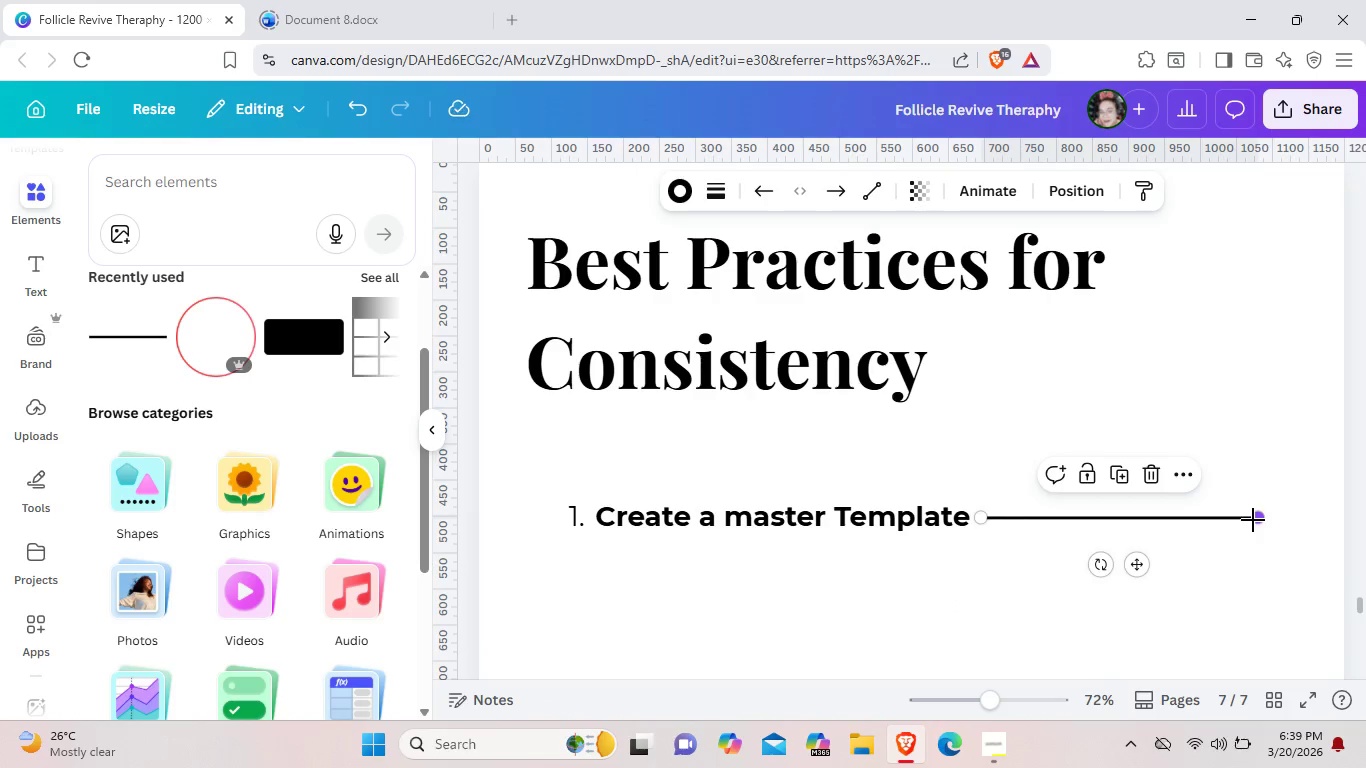 
scroll: coordinate [1149, 441], scroll_direction: up, amount: 6.0
 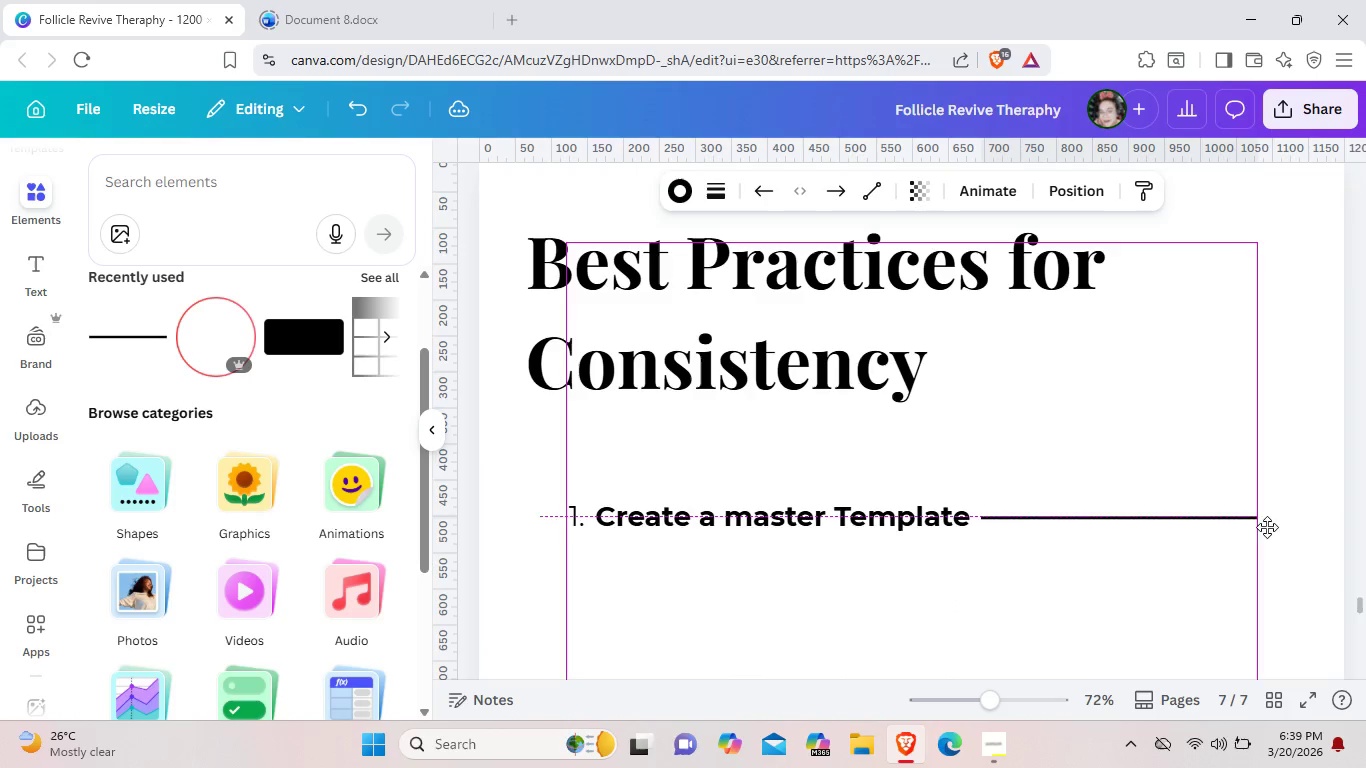 
left_click_drag(start_coordinate=[1253, 520], to_coordinate=[1074, 525])
 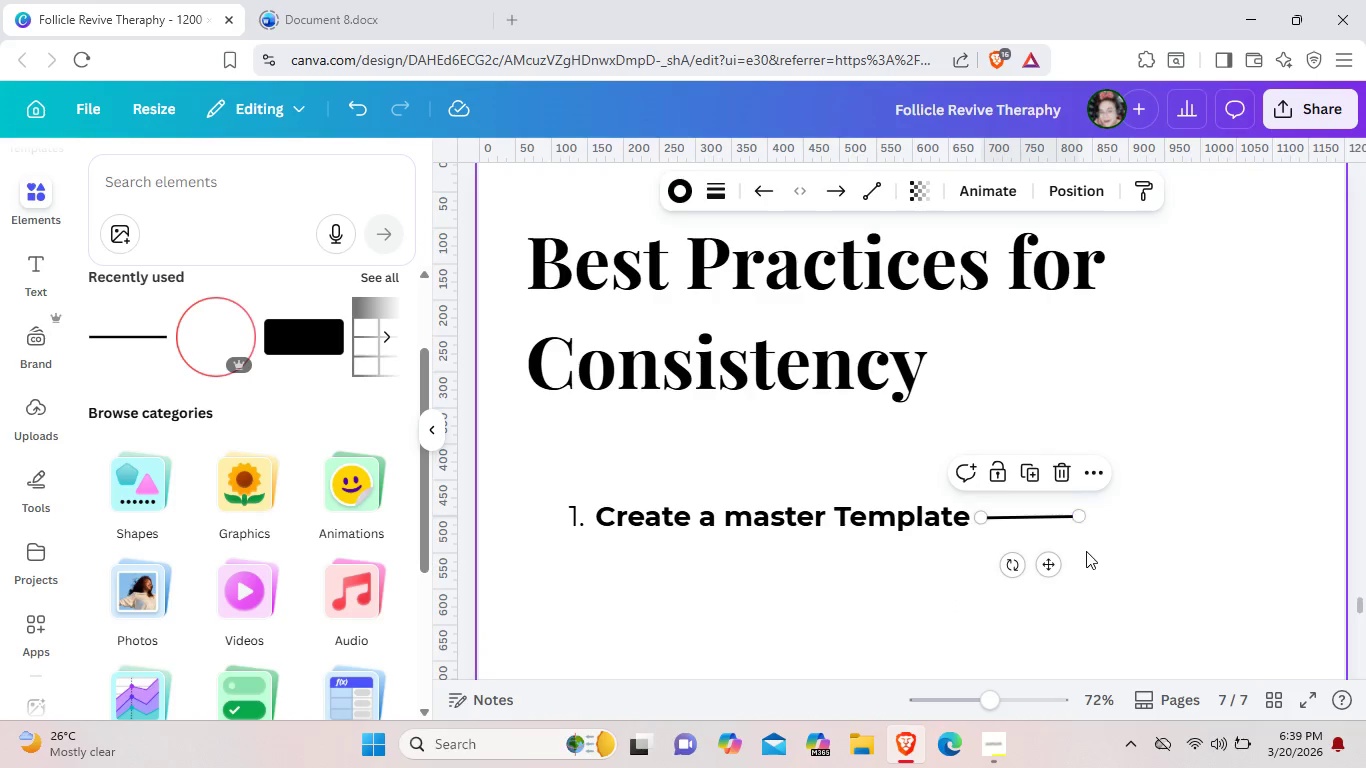 
left_click([1086, 551])
 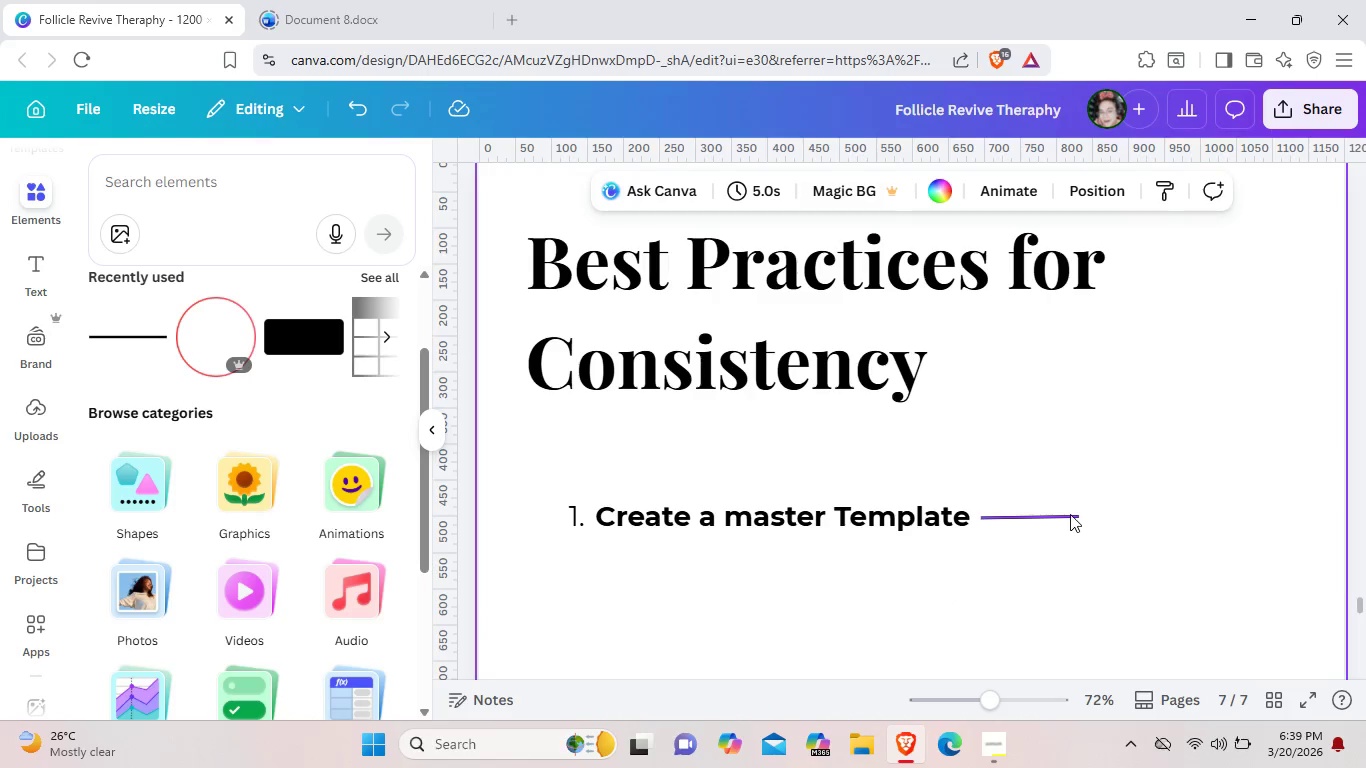 
left_click([1070, 514])
 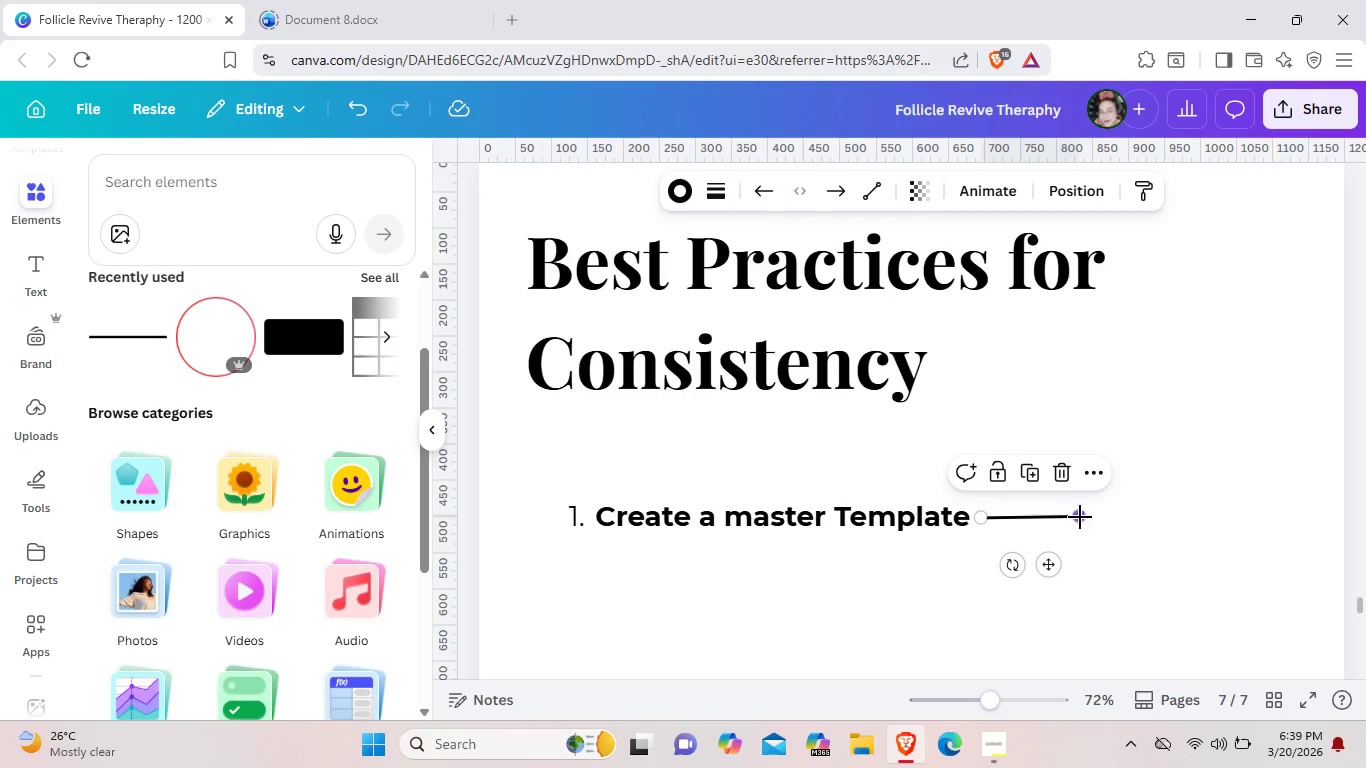 
left_click_drag(start_coordinate=[1080, 517], to_coordinate=[1025, 522])
 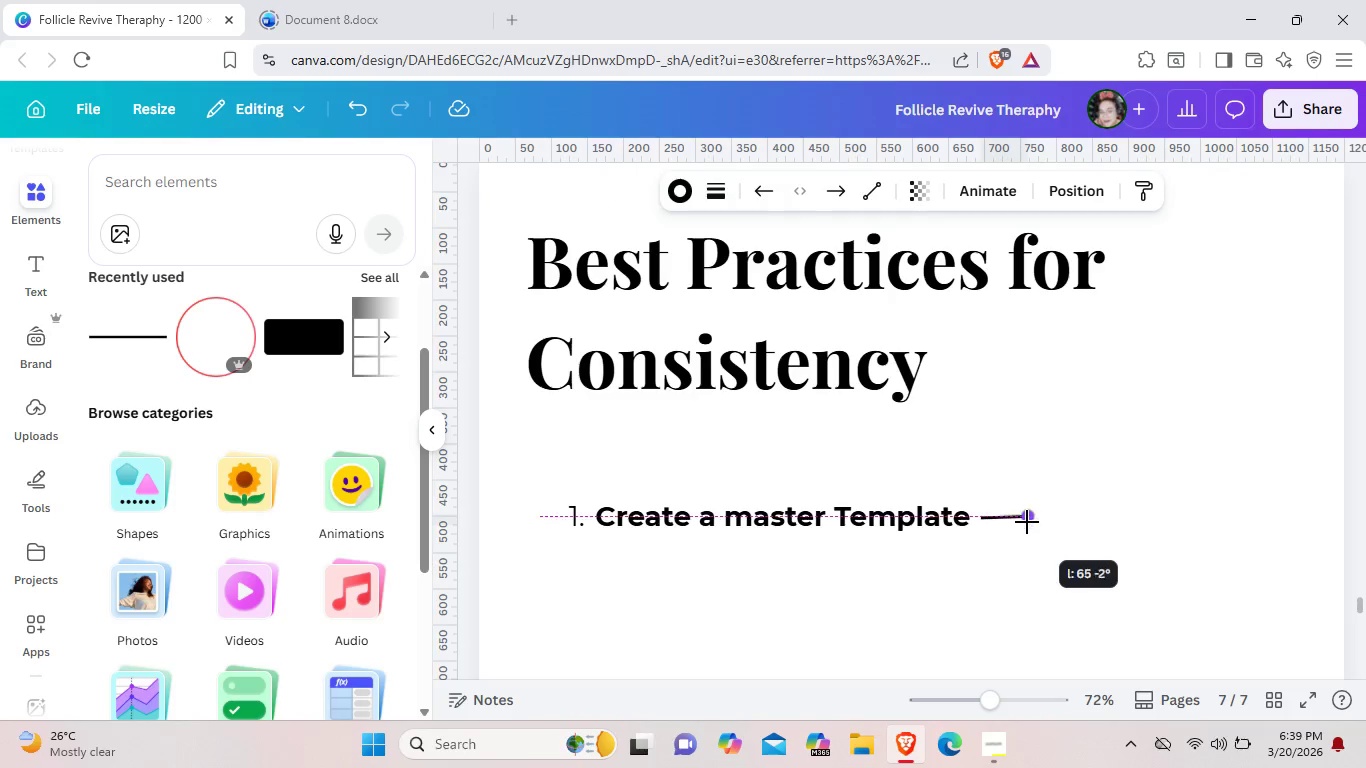 
wait(5.23)
 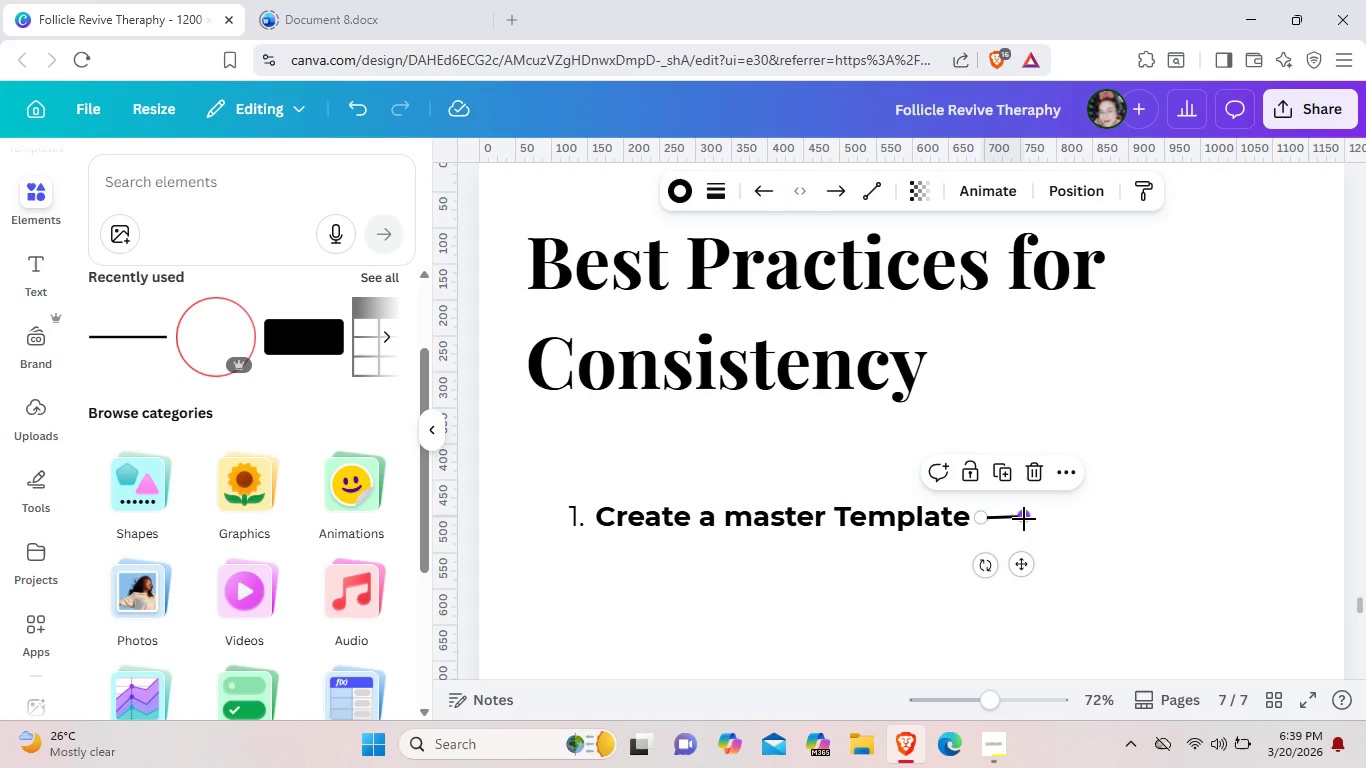 
left_click_drag(start_coordinate=[985, 520], to_coordinate=[985, 515])
 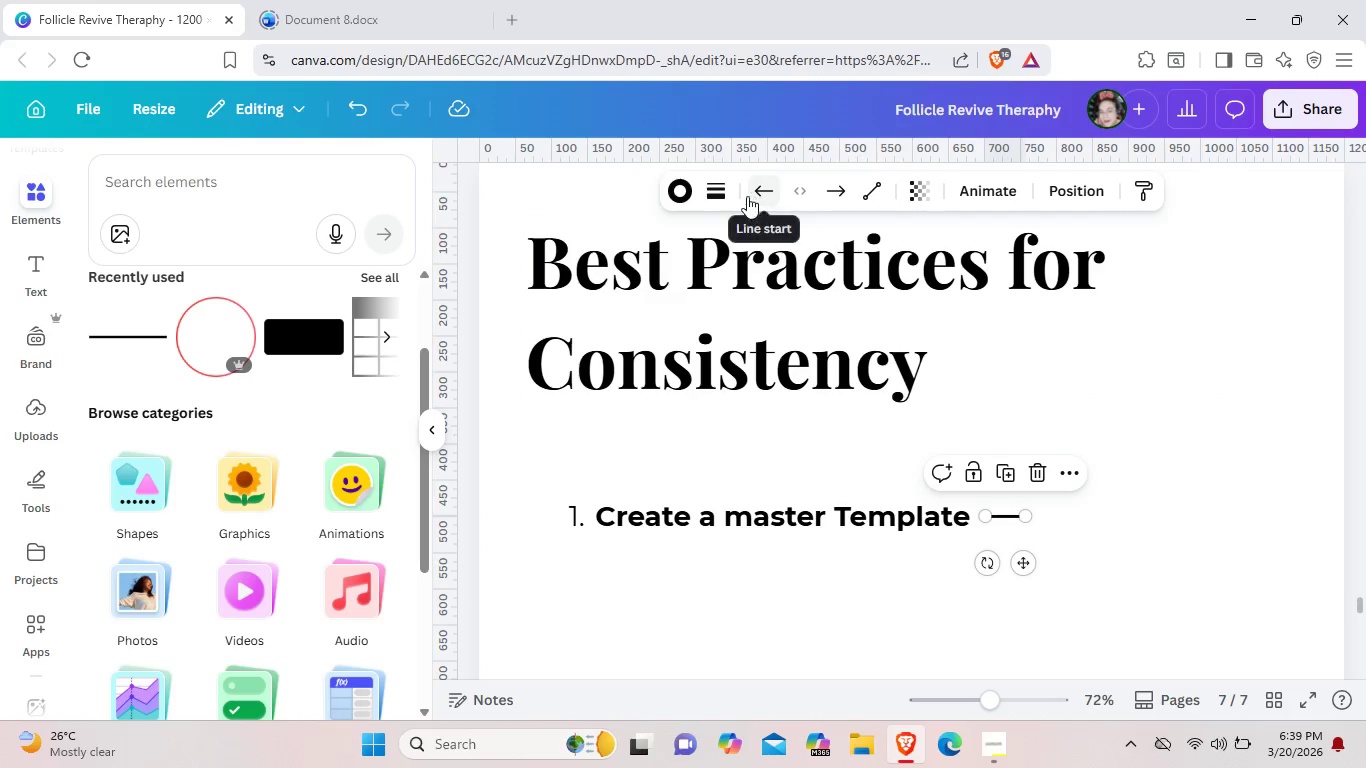 
left_click([719, 192])
 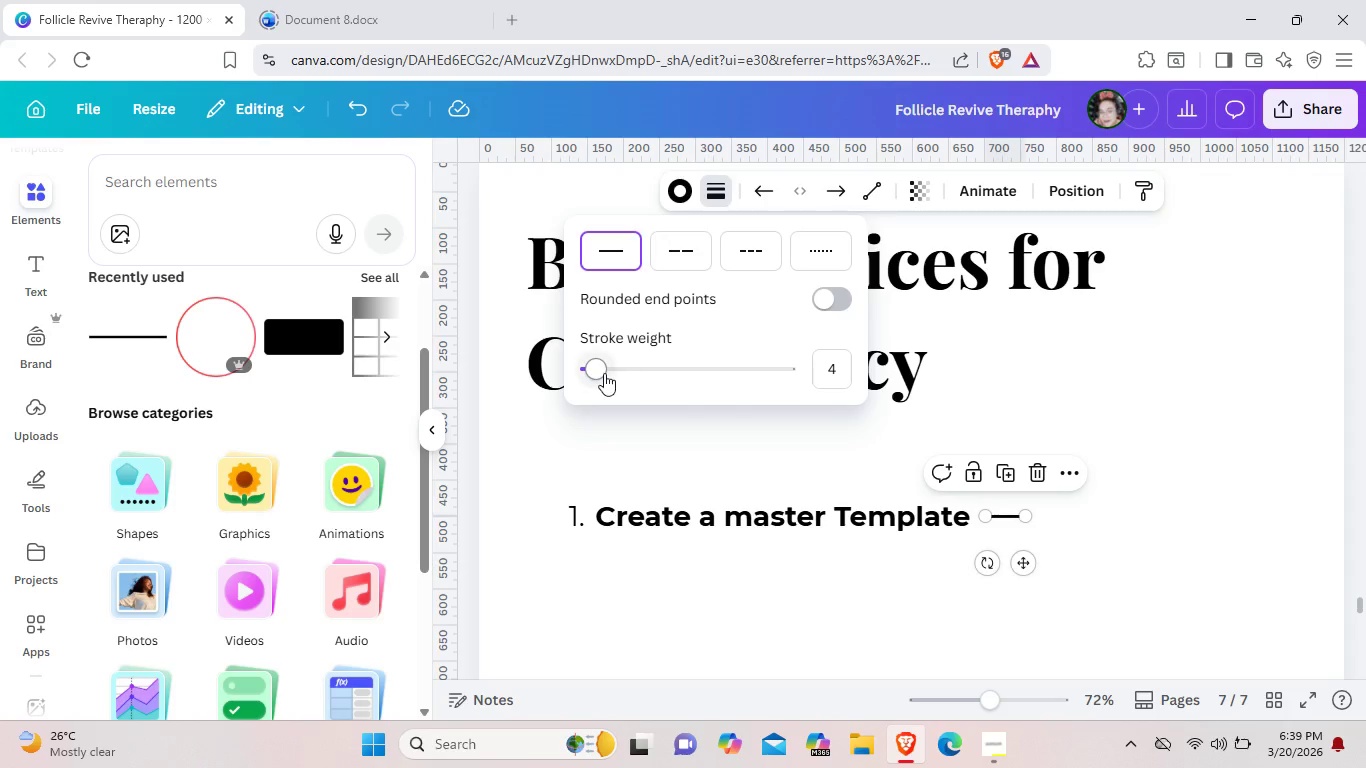 
left_click_drag(start_coordinate=[601, 371], to_coordinate=[592, 370])
 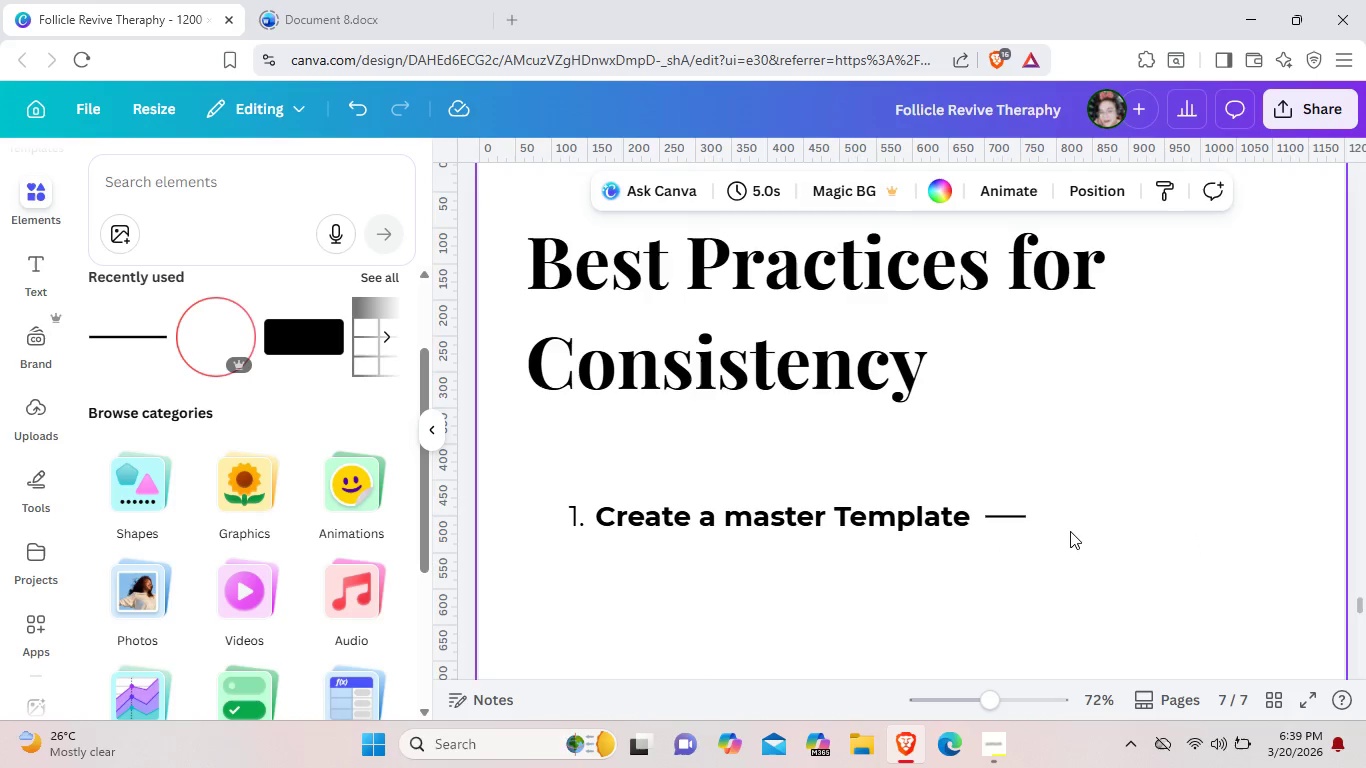 
left_click([916, 515])
 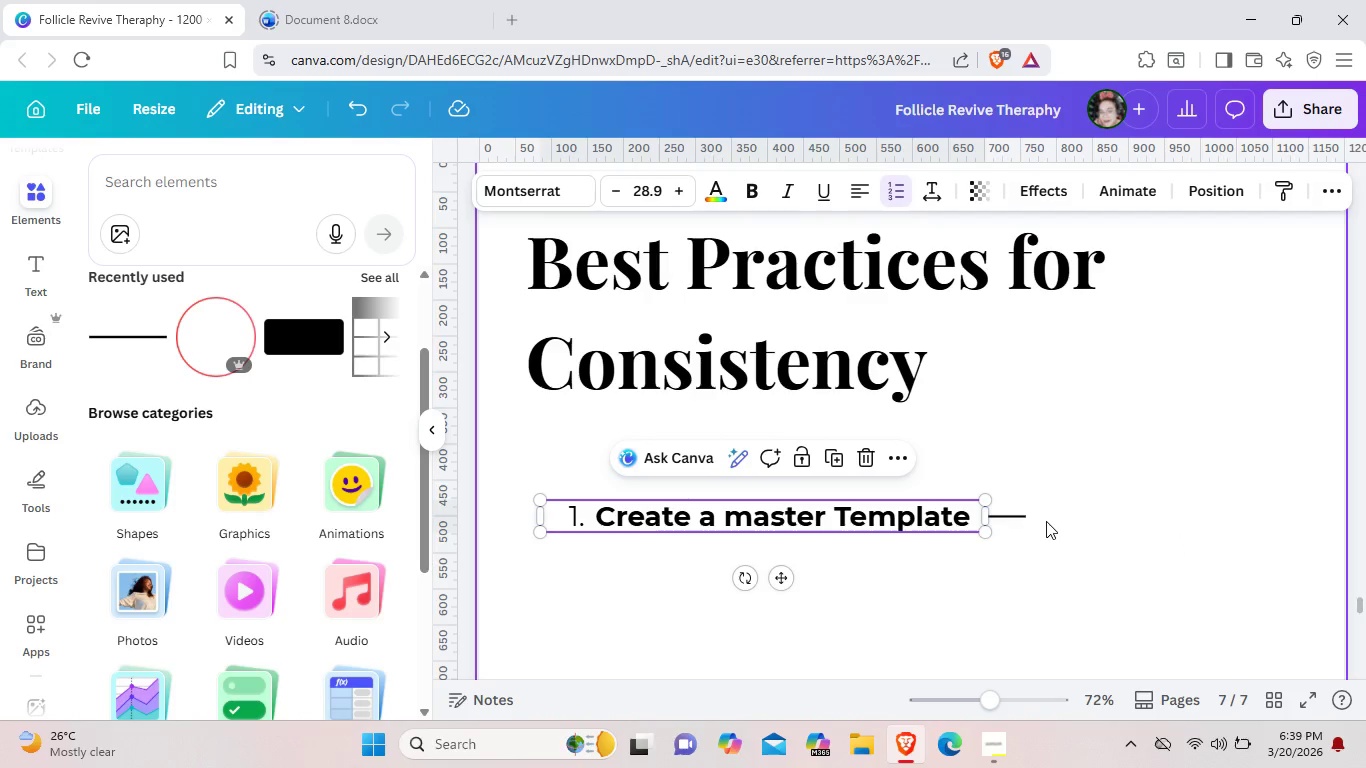 
left_click([1048, 520])
 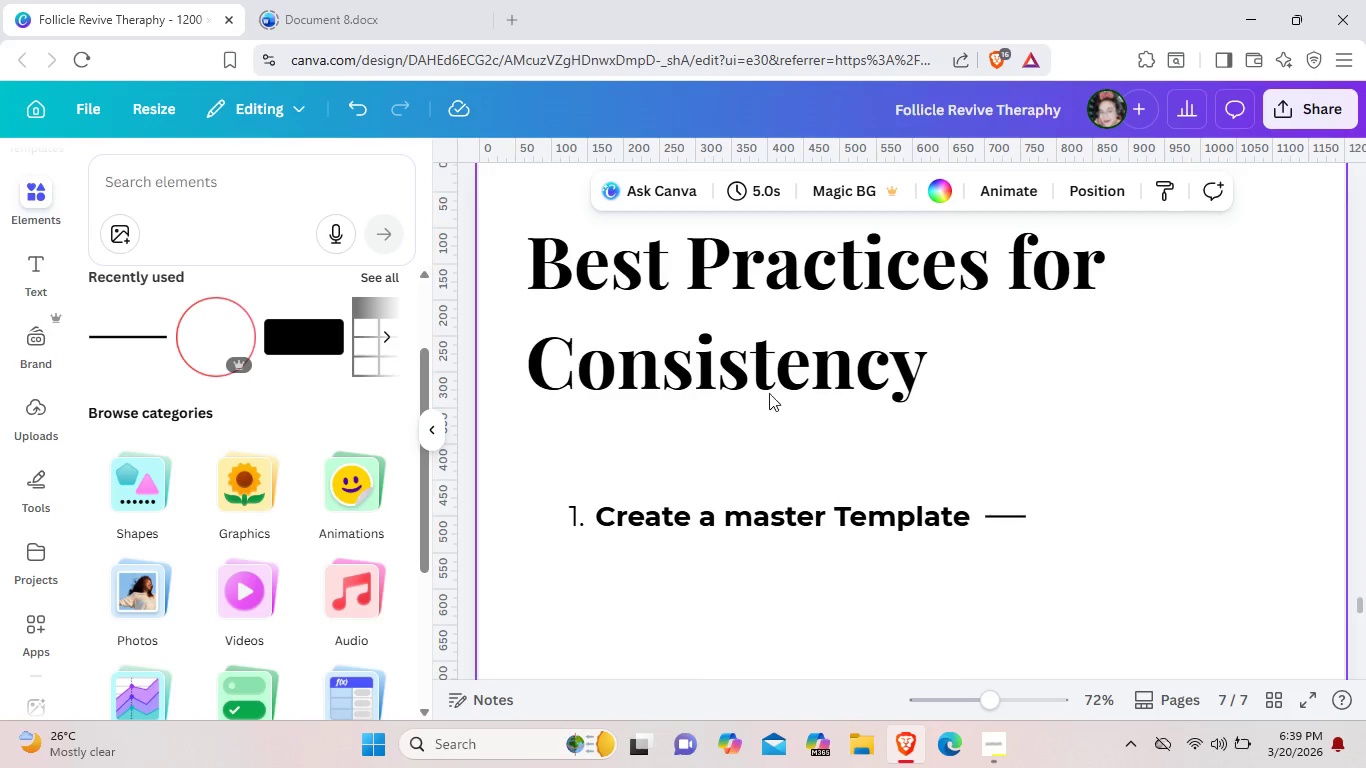 
wait(5.08)
 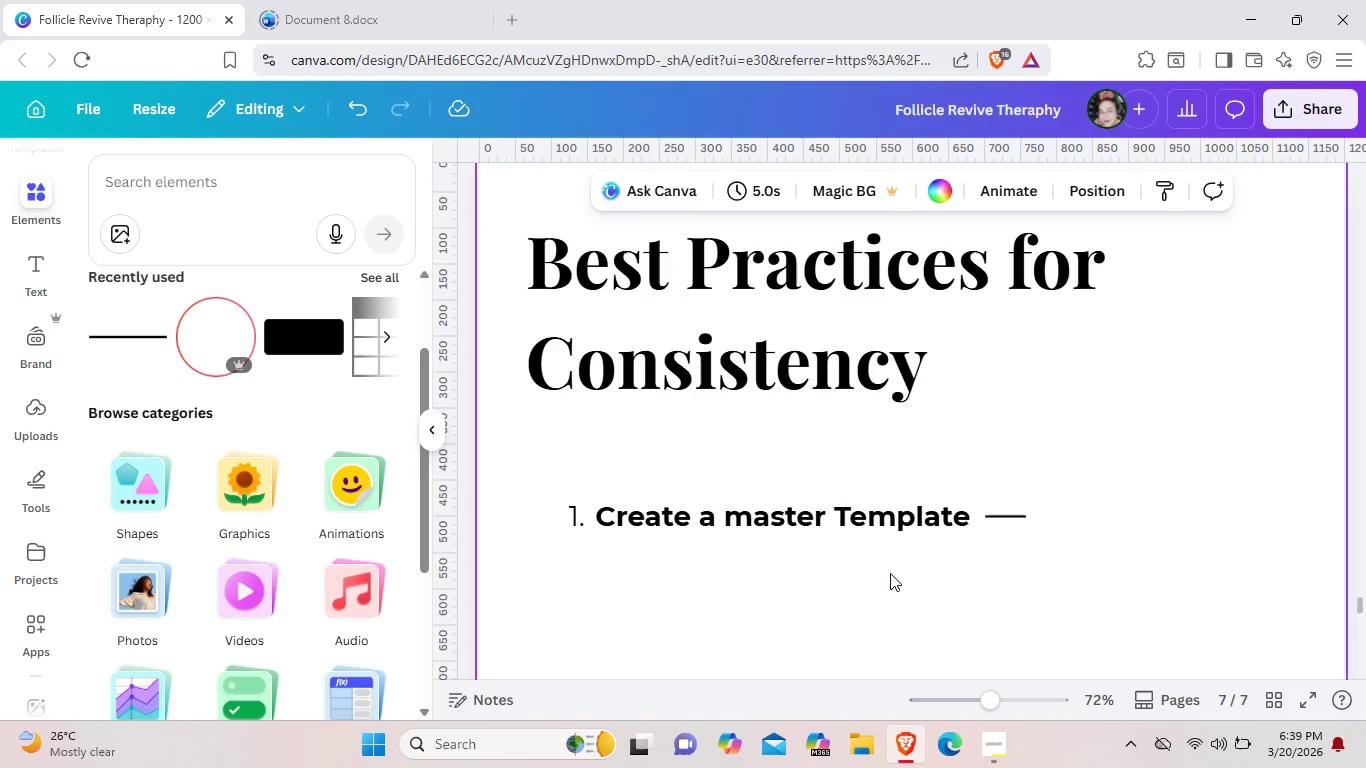 
scroll: coordinate [1013, 332], scroll_direction: up, amount: 3.0
 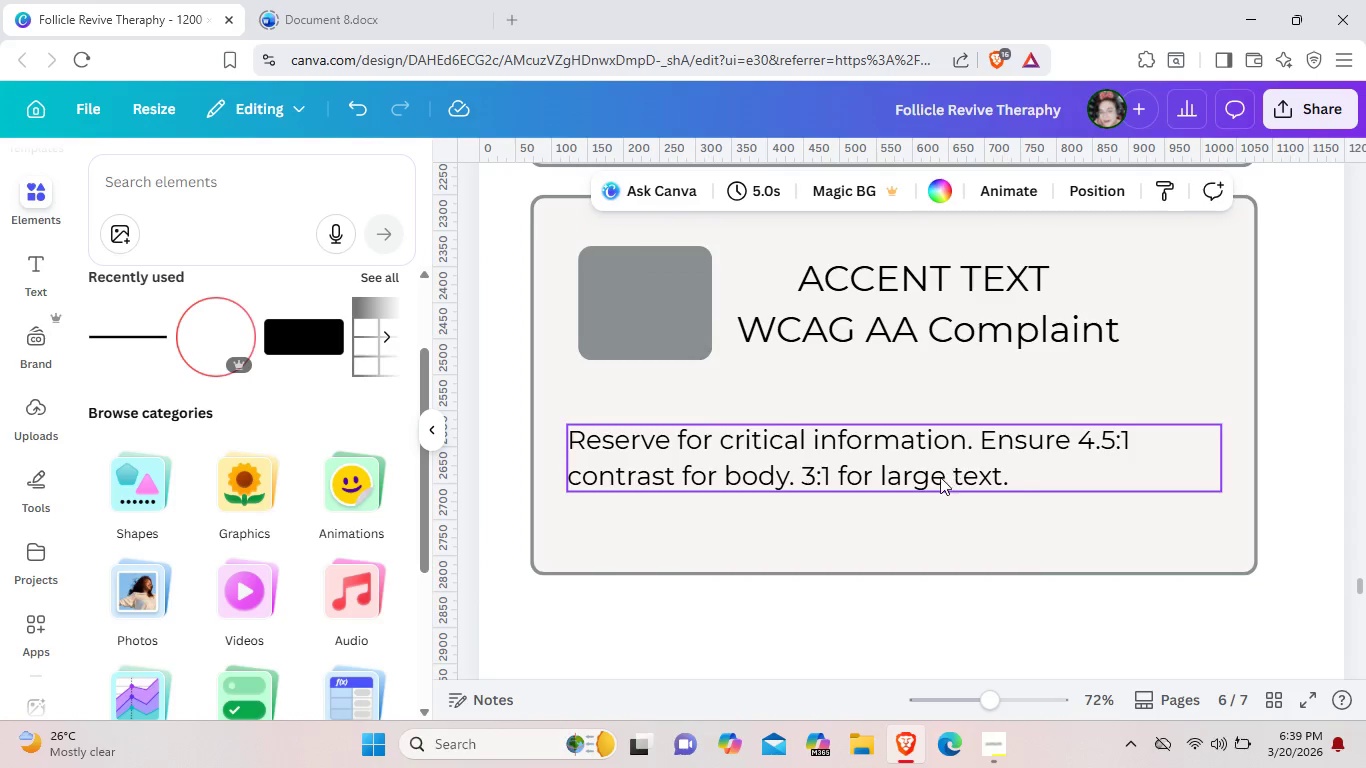 
left_click([940, 476])
 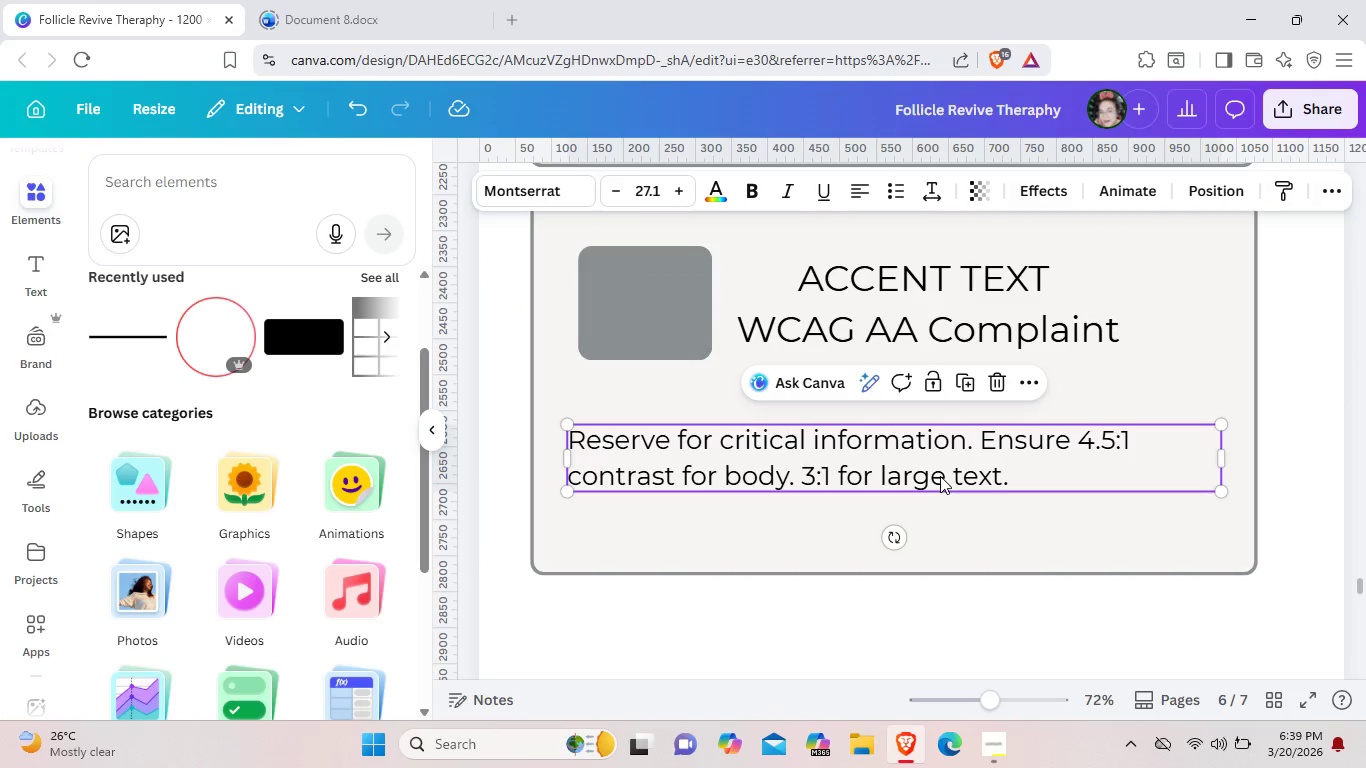 
key(Control+C)
 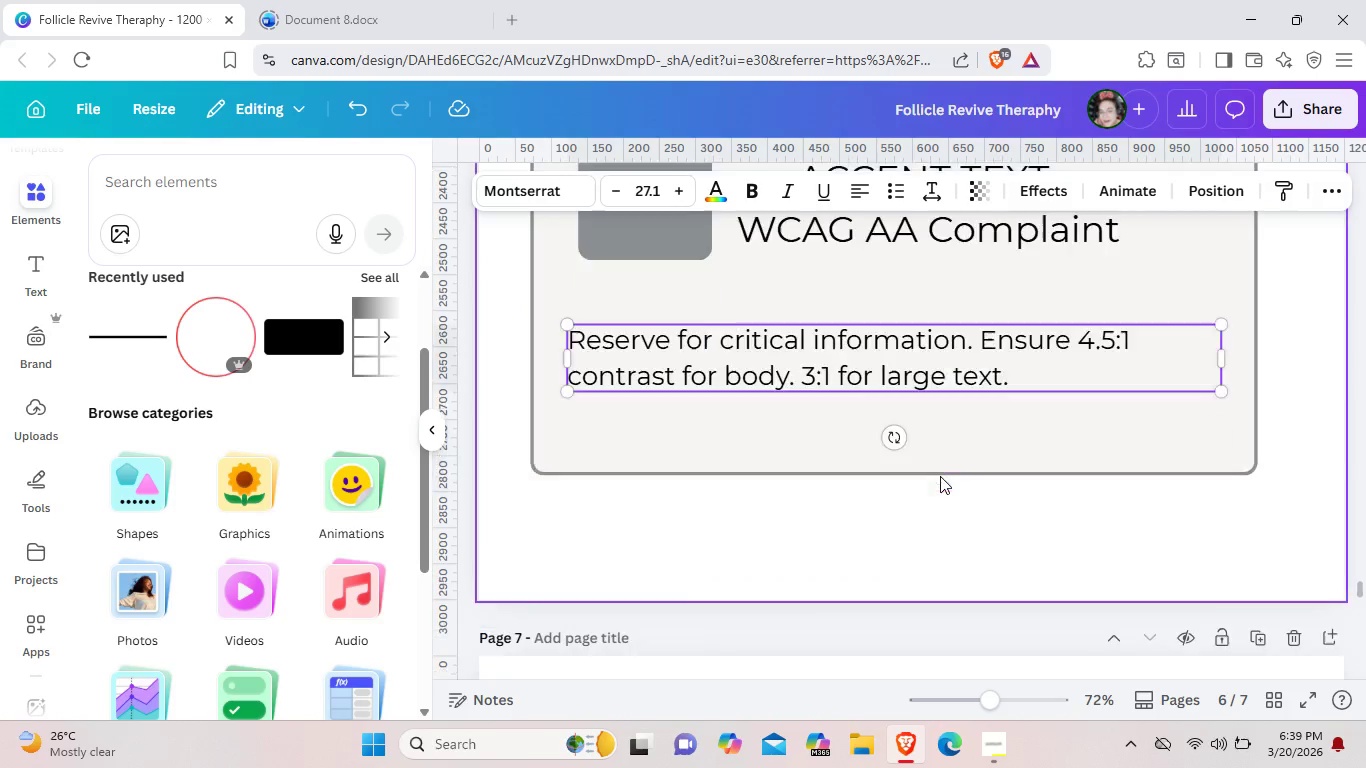 
scroll: coordinate [888, 516], scroll_direction: down, amount: 5.0
 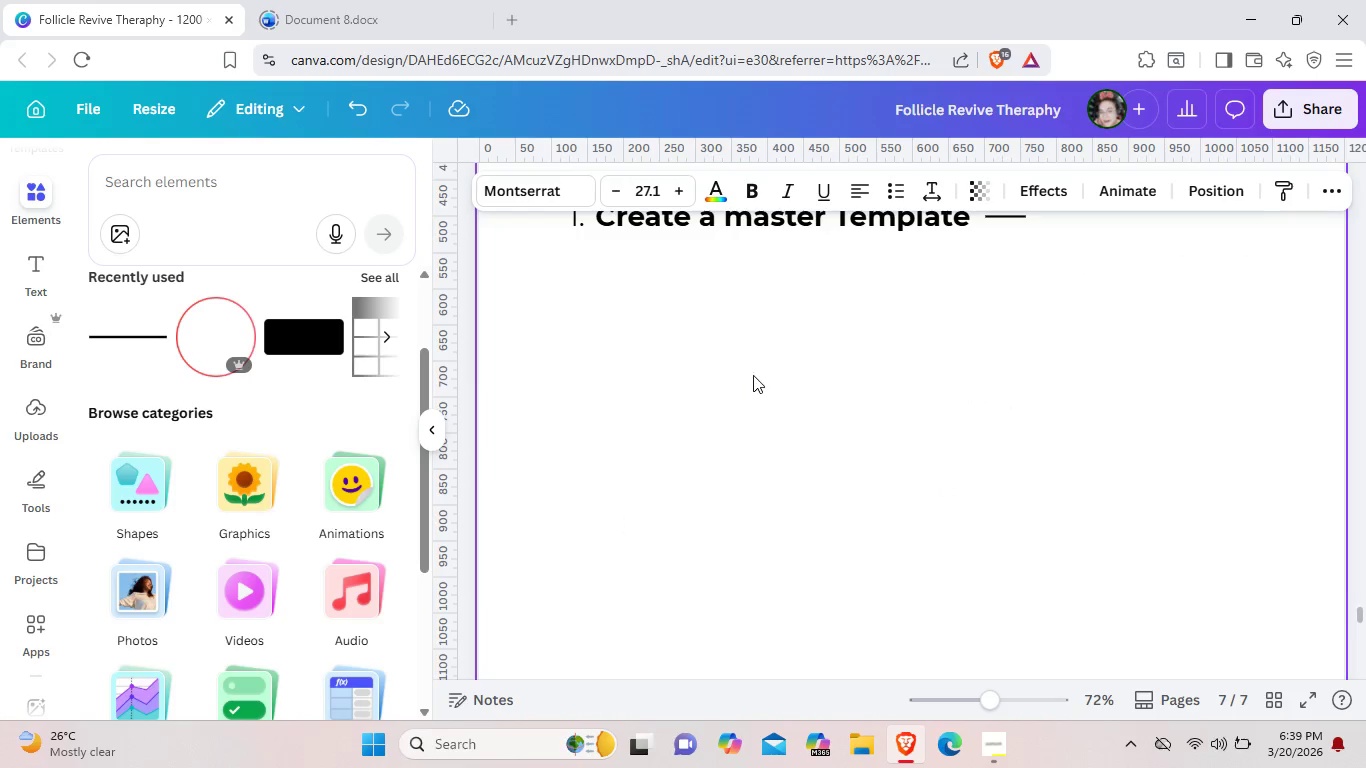 
key(Control+V)
 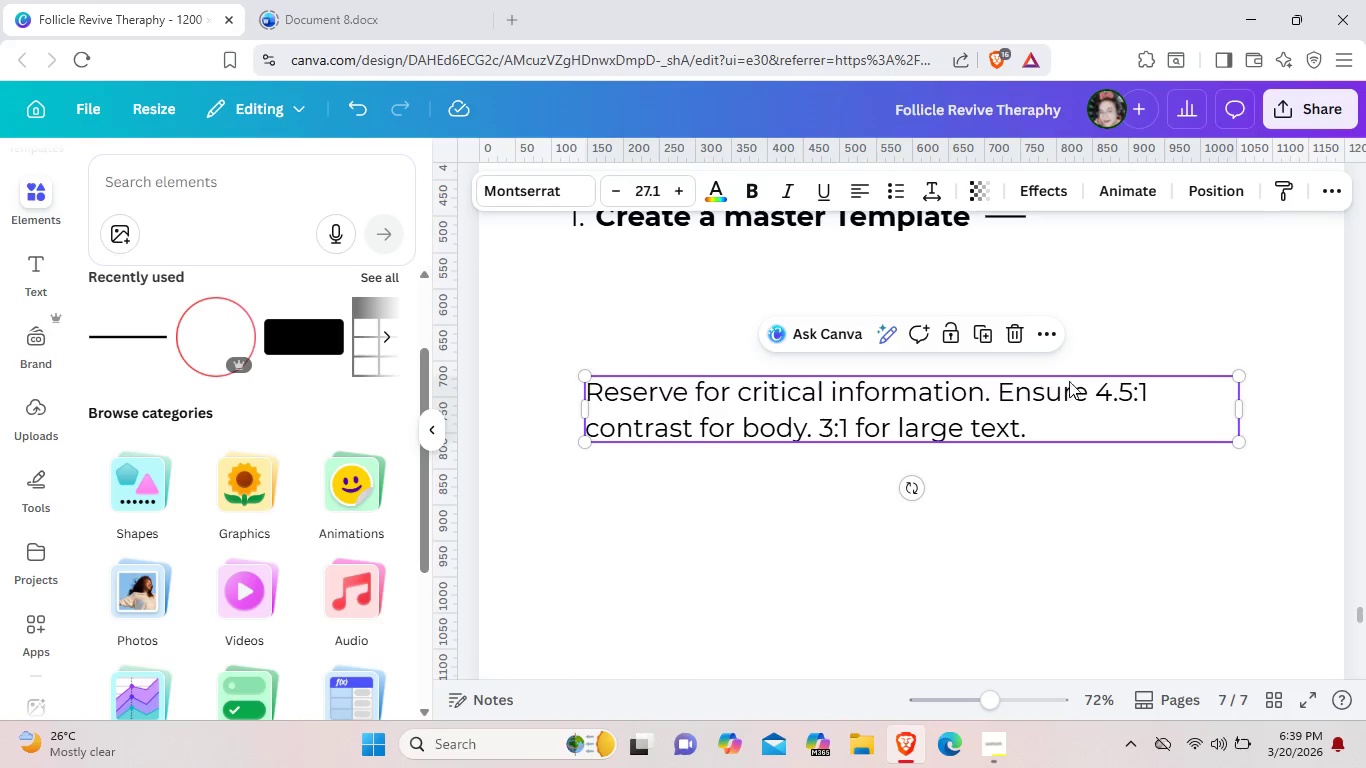 
left_click_drag(start_coordinate=[1069, 378], to_coordinate=[1061, 248])
 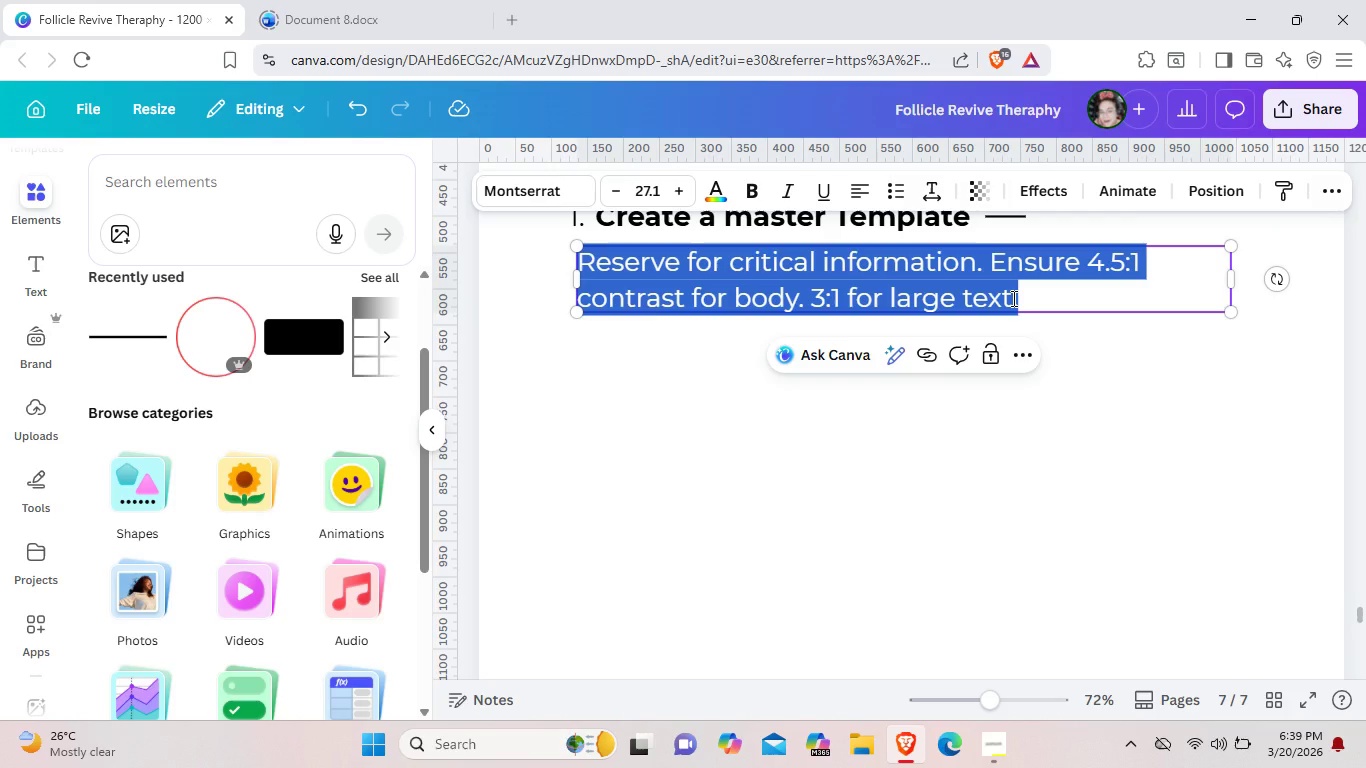 
key(Backspace)
 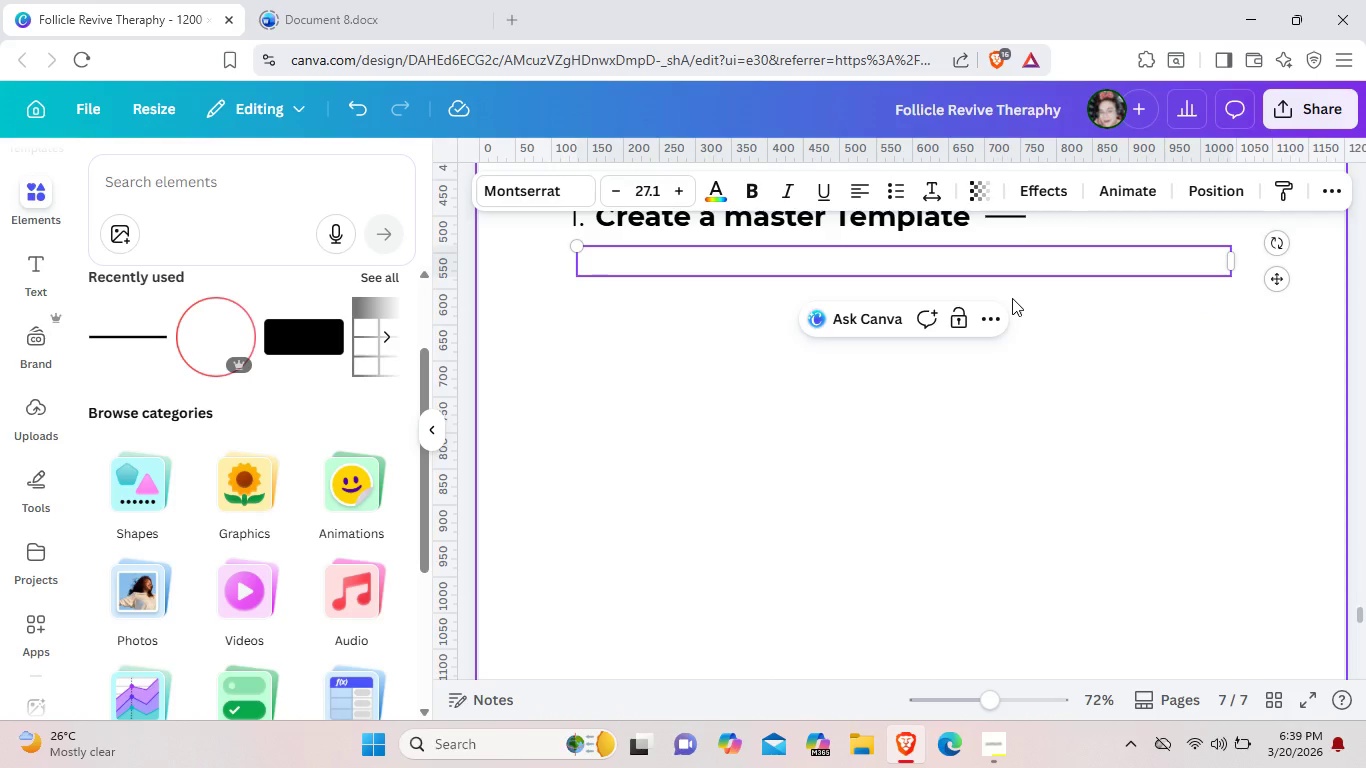 
wait(5.16)
 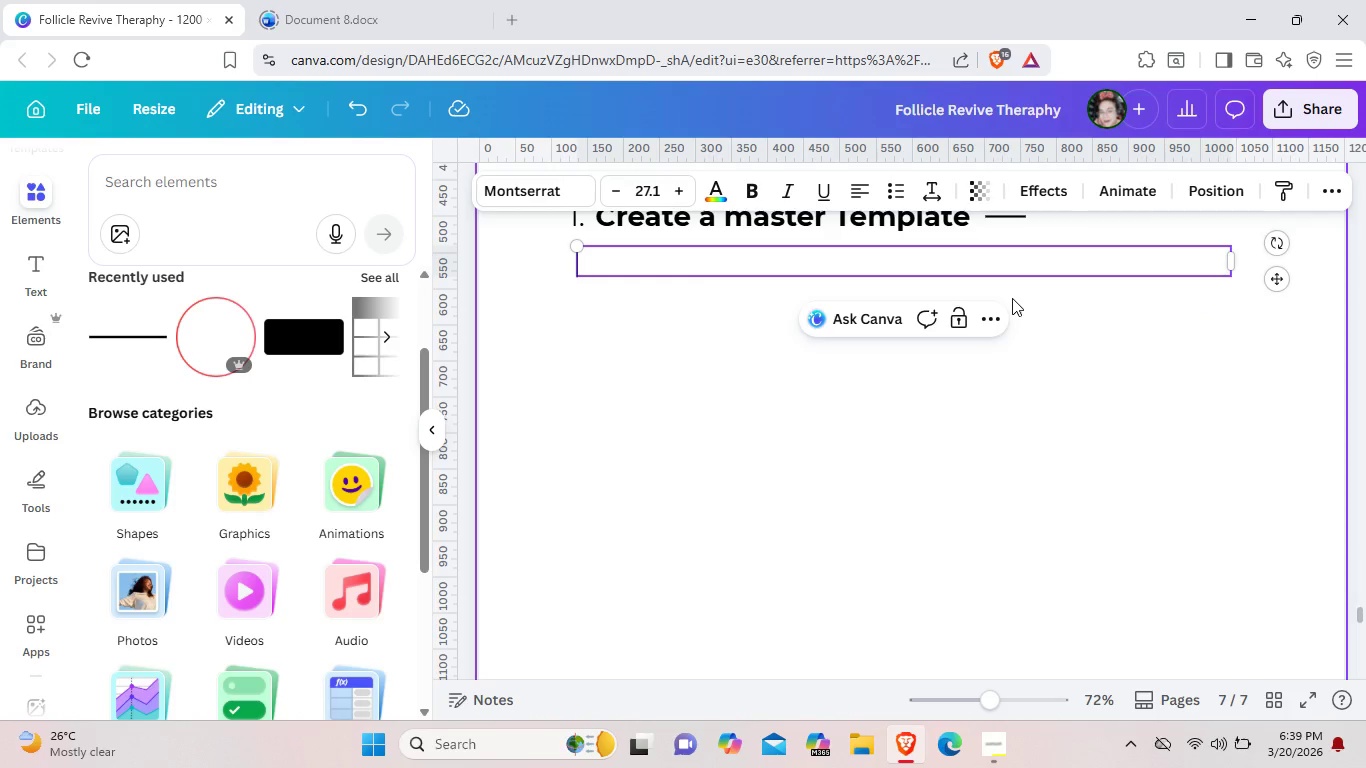 
type(Develop a Canva template or design system file yh)
key(Backspace)
key(Backspace)
type(that locks in these specifications.)
 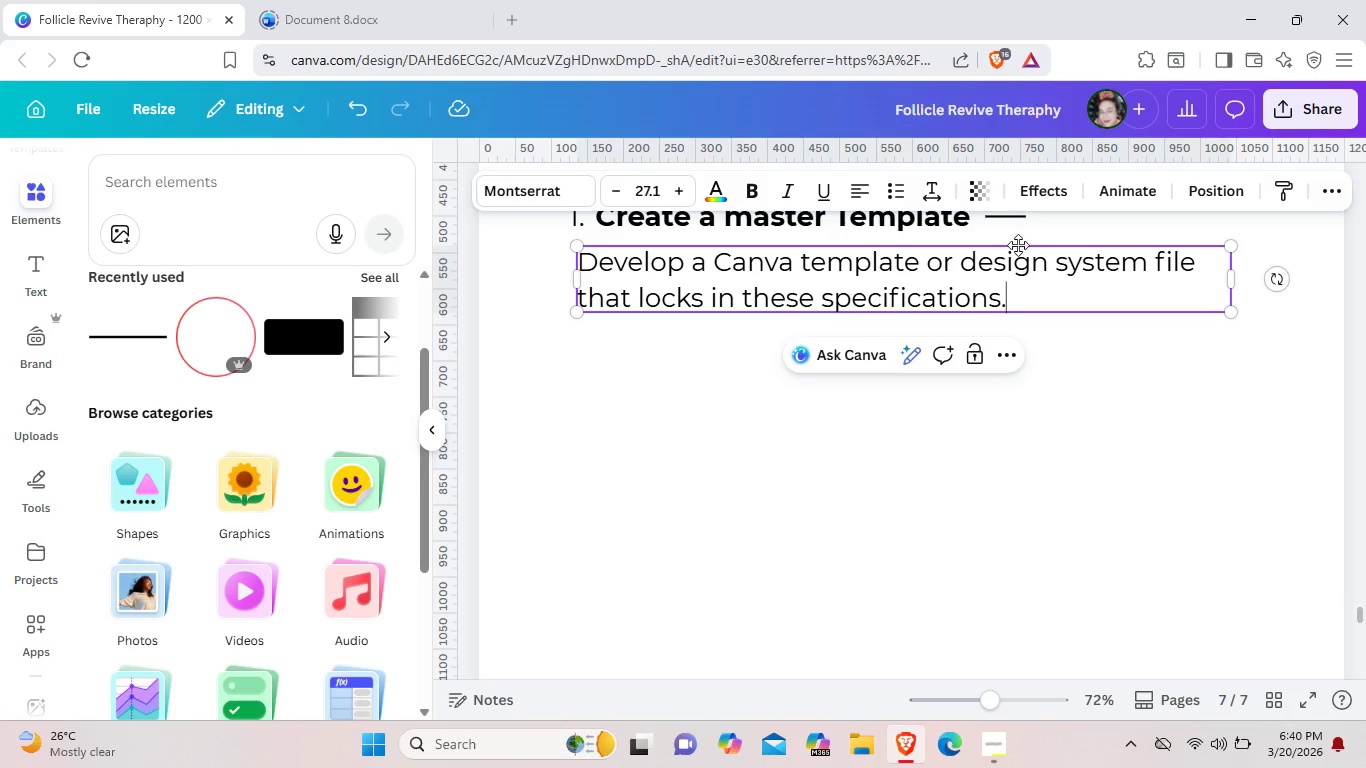 
left_click_drag(start_coordinate=[1018, 245], to_coordinate=[1013, 255])
 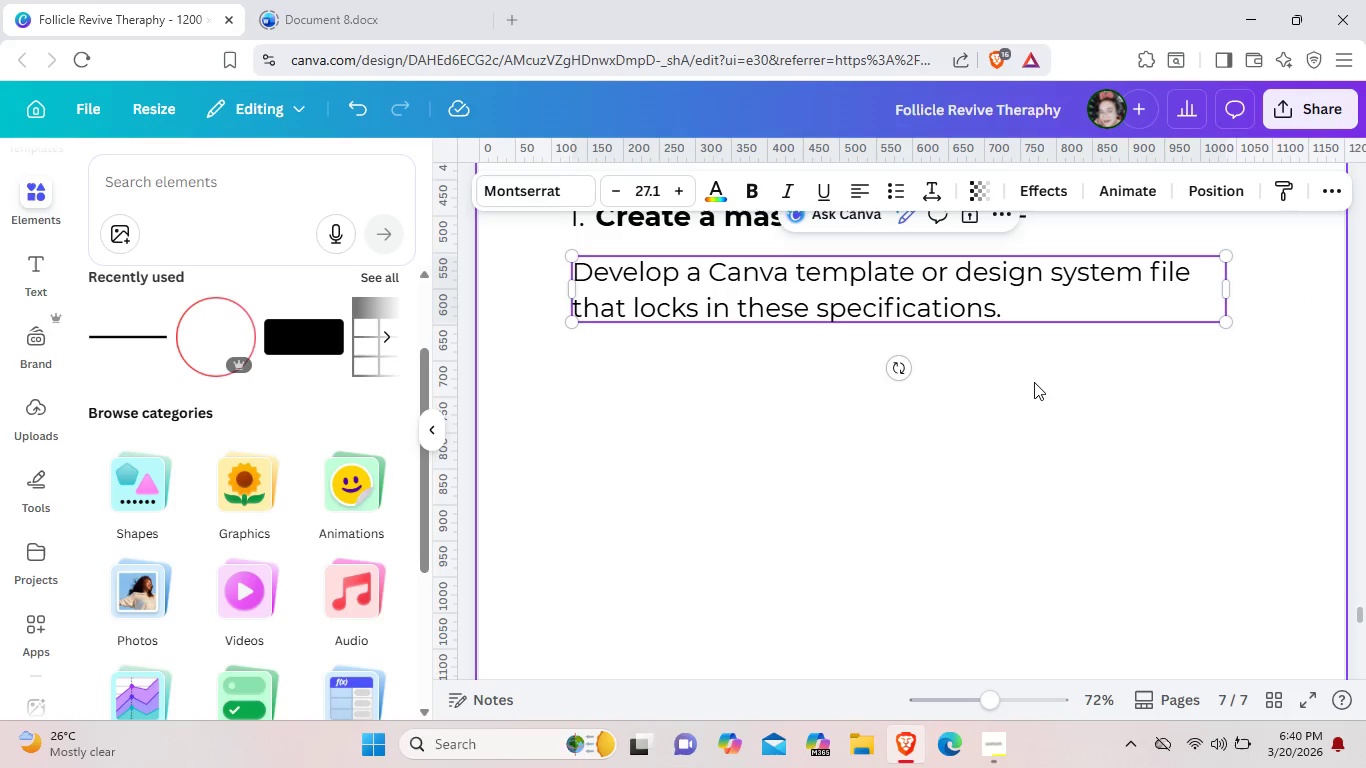 
left_click([1034, 382])
 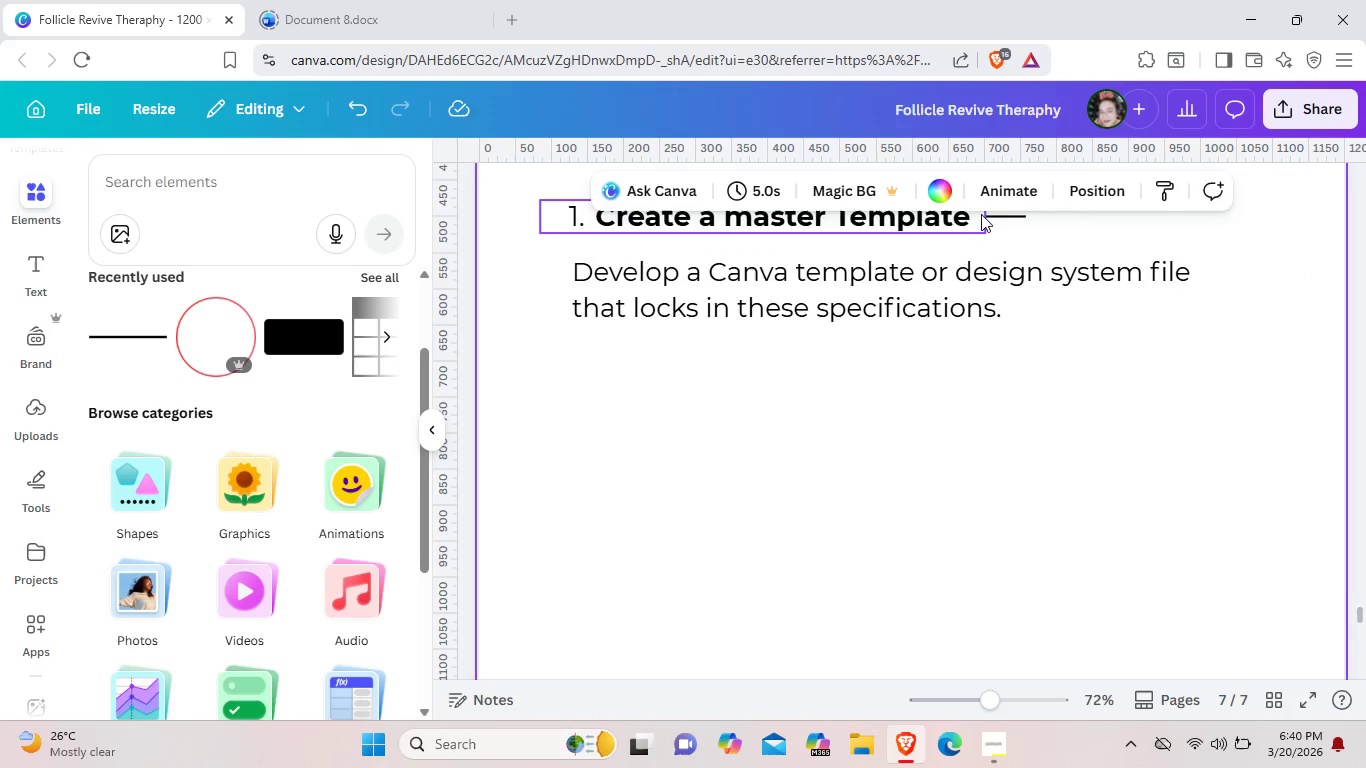 
left_click([1030, 230])
 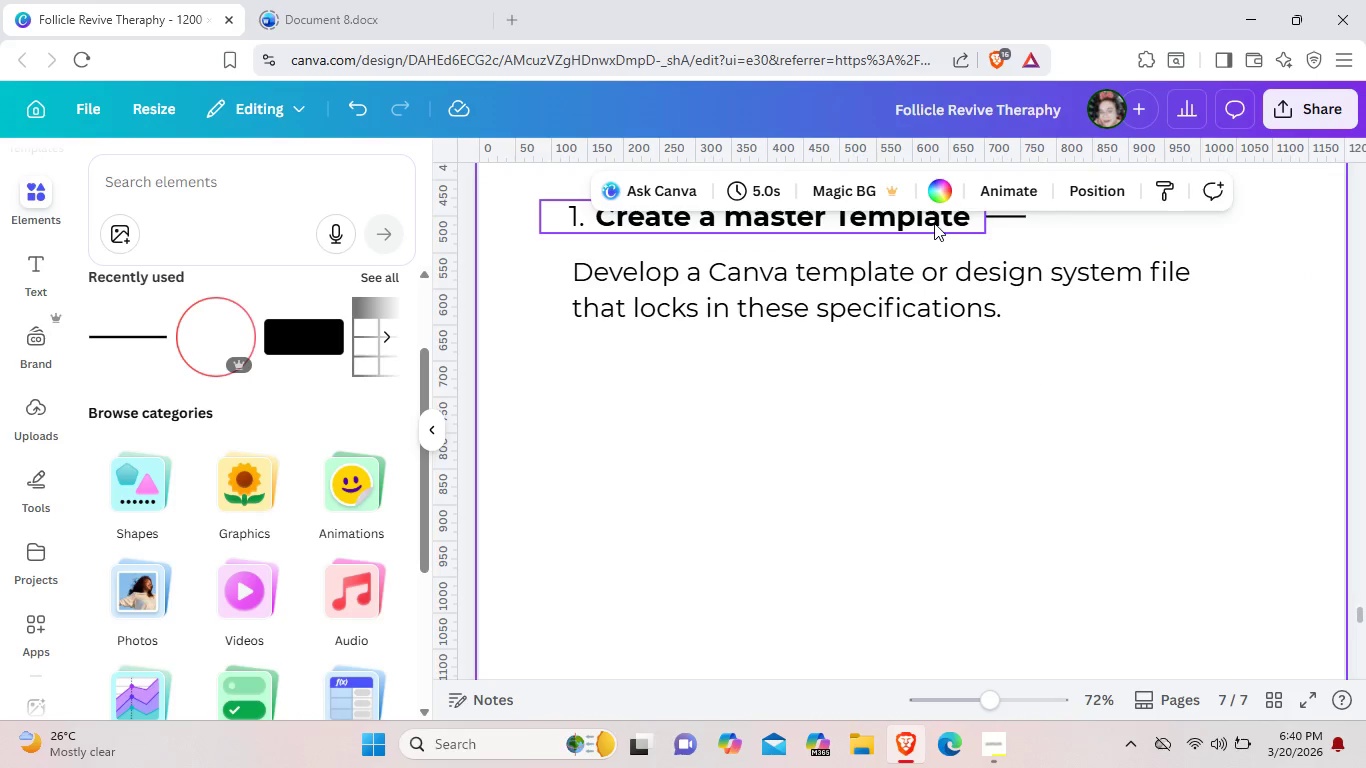 
left_click([934, 223])
 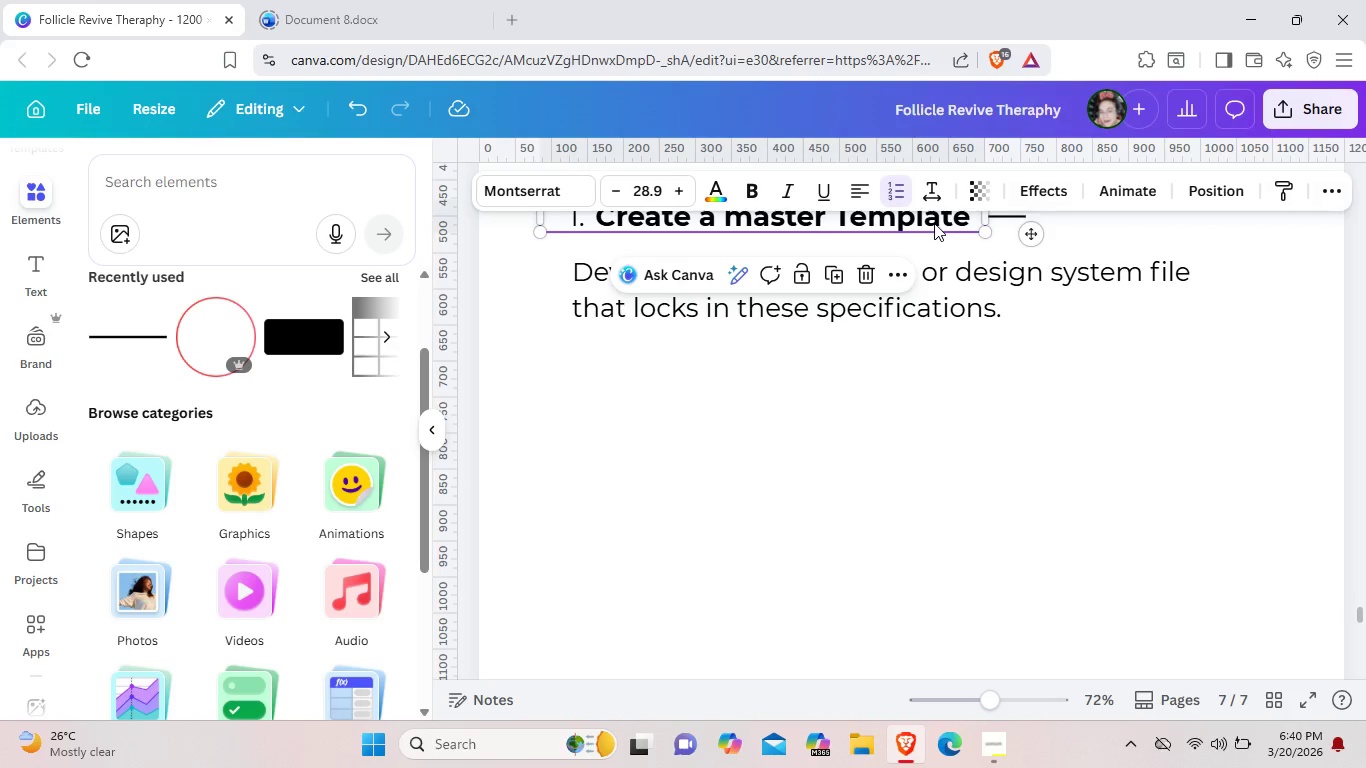 
key(Control+C)
 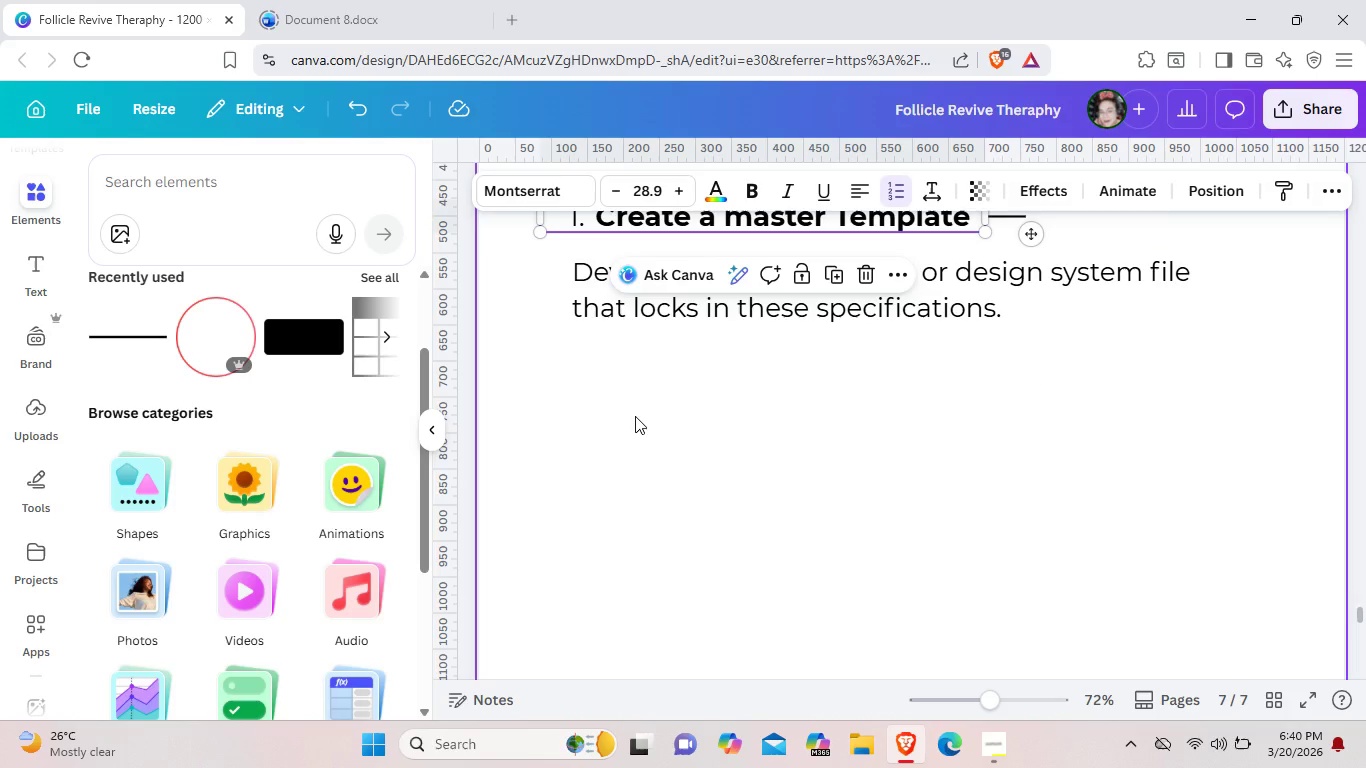 
left_click([635, 416])
 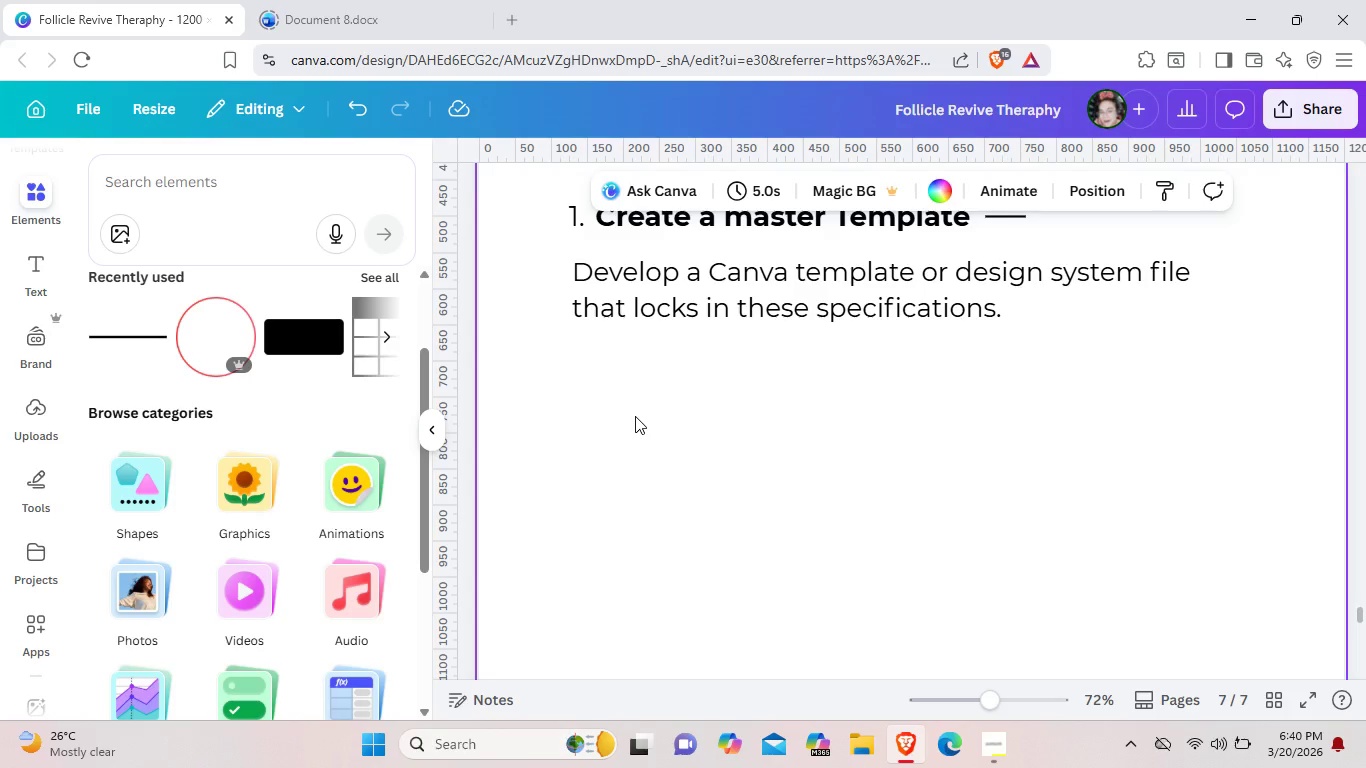 
key(Control+V)
 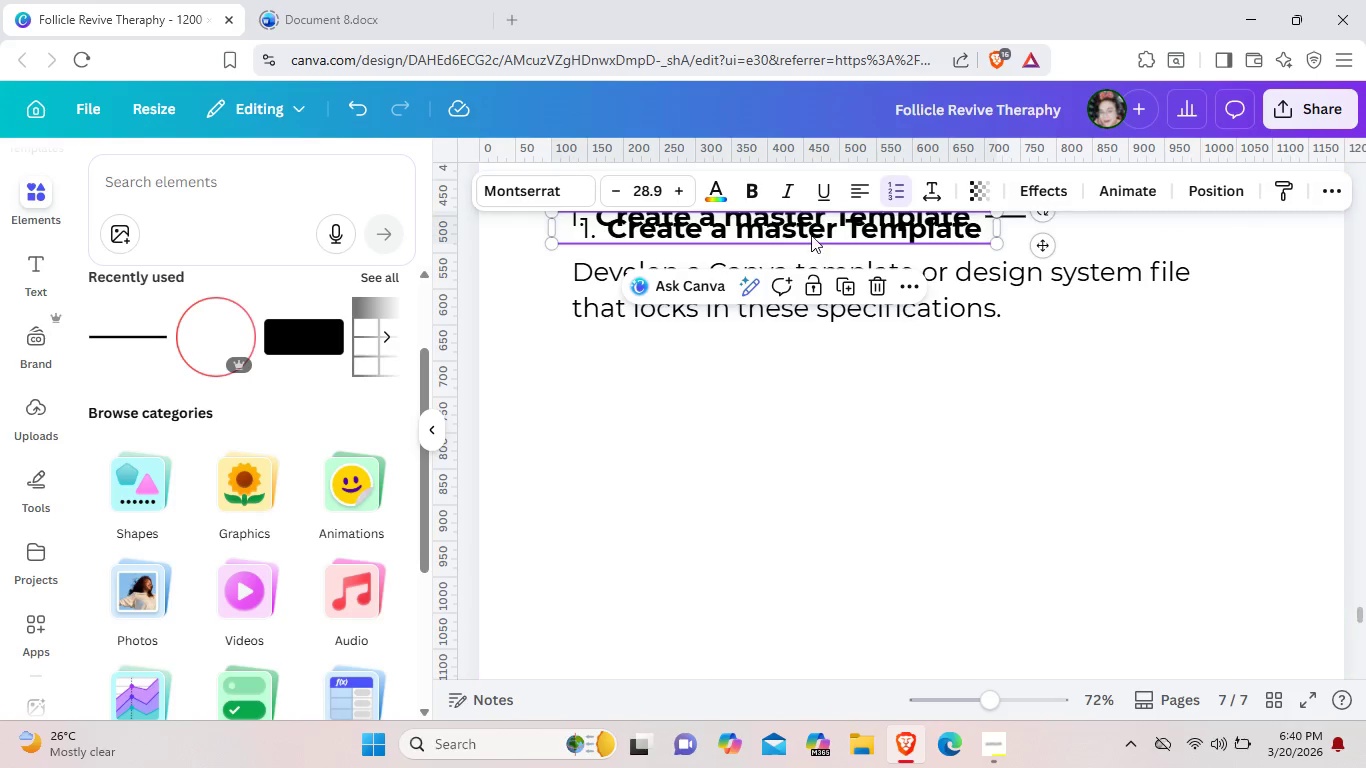 
left_click_drag(start_coordinate=[811, 235], to_coordinate=[810, 363])
 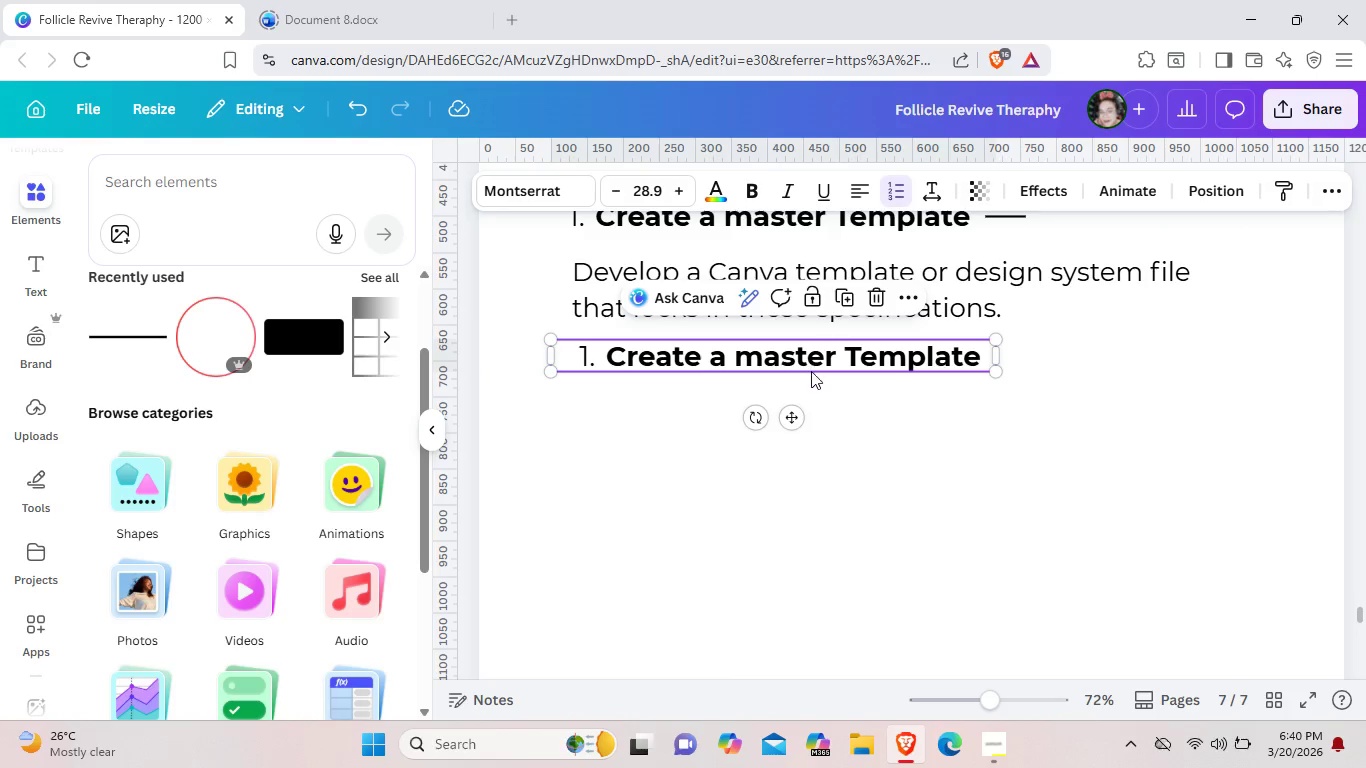 
left_click_drag(start_coordinate=[810, 363], to_coordinate=[811, 374])
 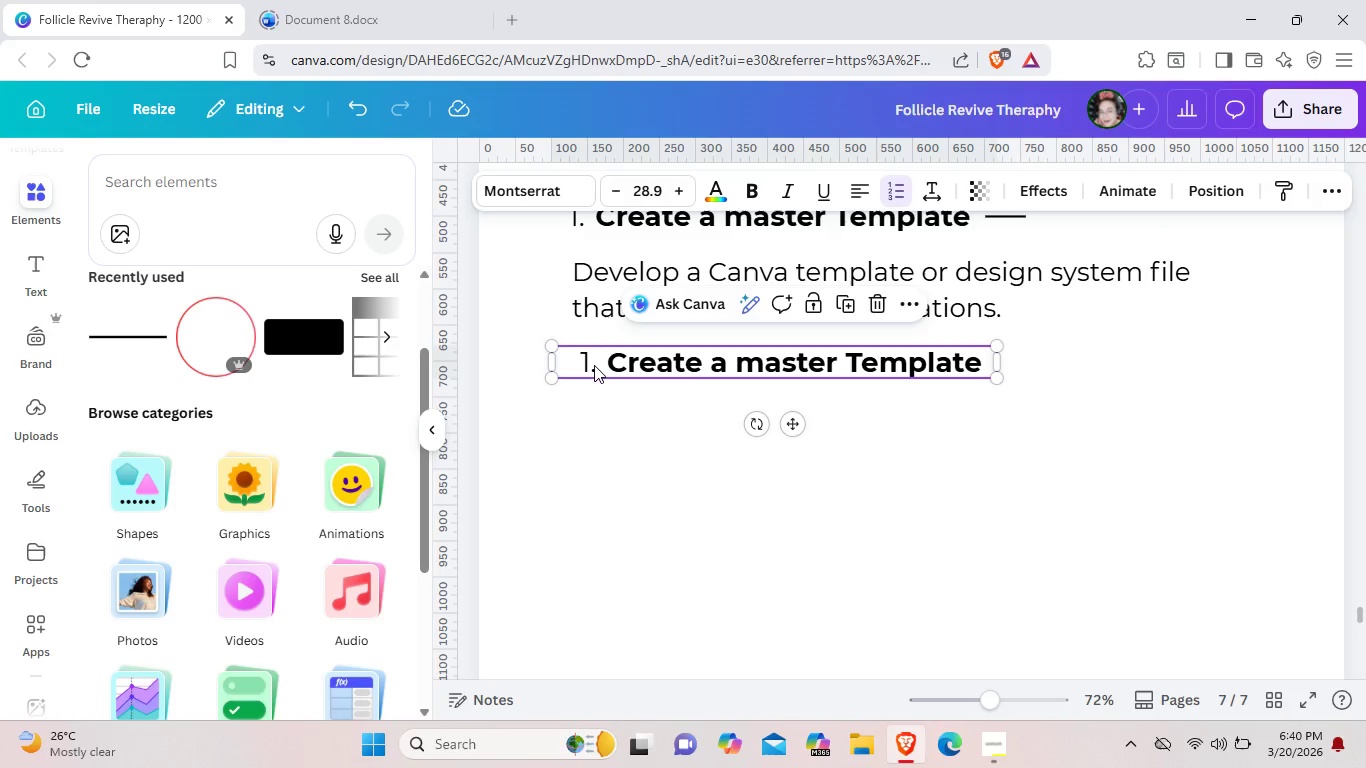 
left_click([594, 365])
 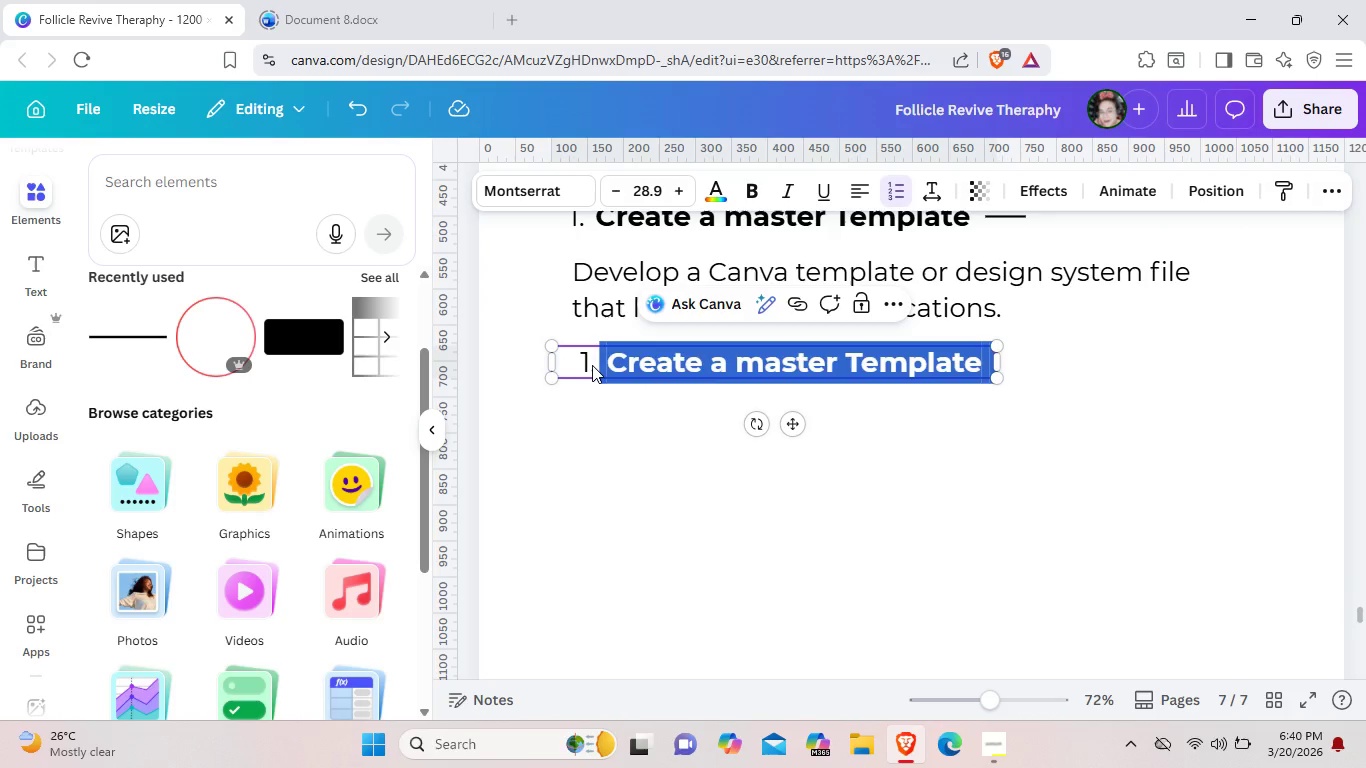 
left_click([592, 365])
 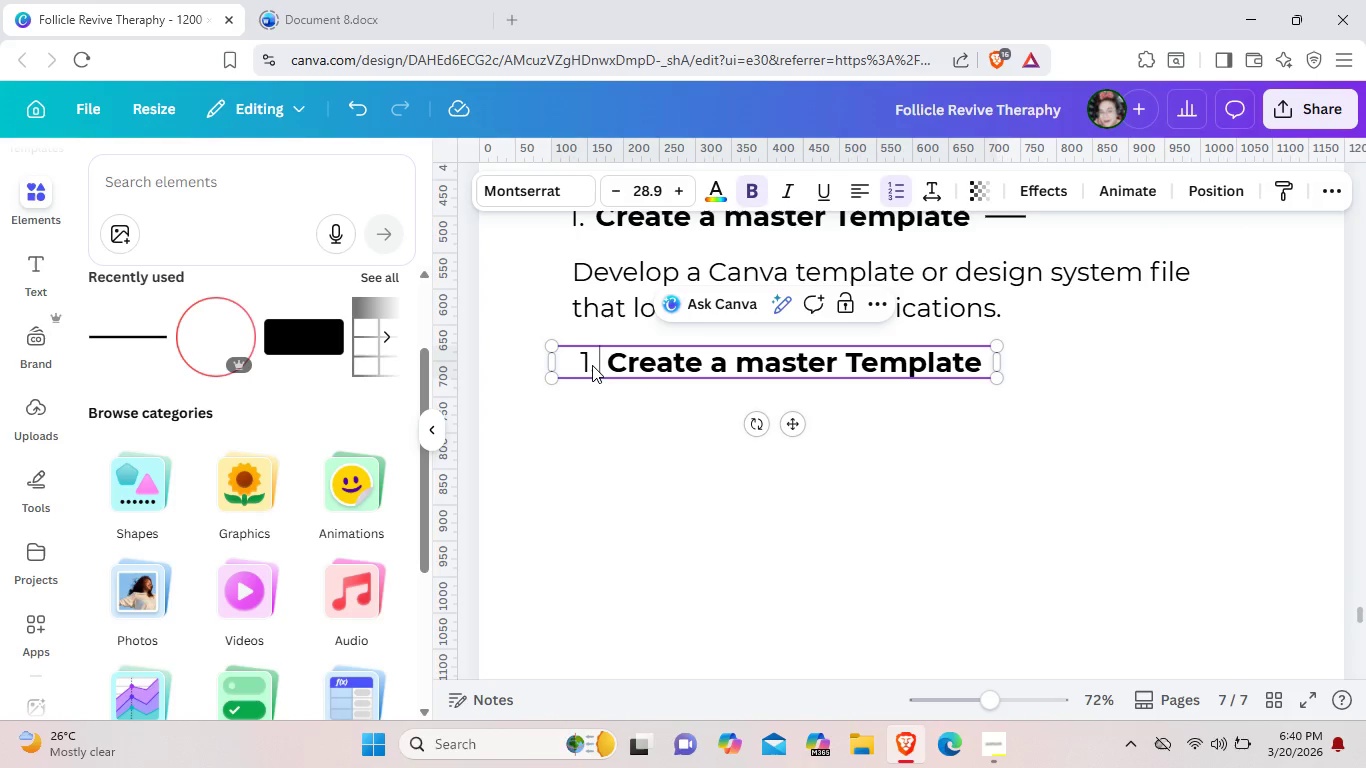 
key(Backspace)
 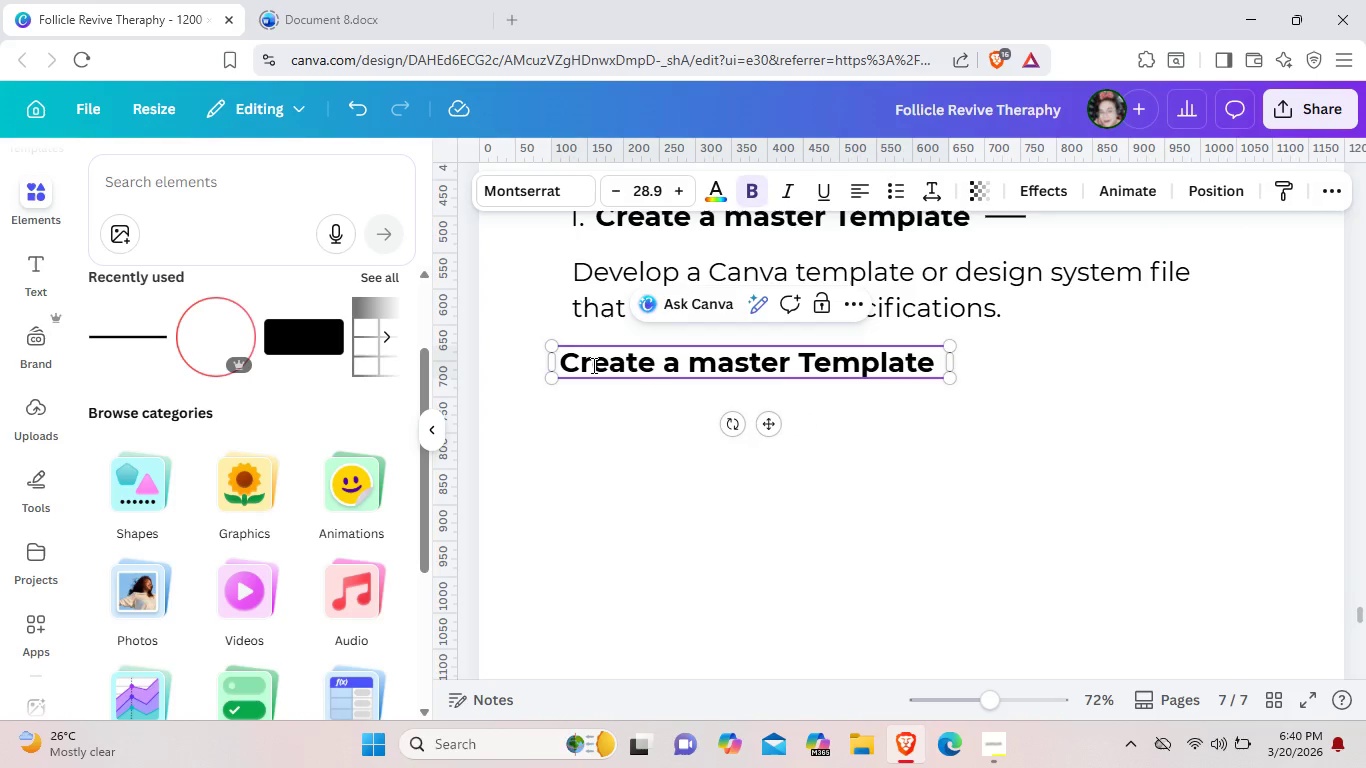 
key(2)
 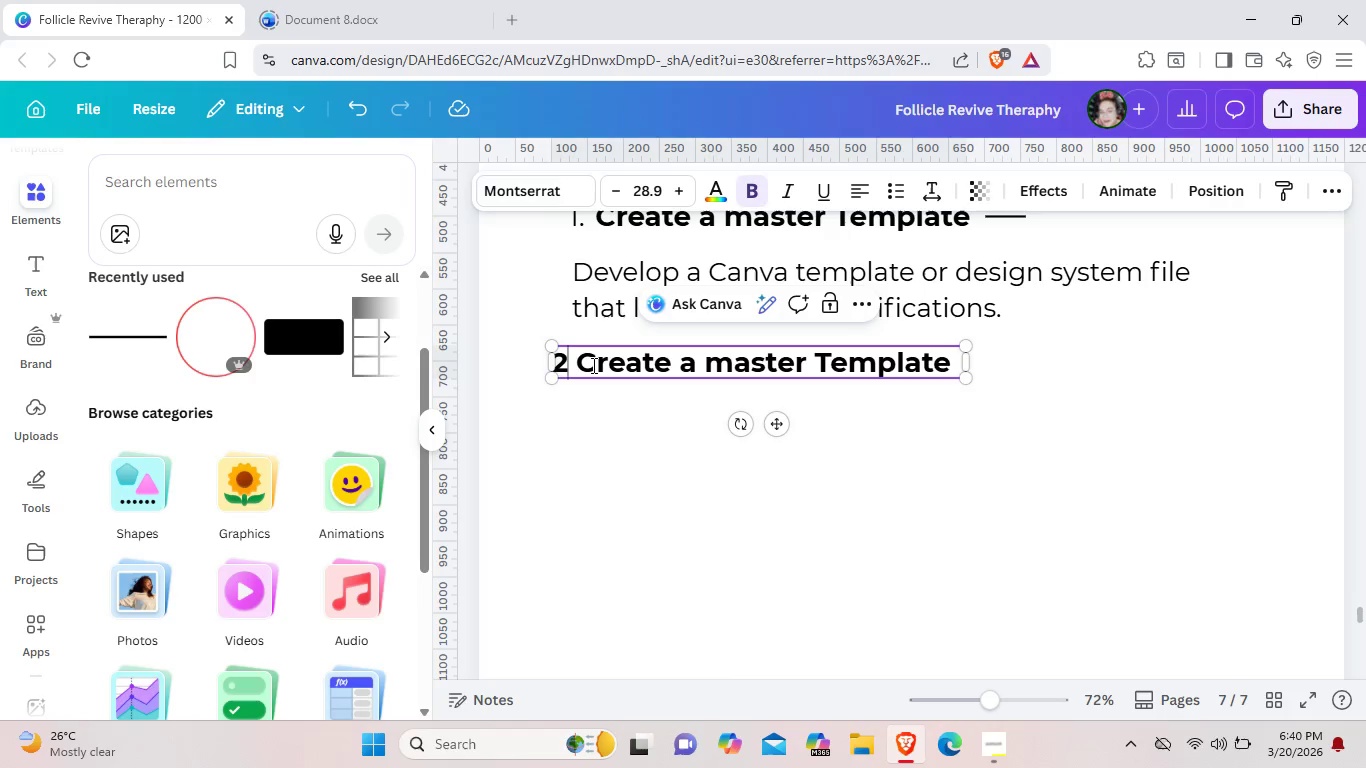 
key(Backspace)
 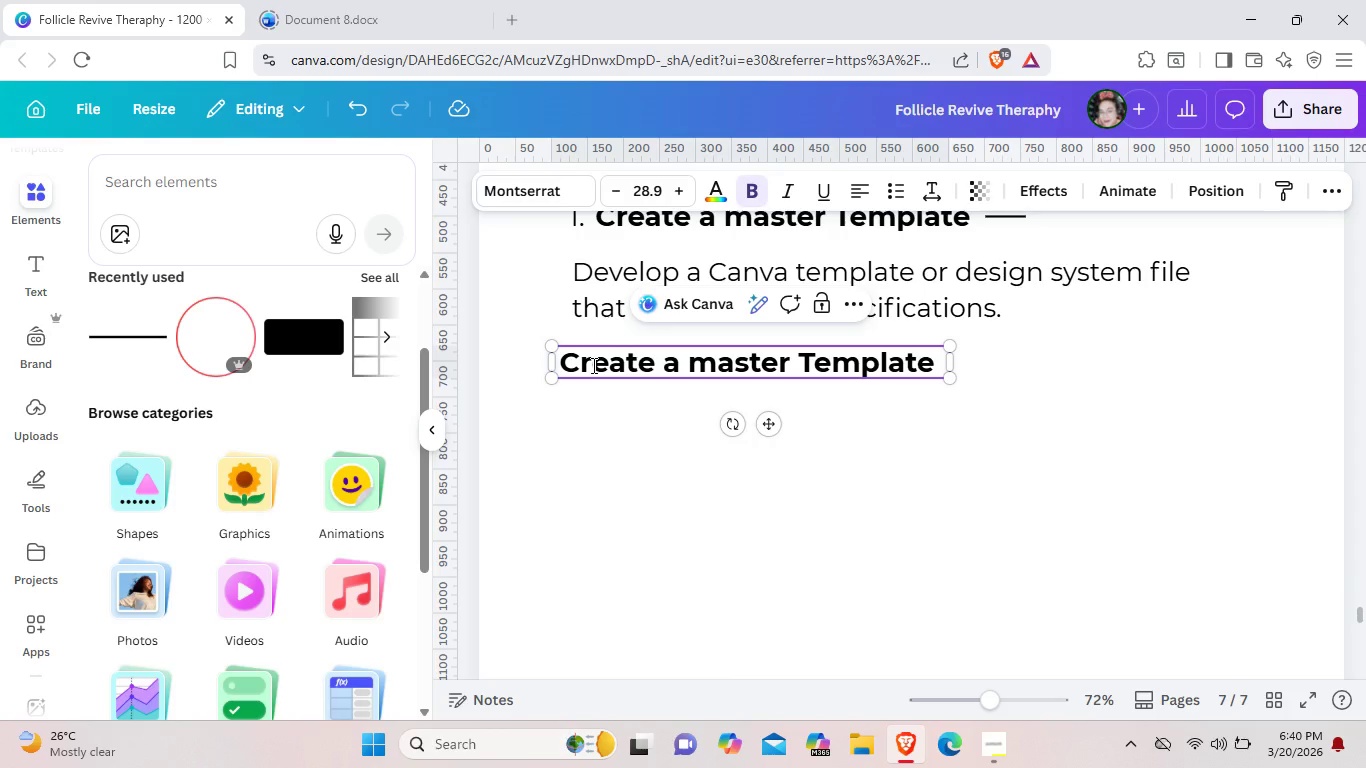 
key(Control+B)
 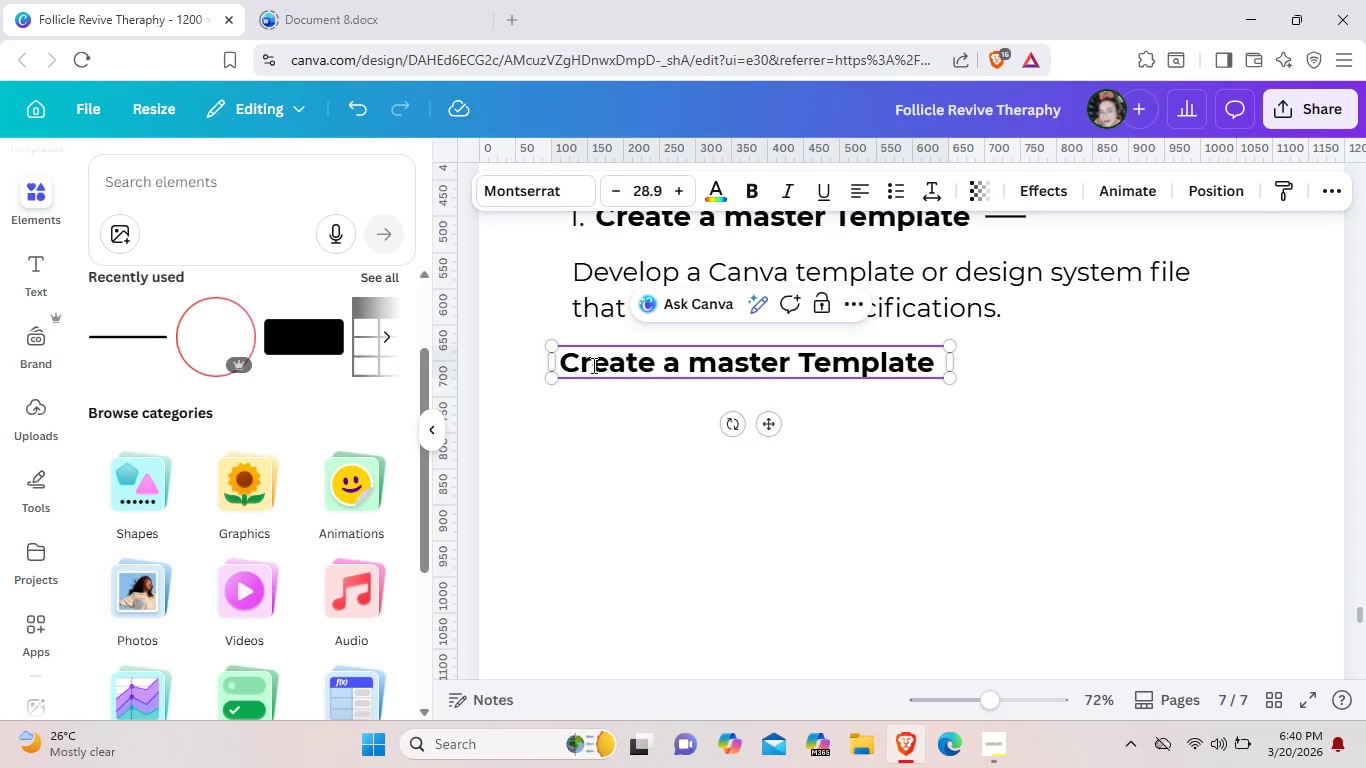 
key(1)
 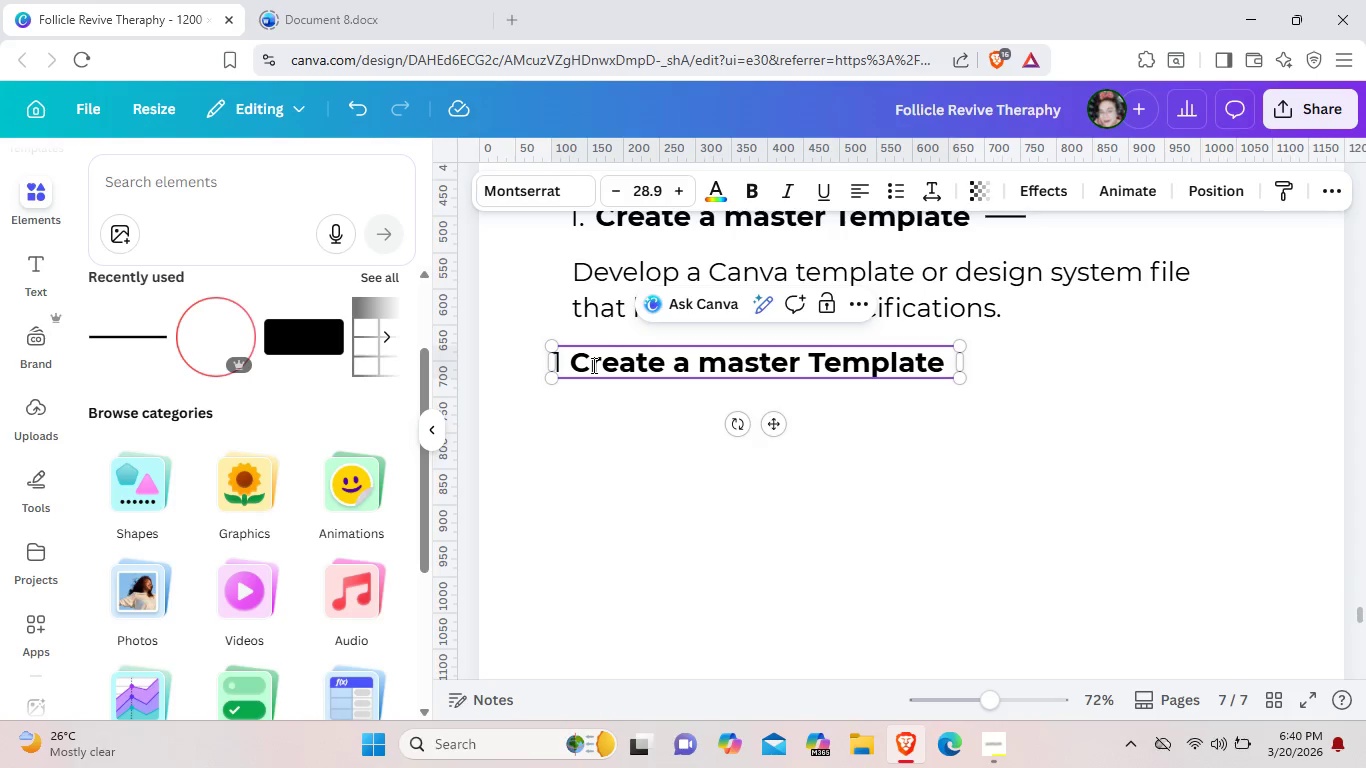 
key(Backspace)
 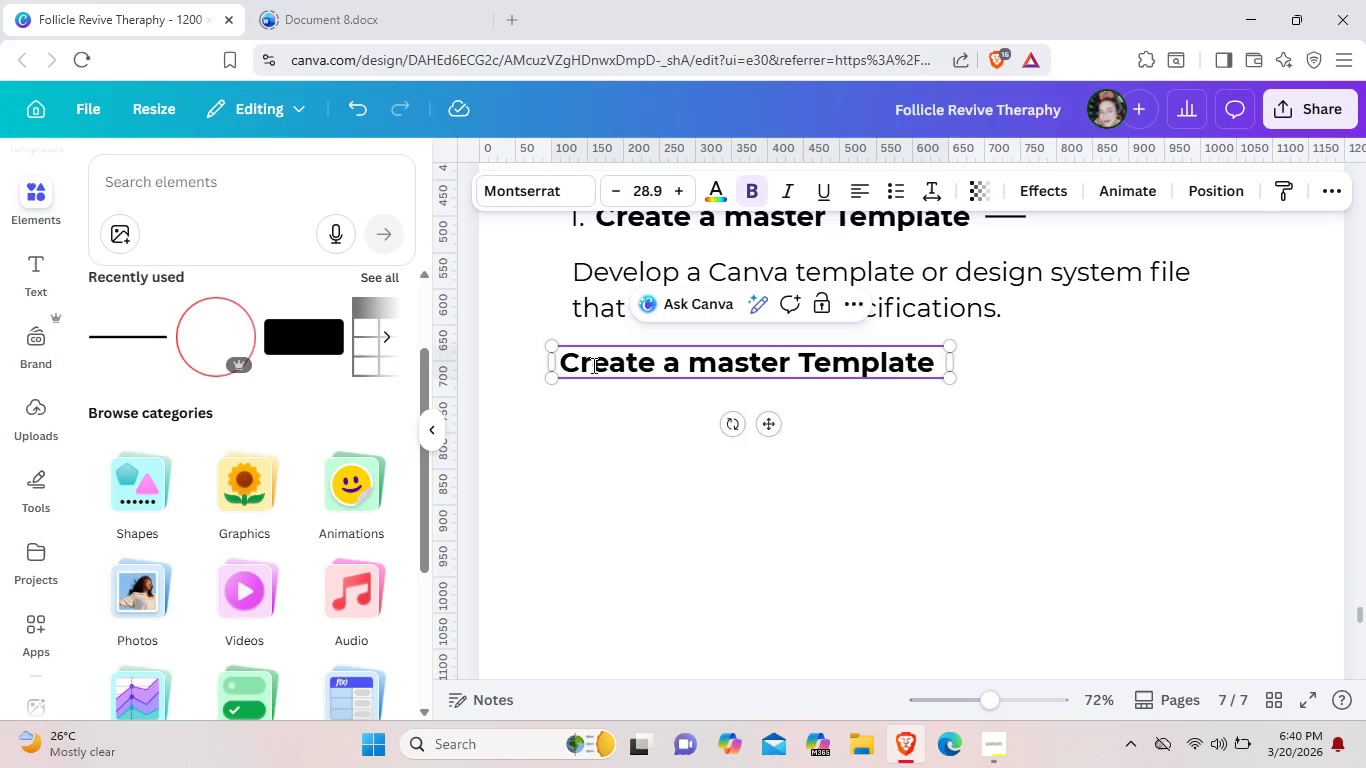 
key(2)
 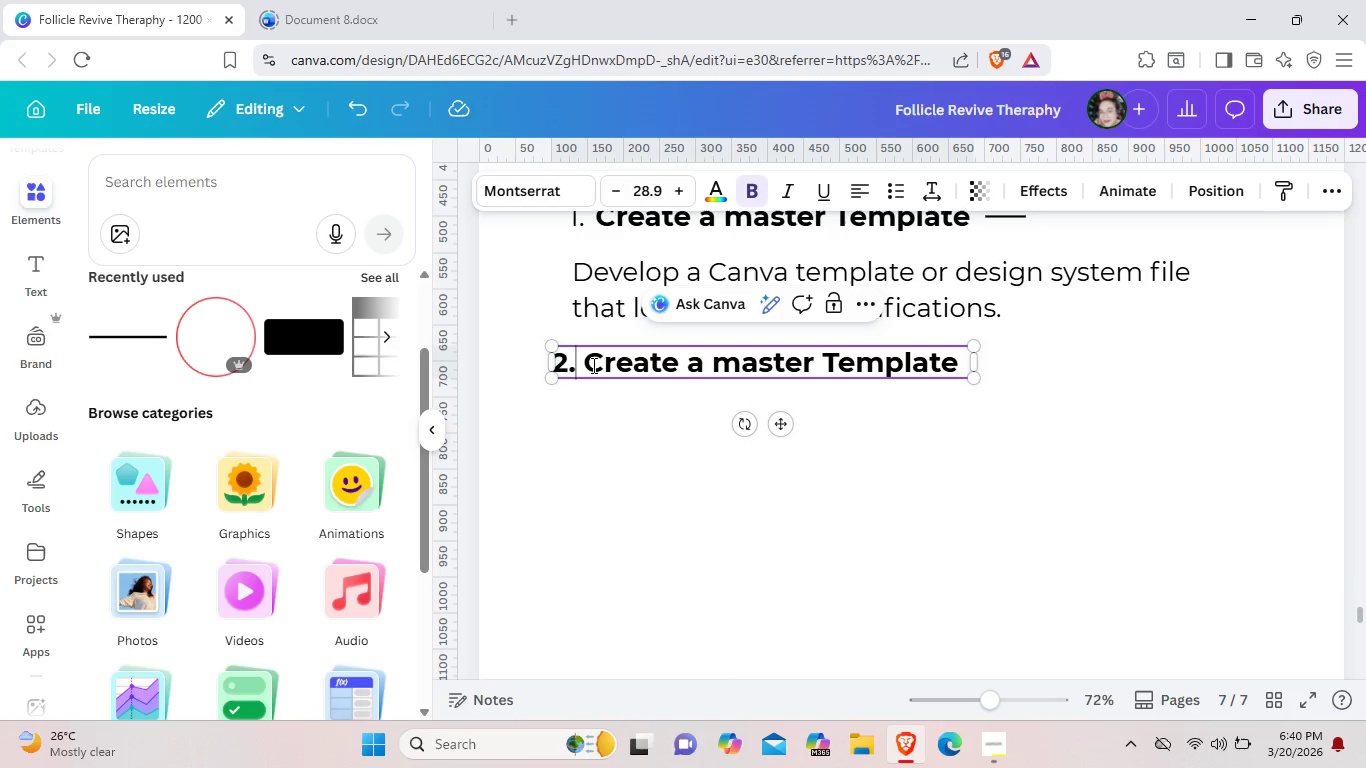 
key(Period)
 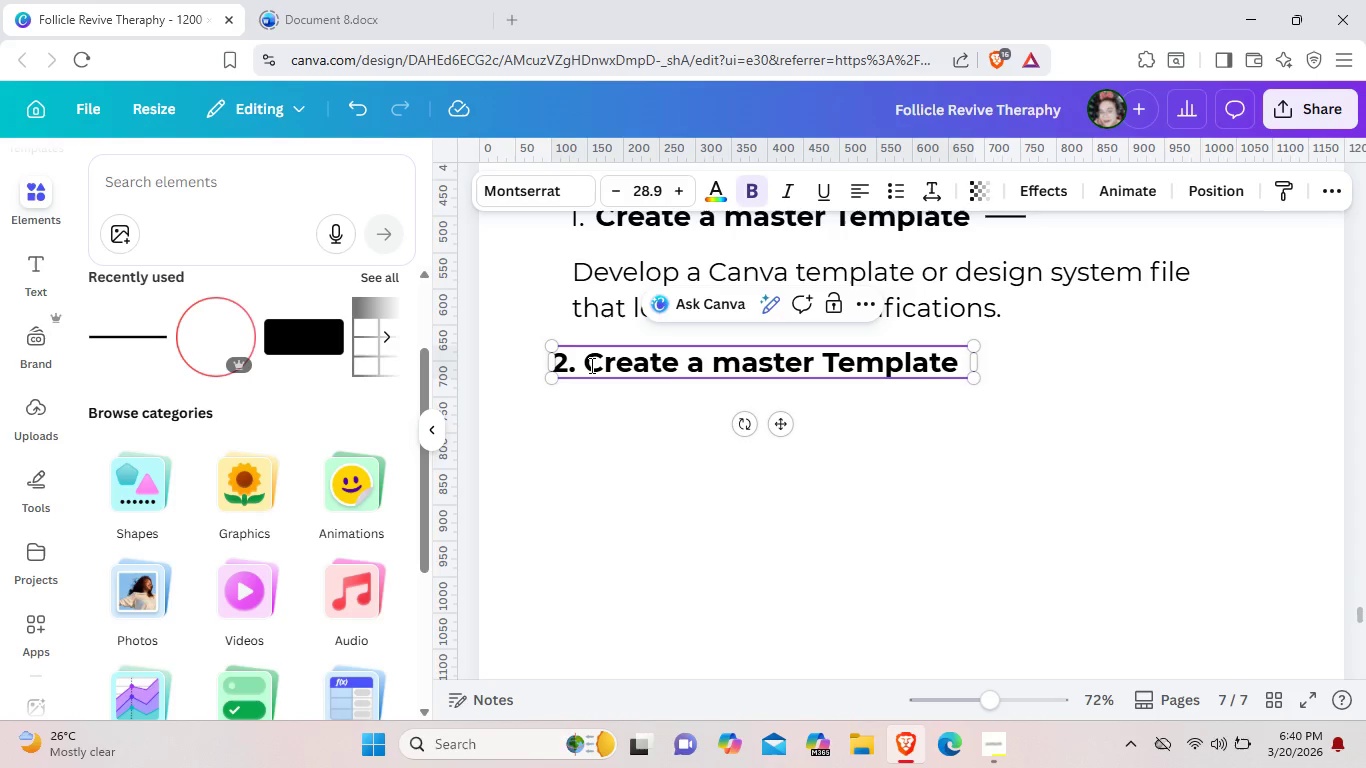 
left_click_drag(start_coordinate=[579, 369], to_coordinate=[551, 362])
 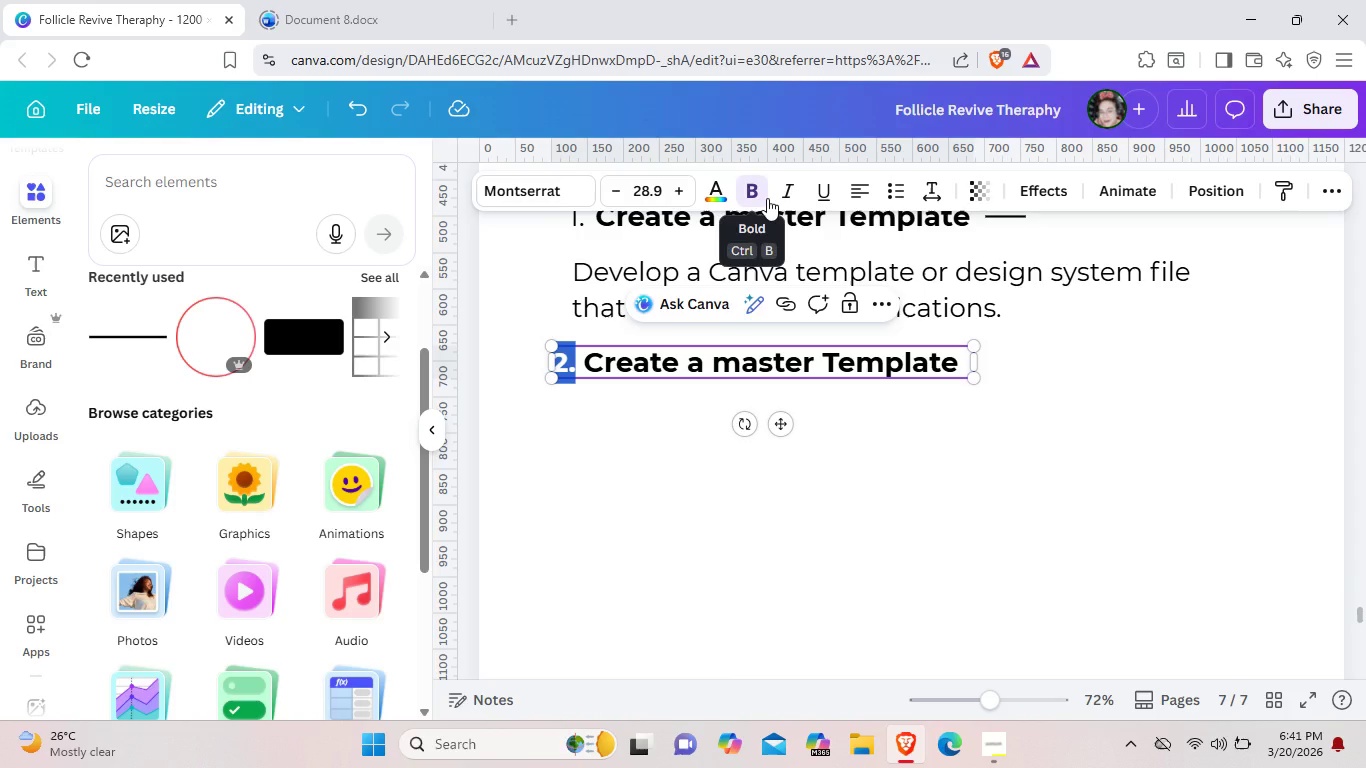 
key(Control+ControlLeft)
 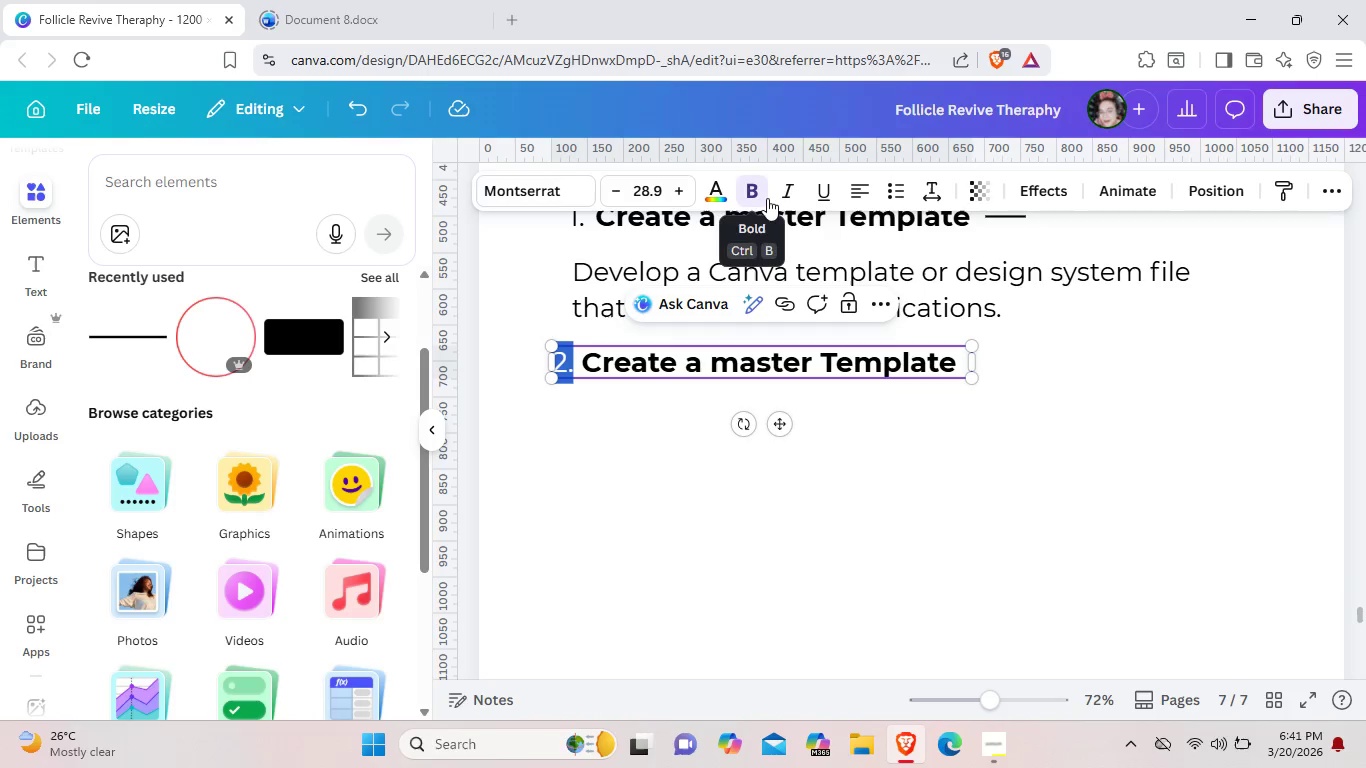 
key(Control+B)
 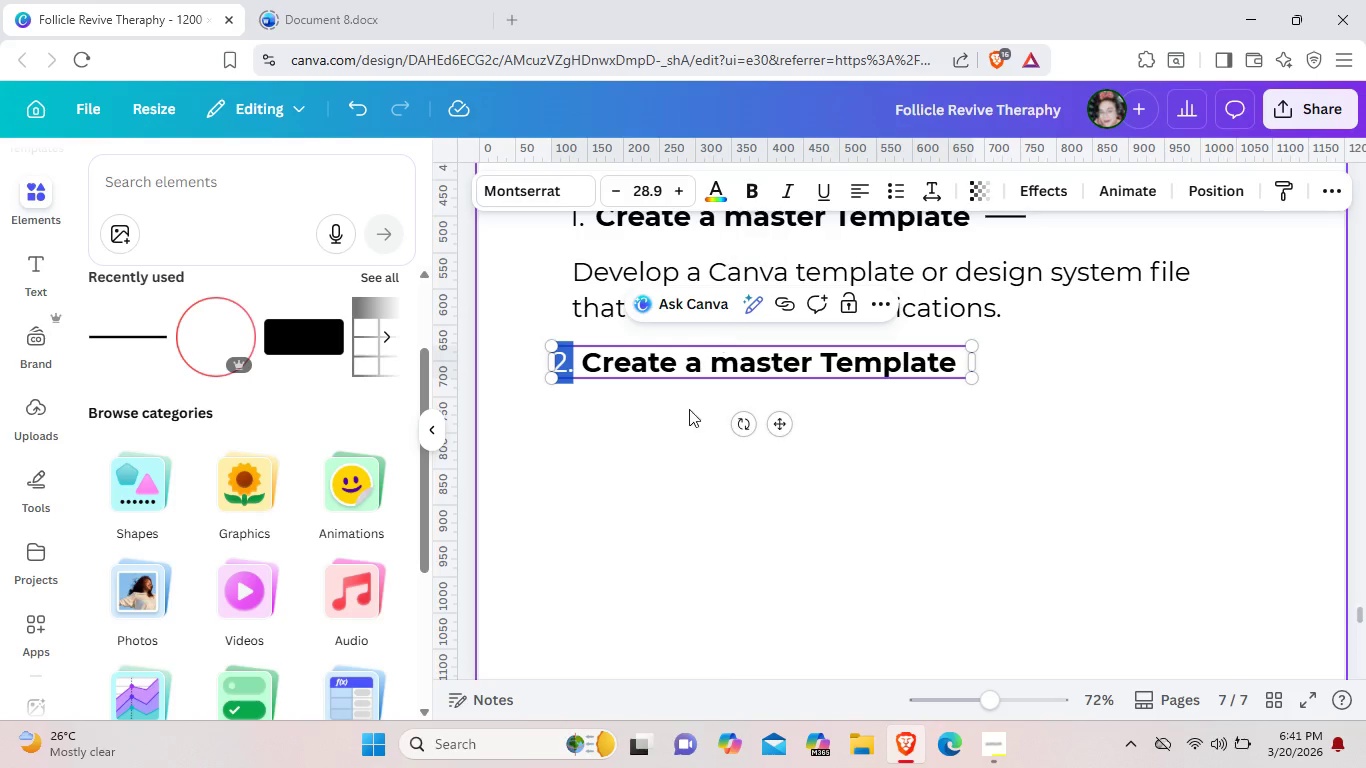 
left_click([637, 555])
 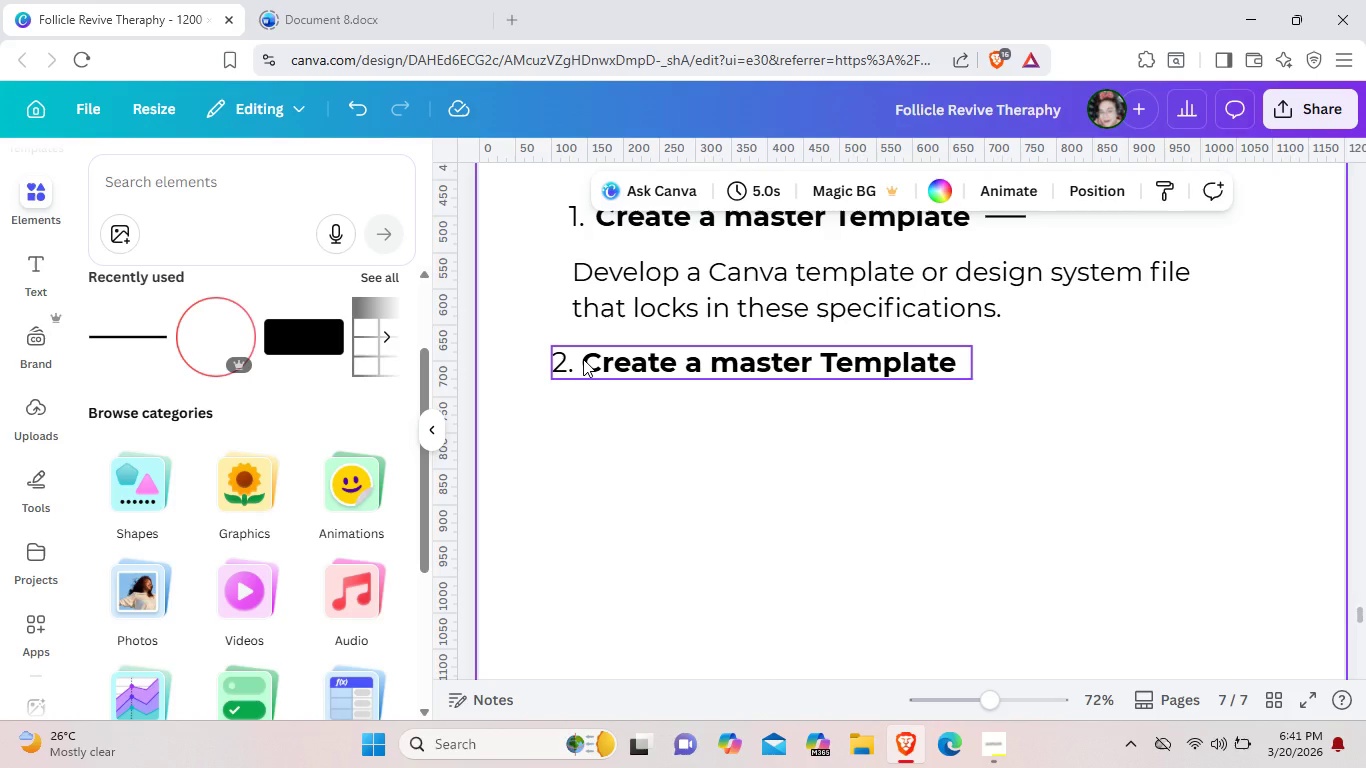 
left_click([583, 359])
 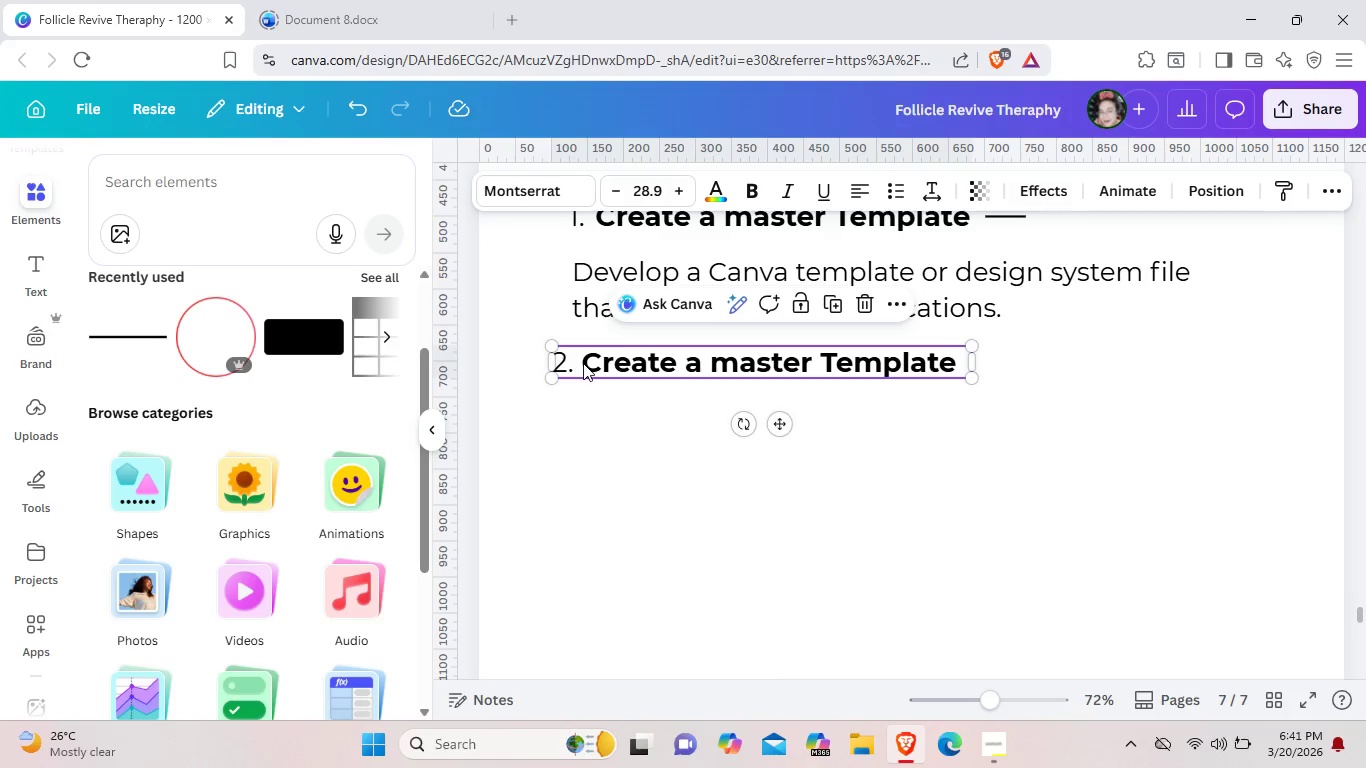 
key(Space)
 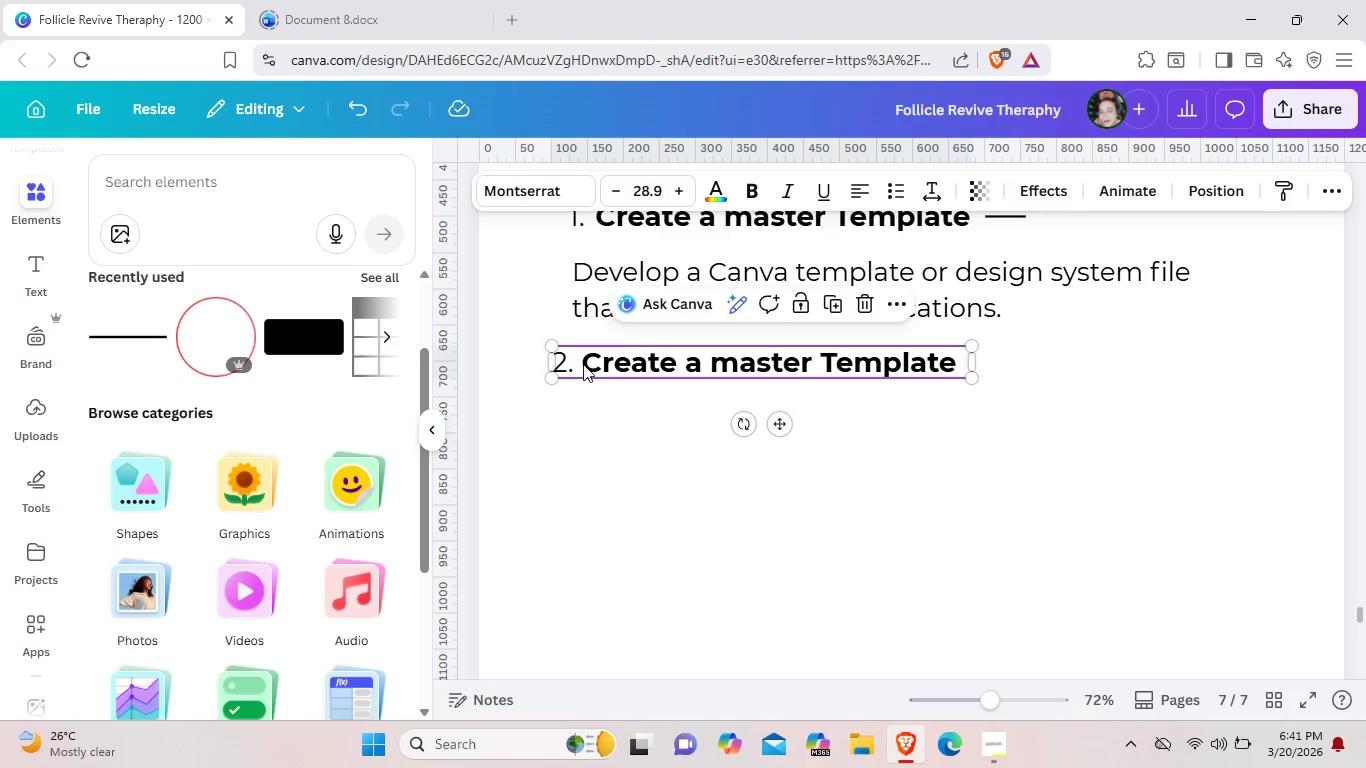 
left_click([583, 364])
 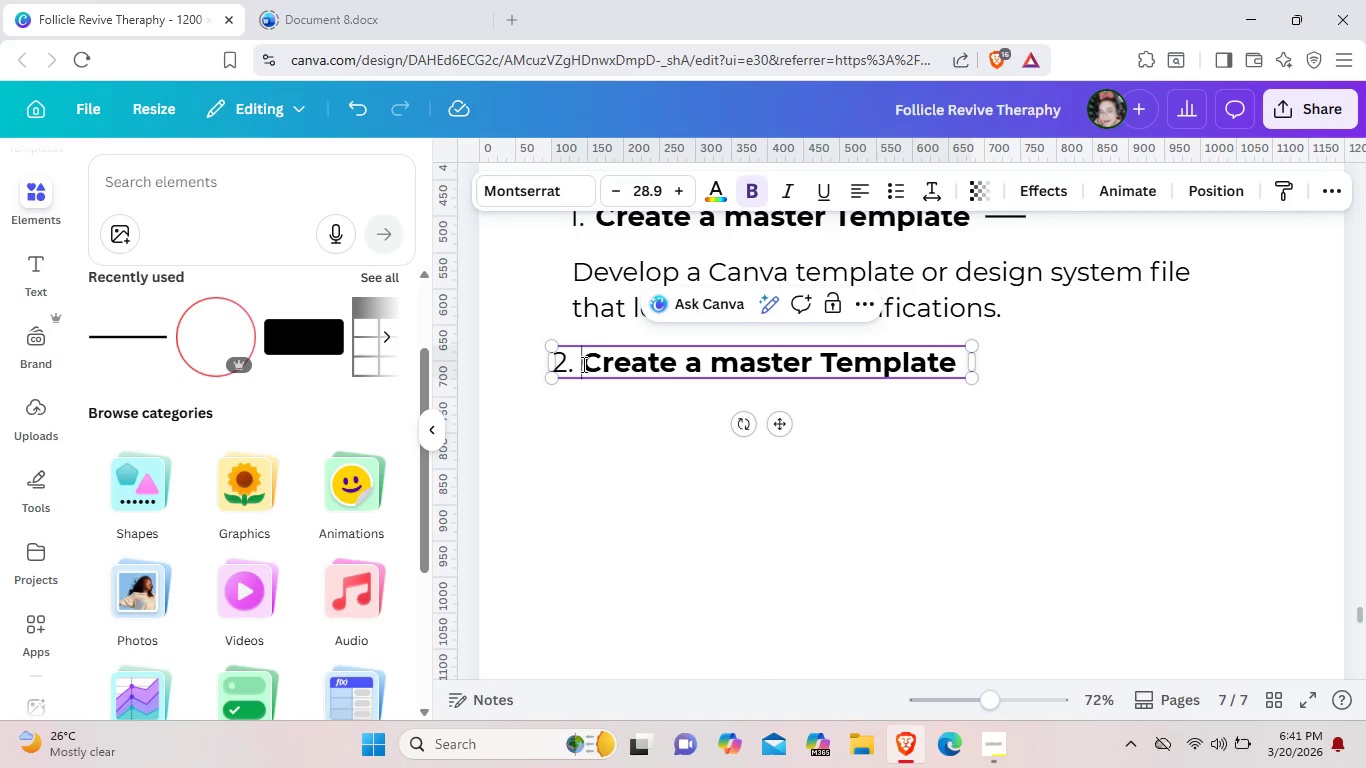 
key(Space)
 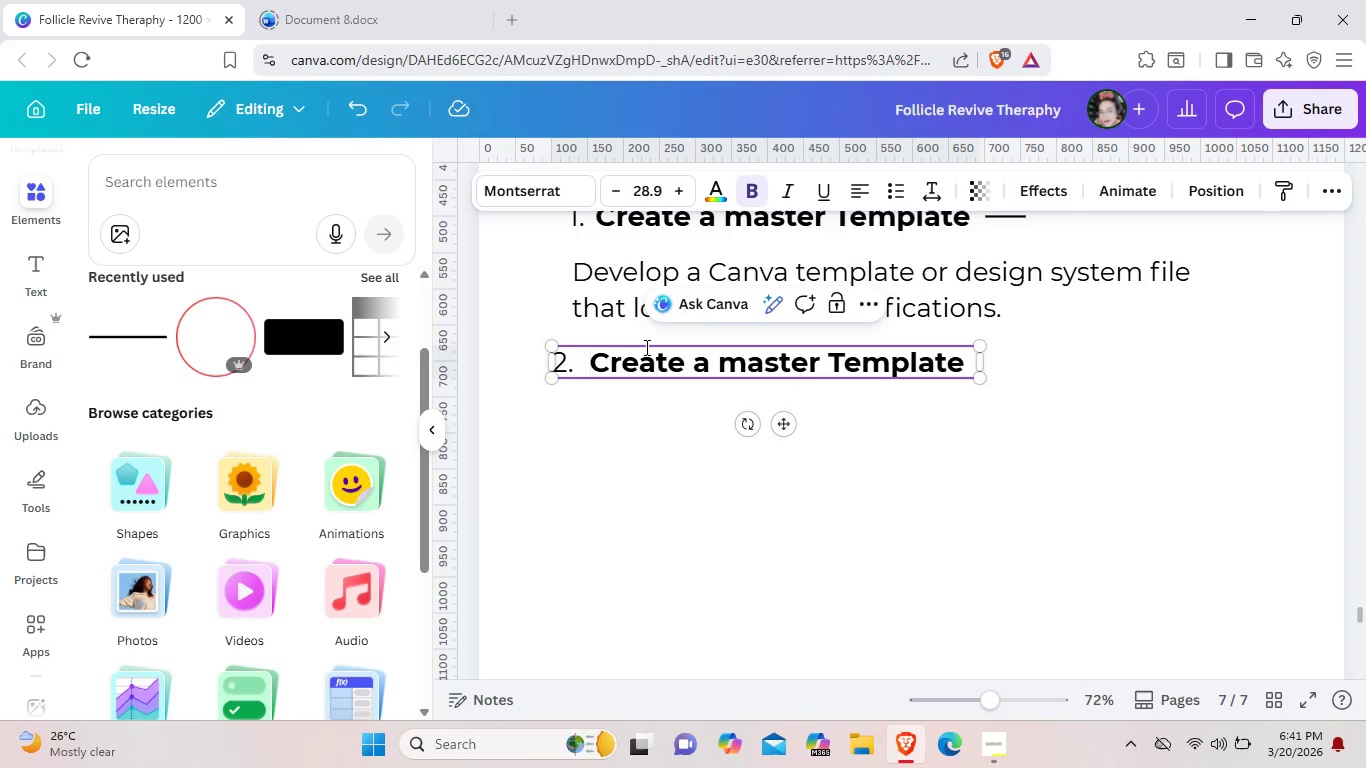 
left_click([651, 458])
 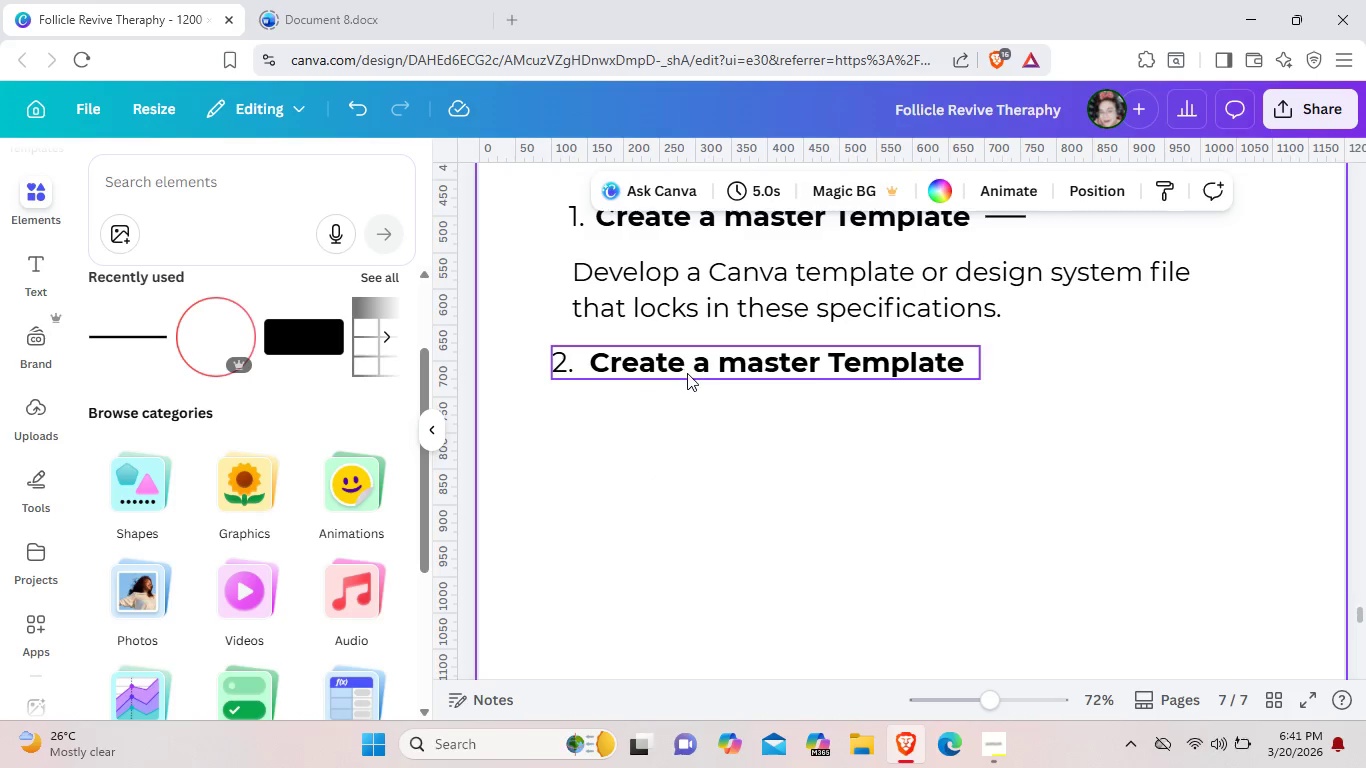 
left_click_drag(start_coordinate=[686, 373], to_coordinate=[709, 381])
 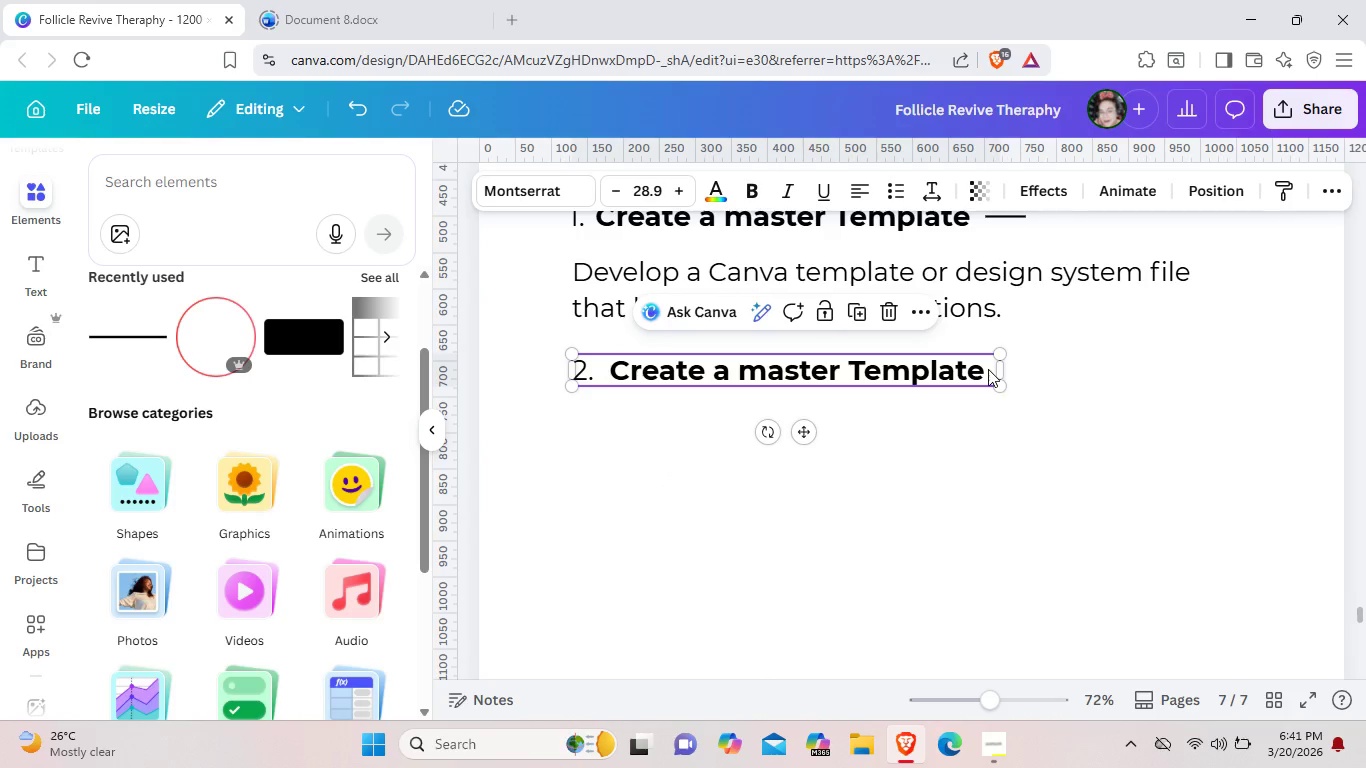 
double_click([988, 369])
 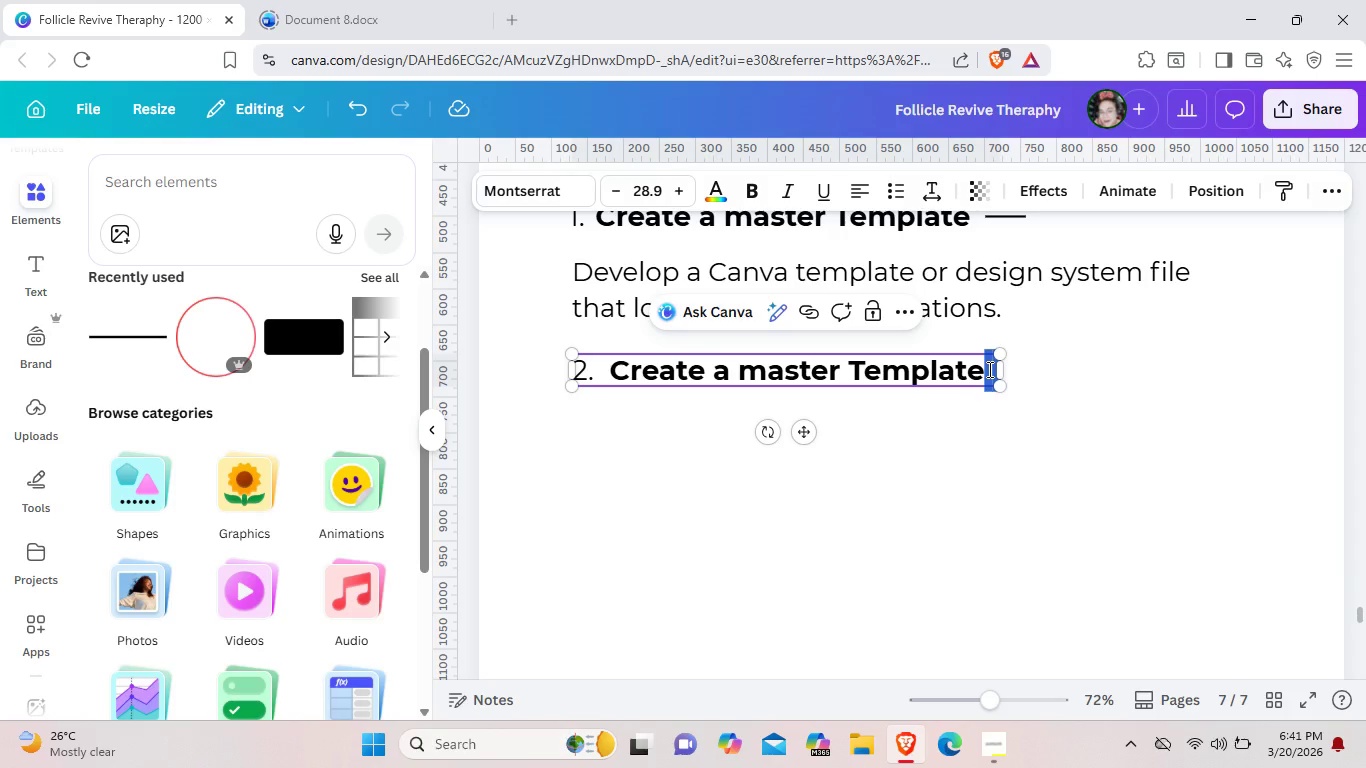 
left_click([988, 369])
 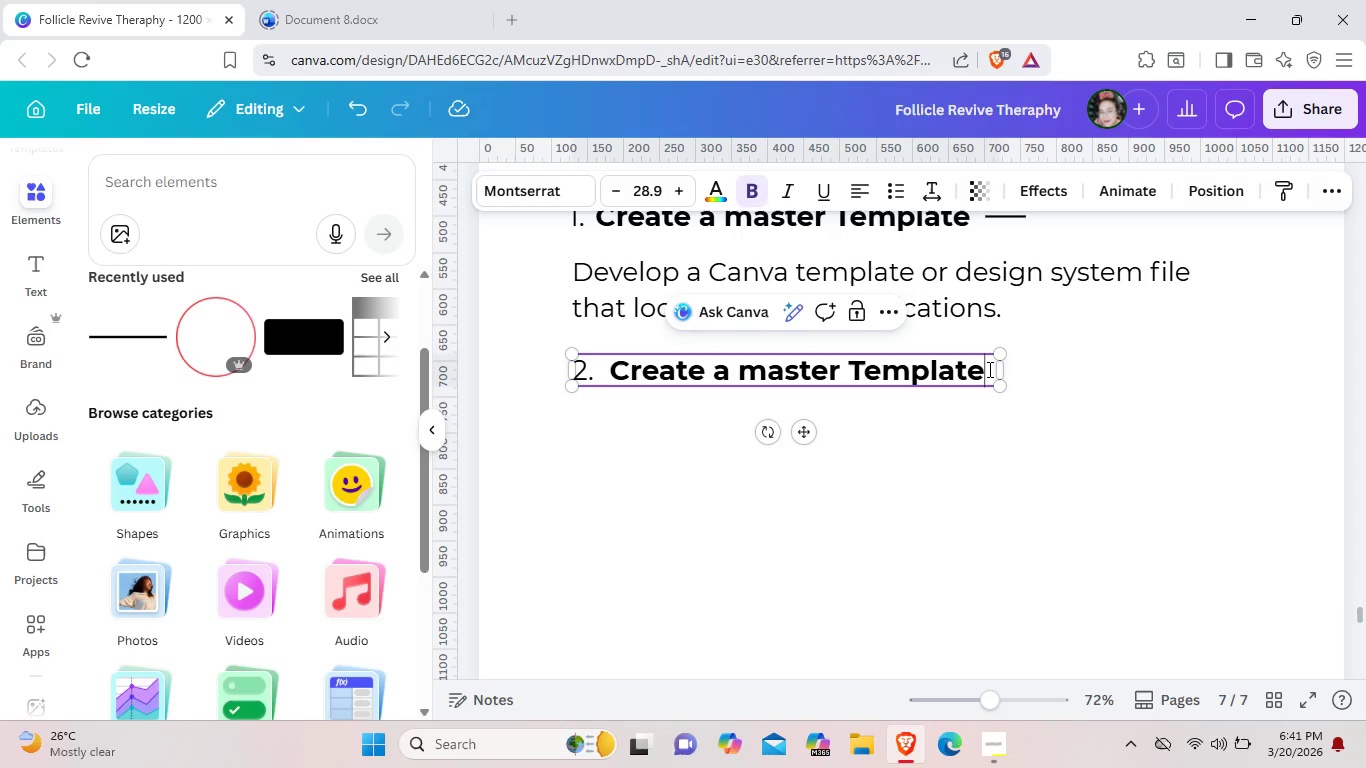 
hold_key(key=Backspace, duration=0.78)
 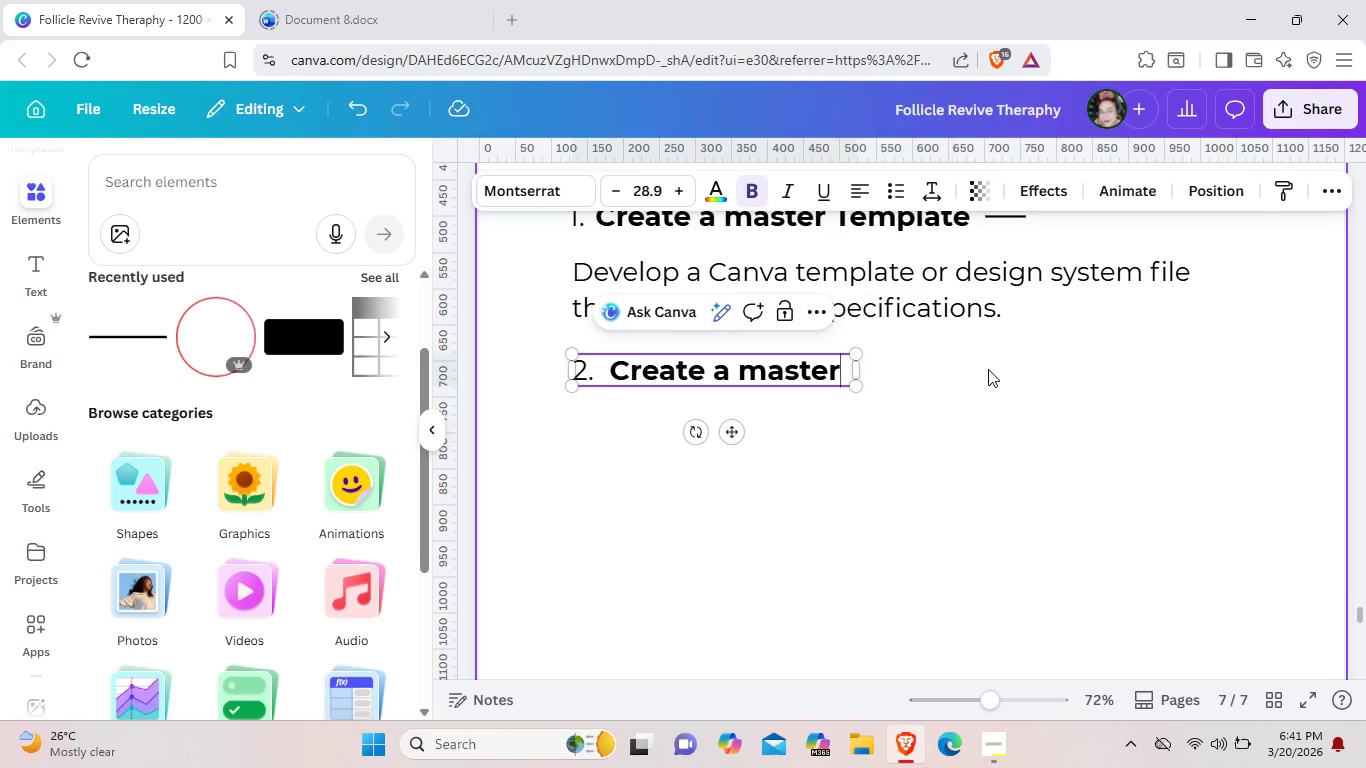 
key(Backspace)
key(Backspace)
key(Backspace)
key(Backspace)
key(Backspace)
key(Backspace)
key(Backspace)
key(Backspace)
key(Backspace)
key(Backspace)
key(Backspace)
key(Backspace)
key(Backspace)
key(Backspace)
key(Backspace)
type(Test Across Mediums)
 